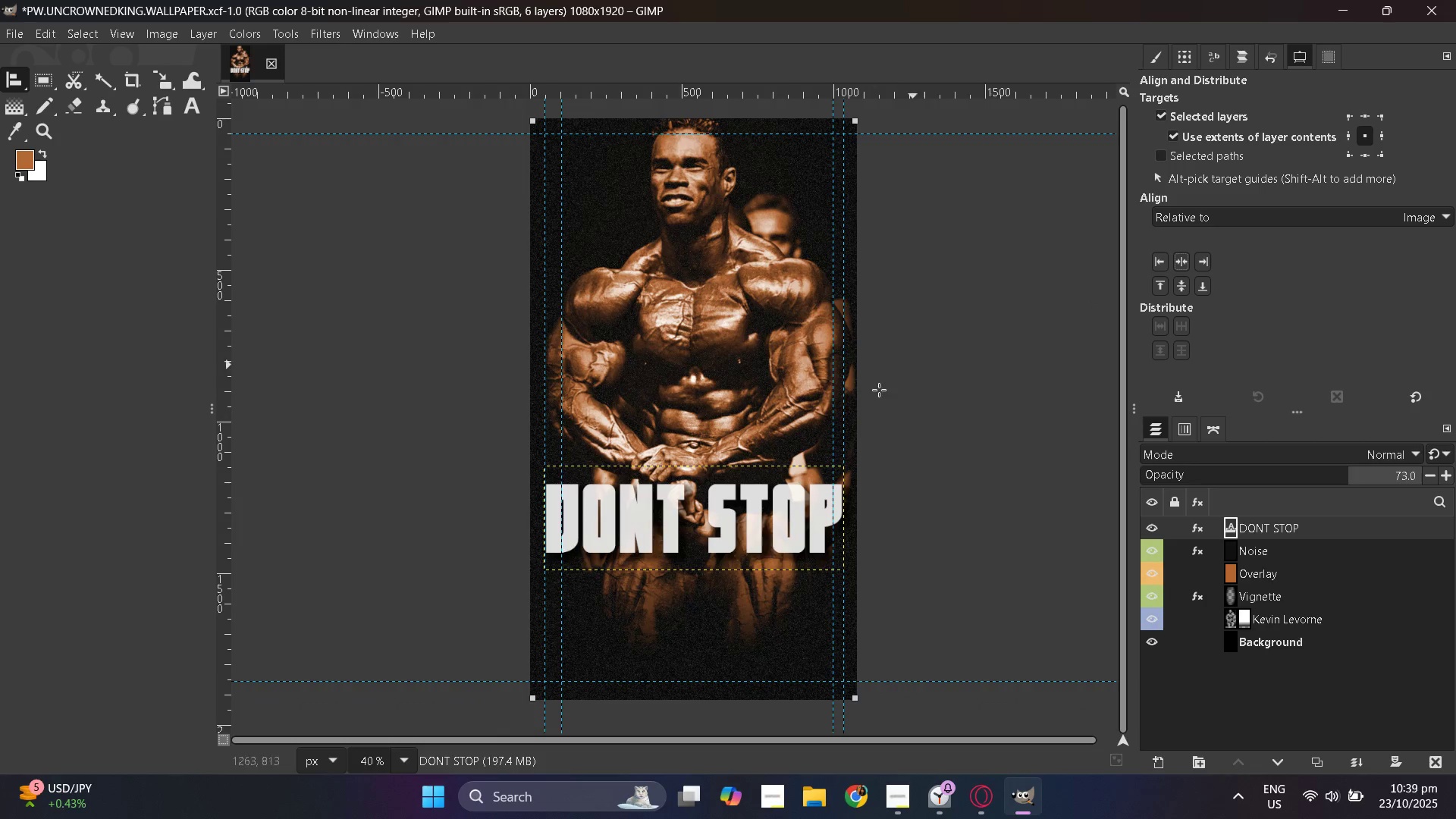 
hold_key(key=ControlLeft, duration=0.6)
scroll: coordinate [267, 197], scroll_direction: up, amount: 4.0
 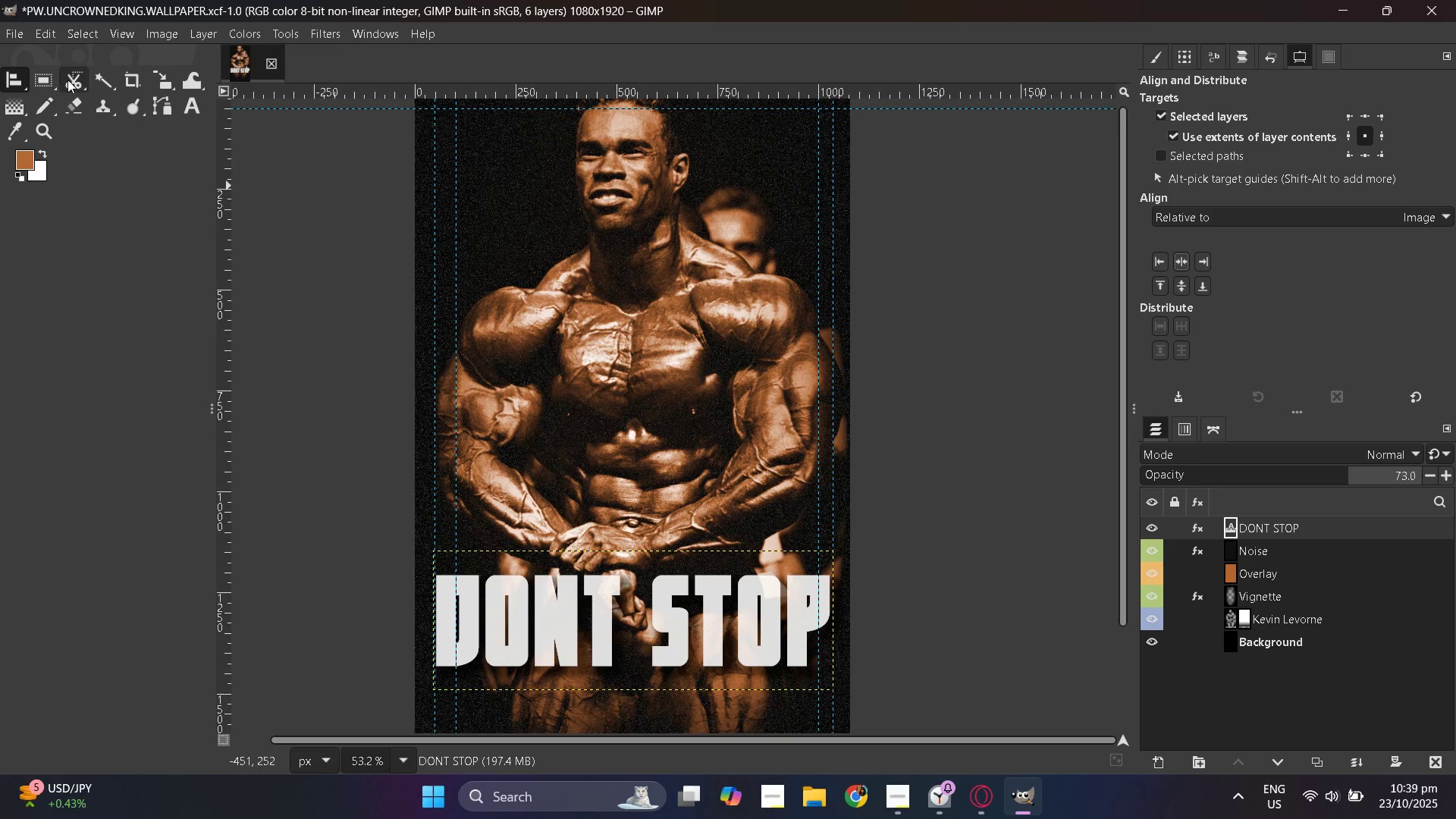 
right_click([17, 80])
 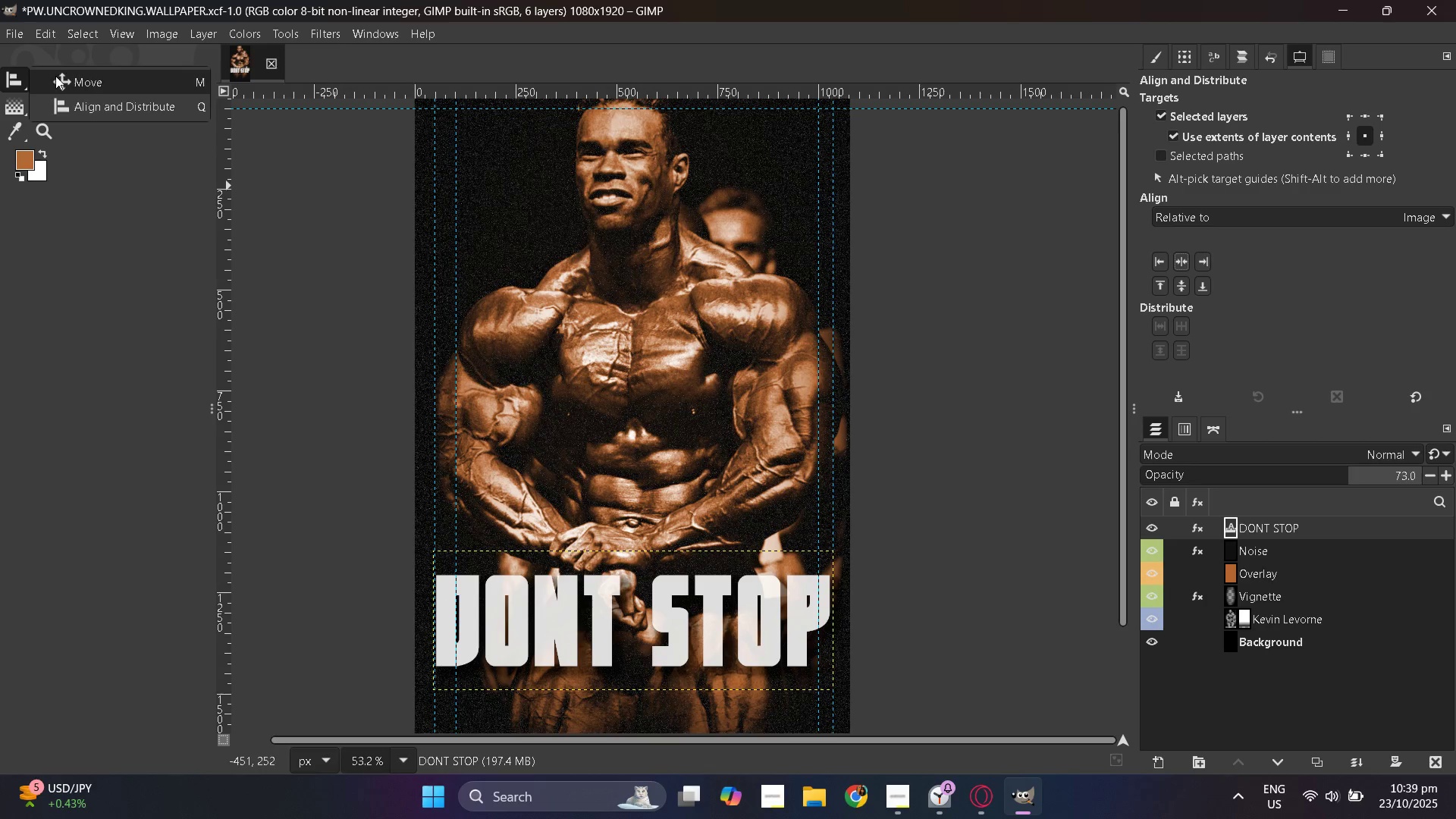 
left_click([55, 76])
 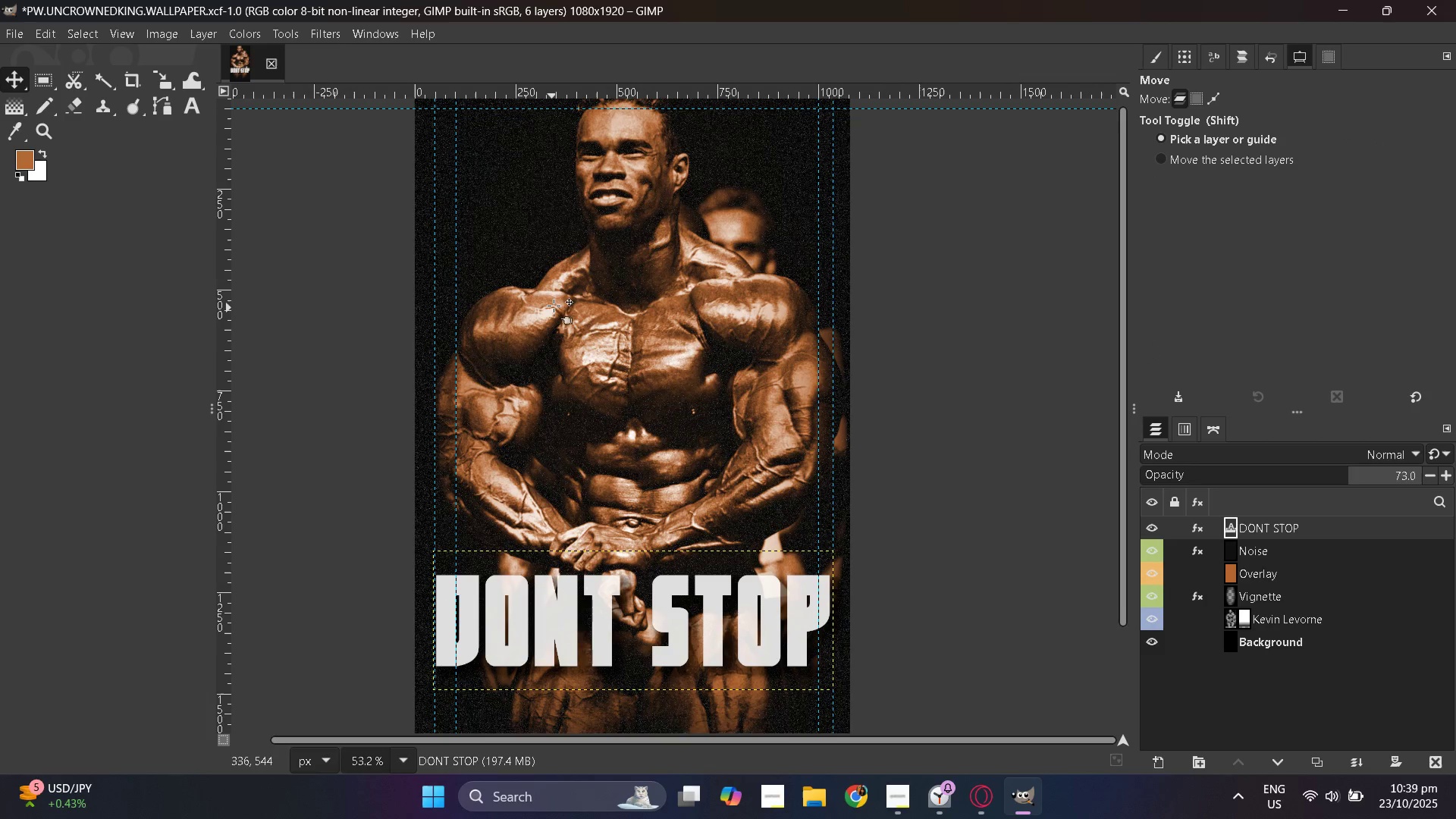 
scroll: coordinate [556, 291], scroll_direction: down, amount: 4.0
 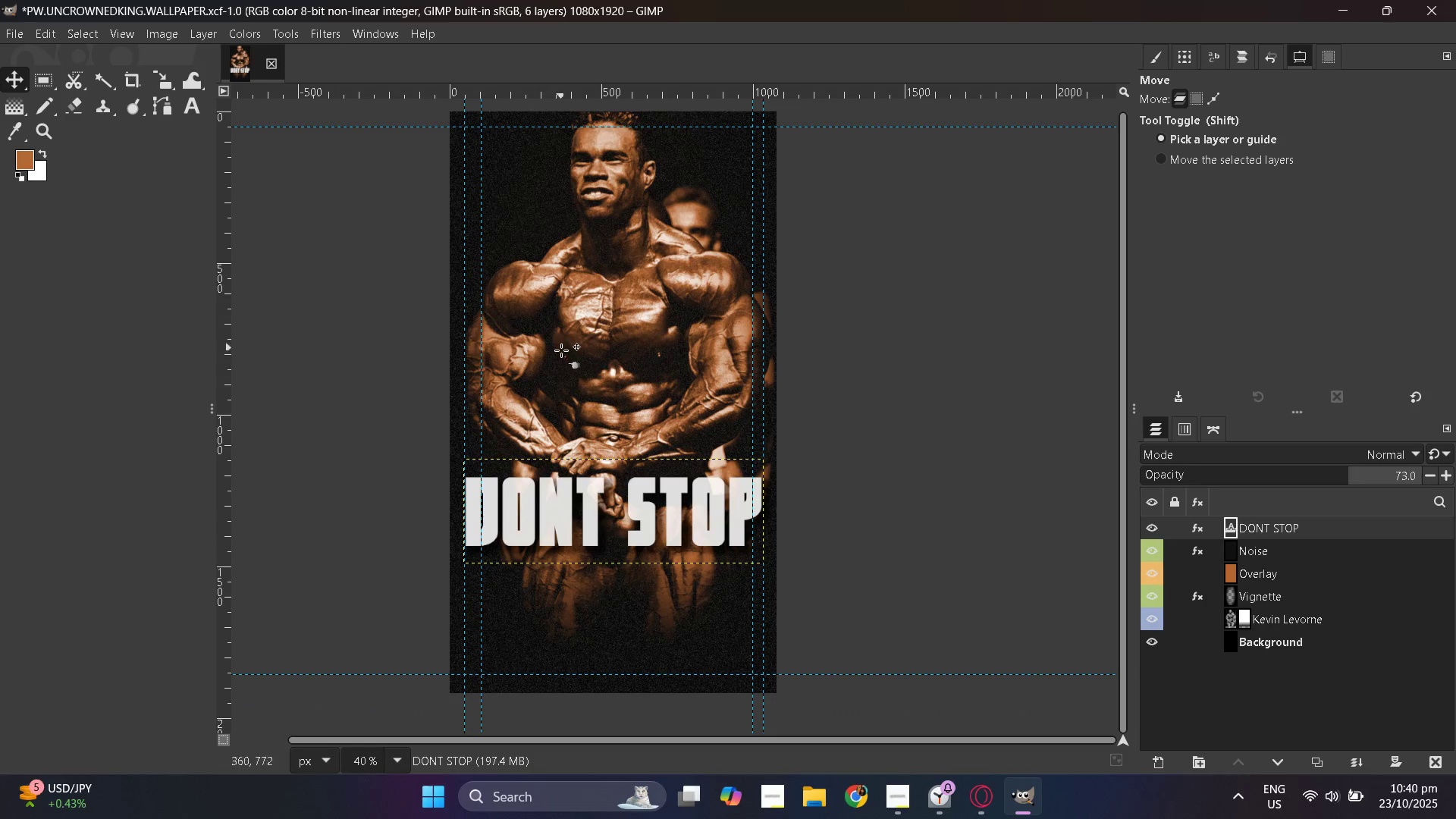 
hold_key(key=ControlLeft, duration=0.33)
 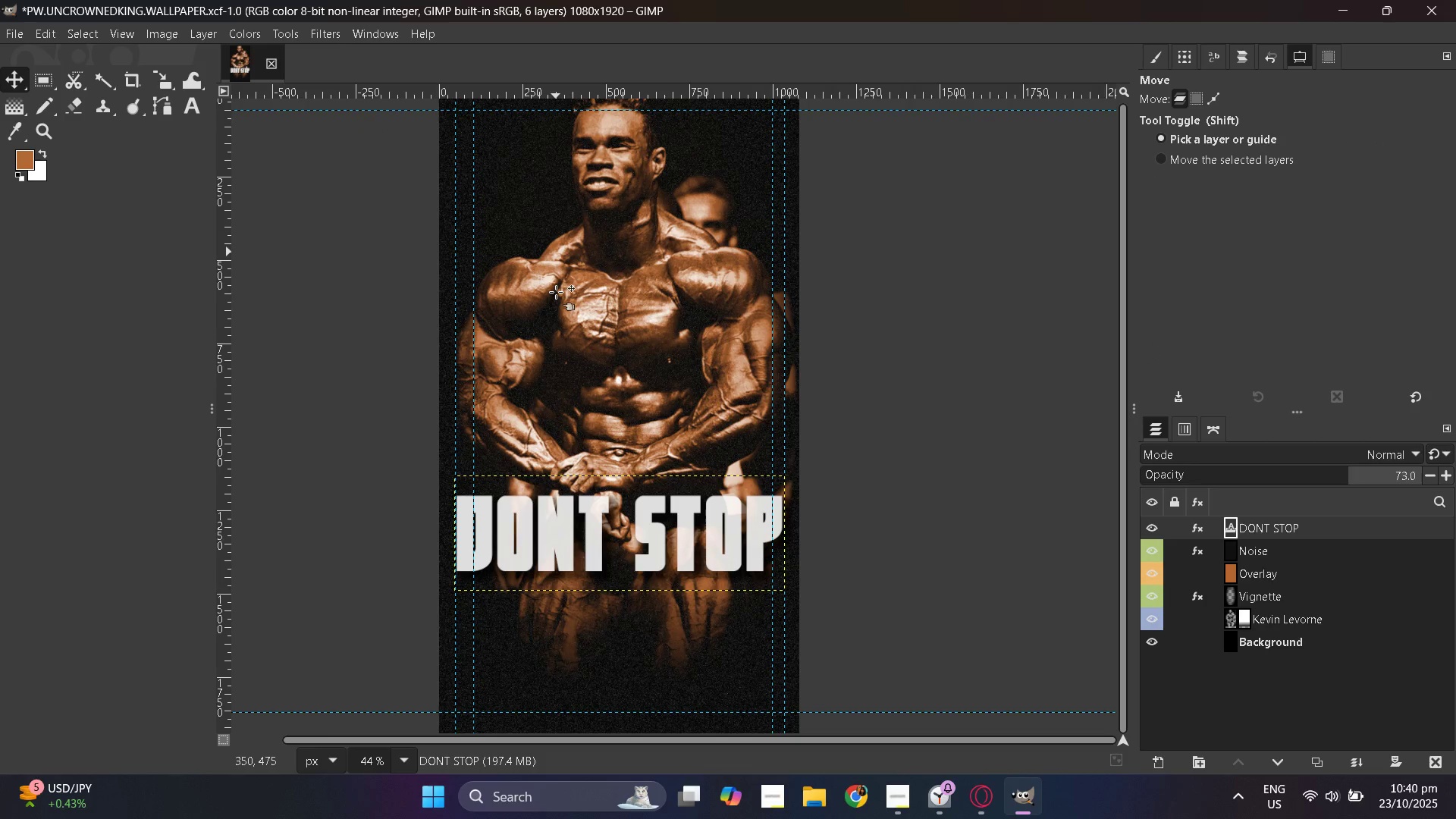 
key(Control+ControlLeft)
 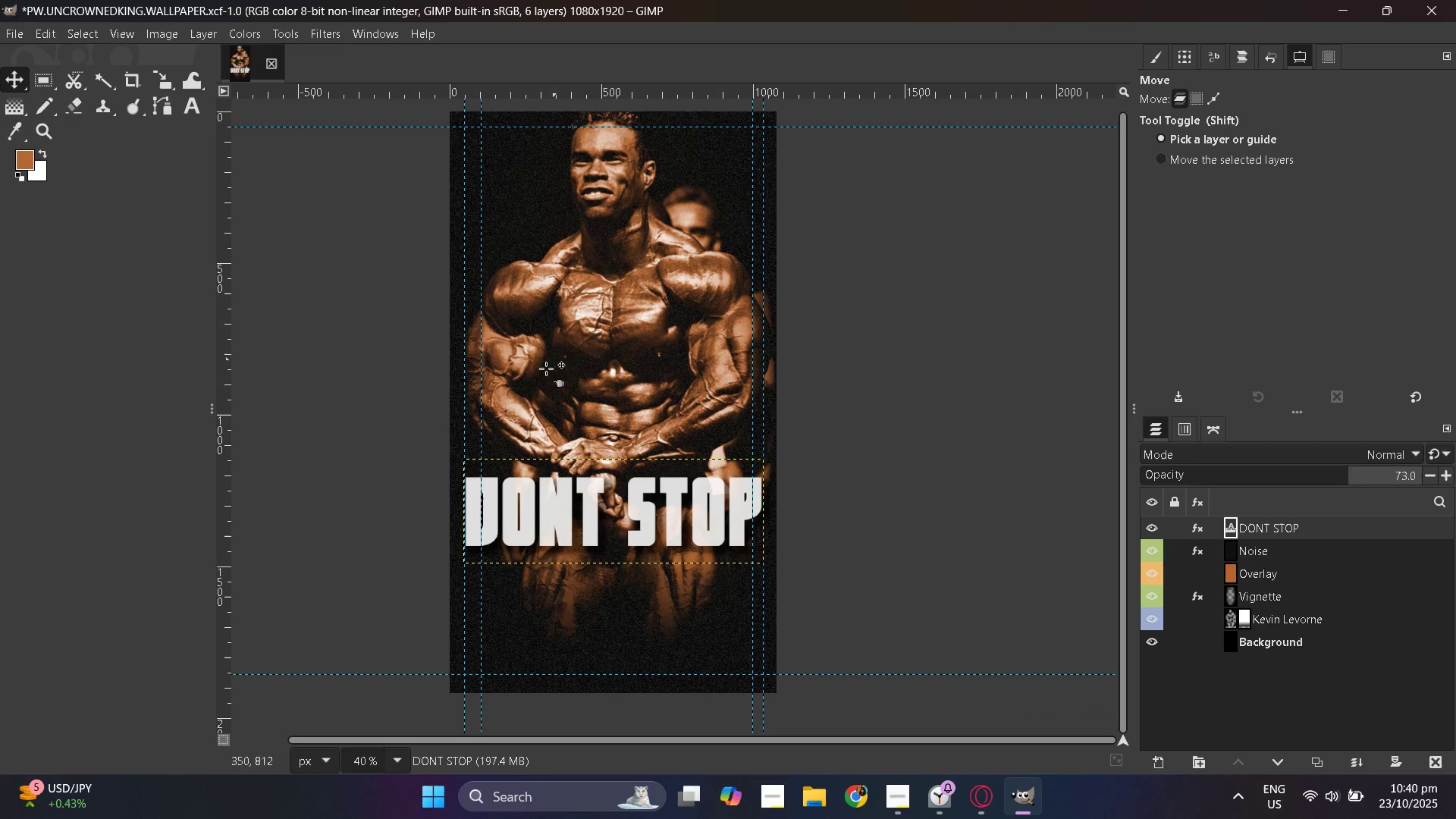 
hold_key(key=ControlLeft, duration=1.02)
scroll: coordinate [484, 450], scroll_direction: up, amount: 3.0
 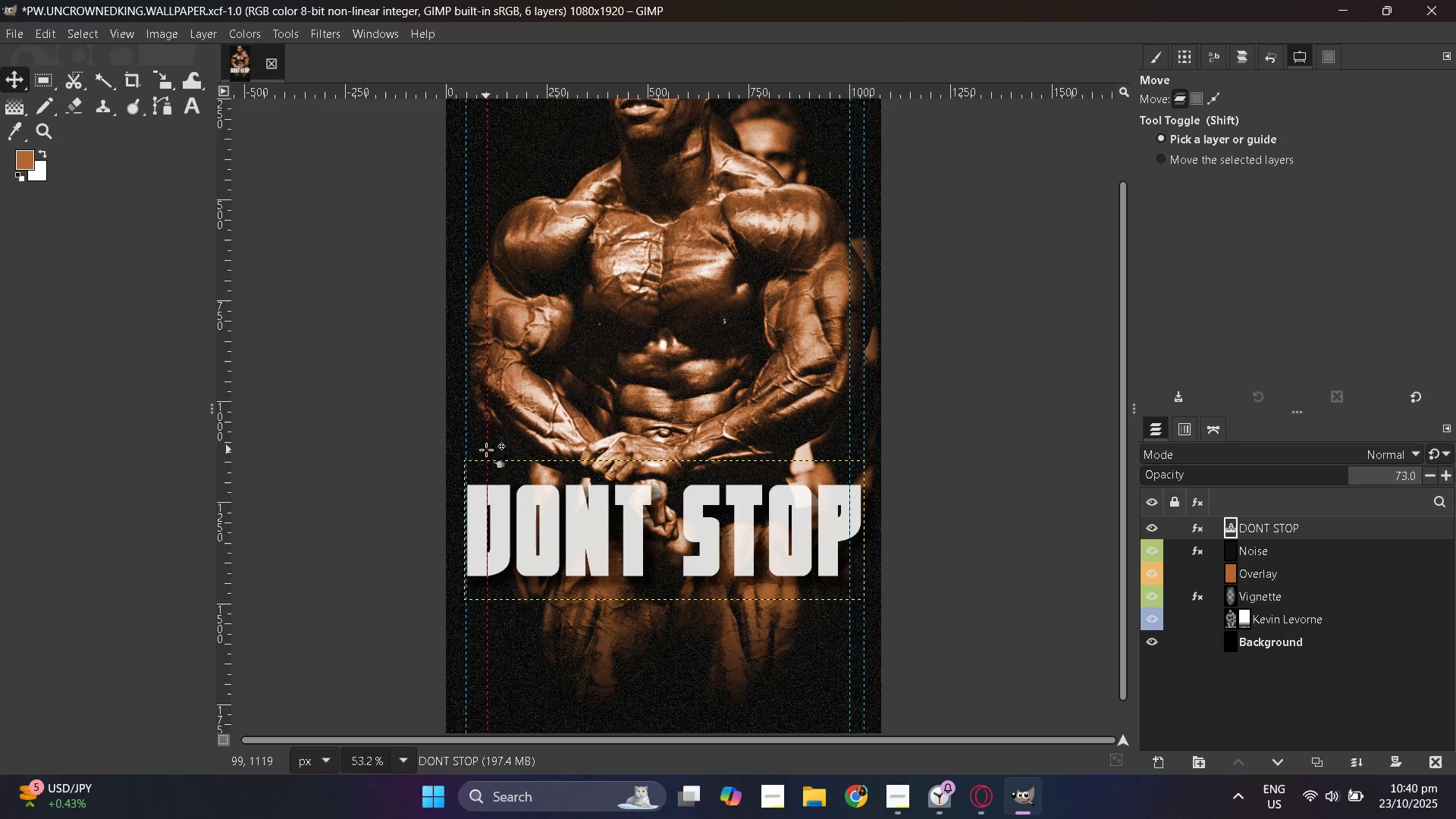 
hold_key(key=ControlLeft, duration=0.98)
scroll: coordinate [493, 460], scroll_direction: up, amount: 2.0
 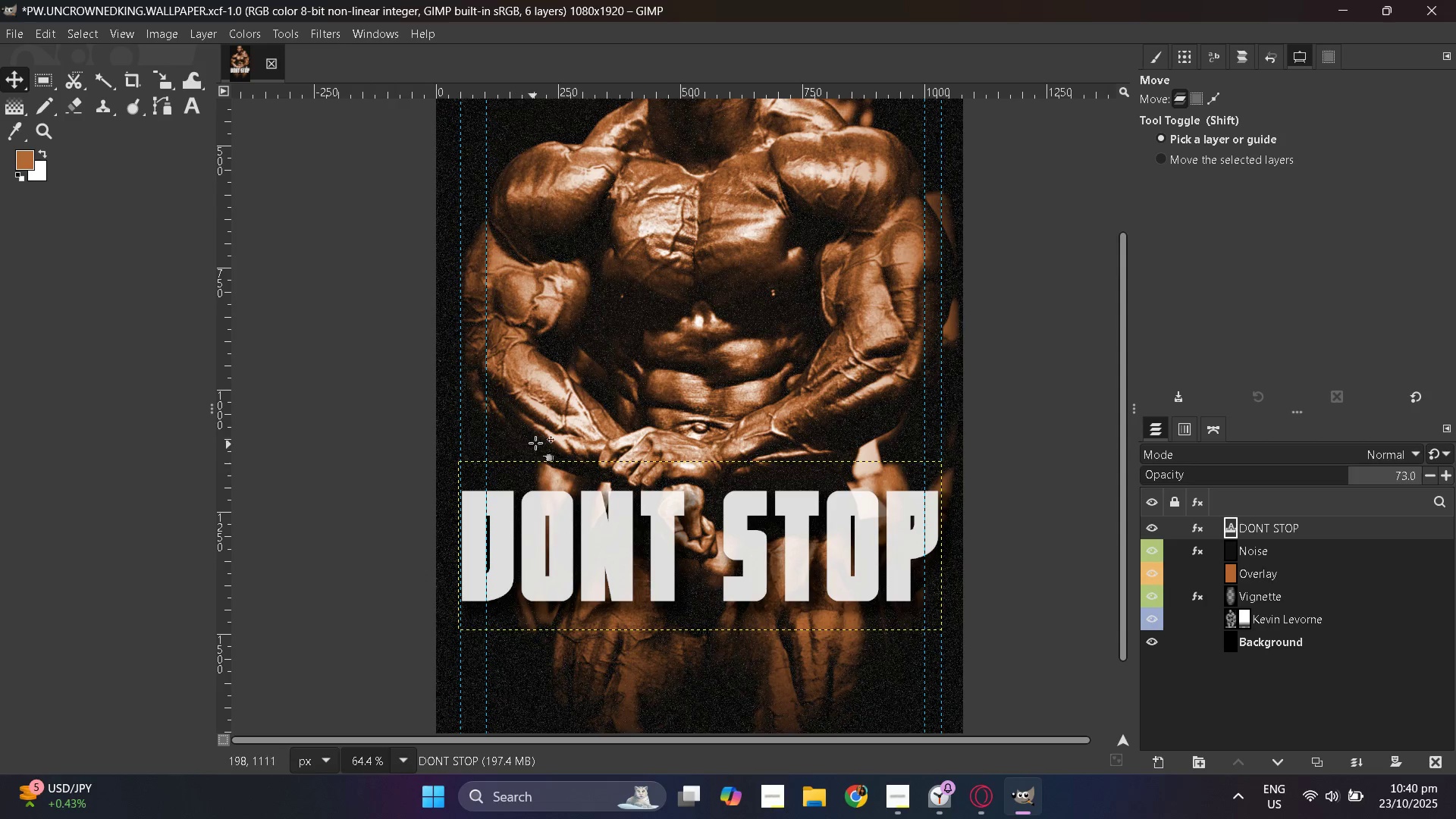 
hold_key(key=ControlLeft, duration=0.39)
scroll: coordinate [541, 439], scroll_direction: down, amount: 1.0
 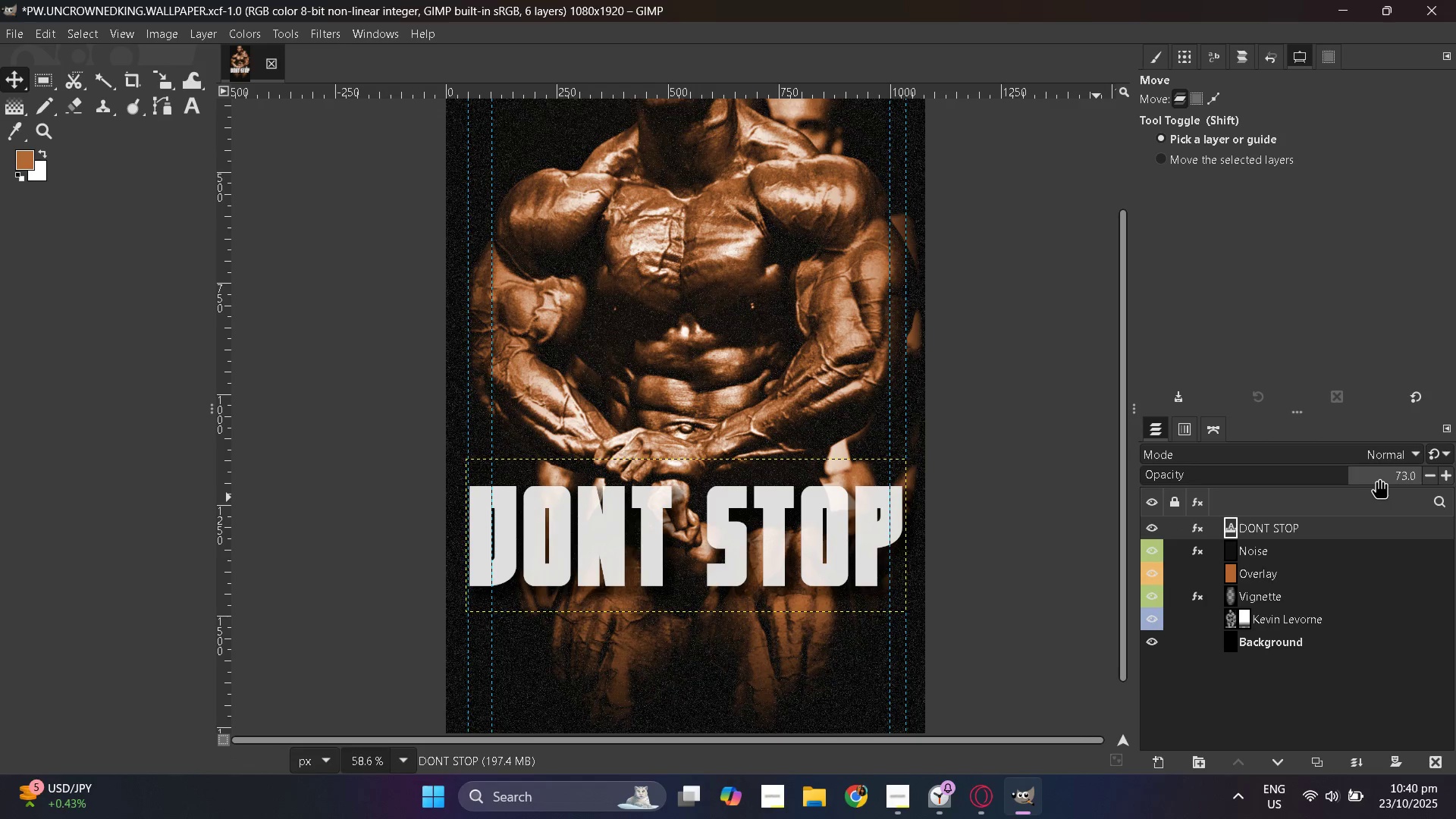 
left_click_drag(start_coordinate=[1363, 469], to_coordinate=[1380, 485])
 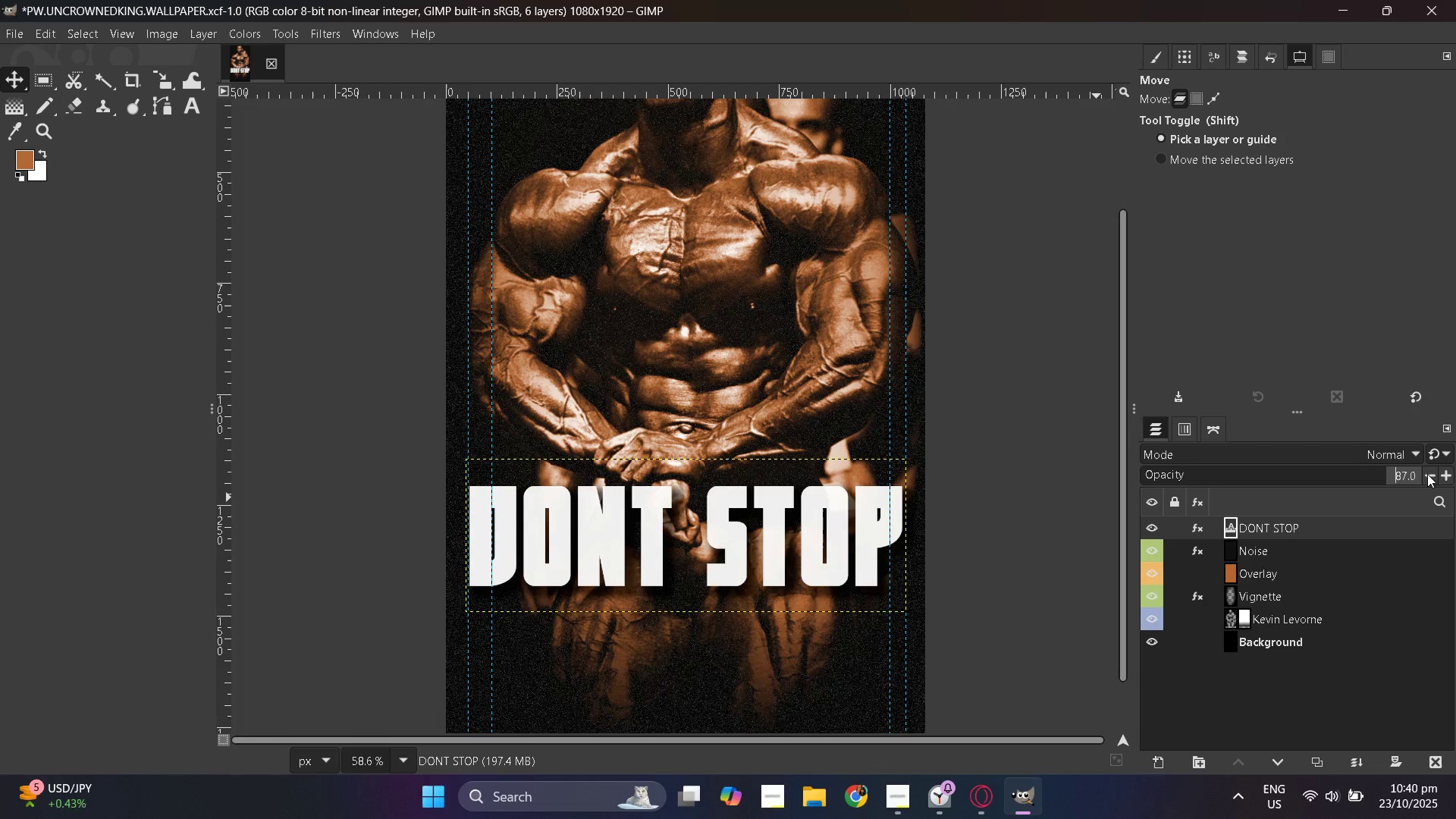 
left_click([1427, 474])
 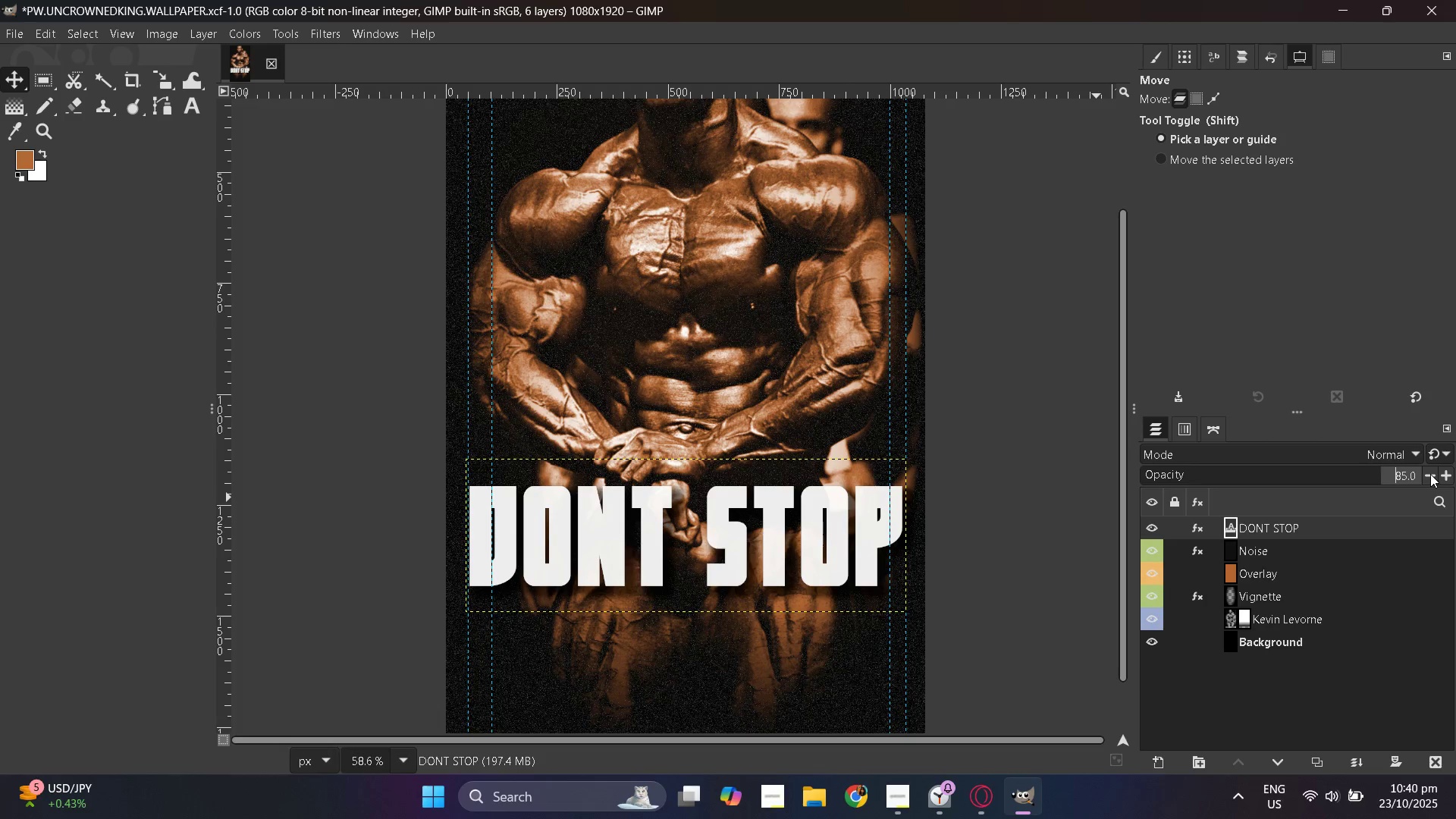 
double_click([1430, 474])
 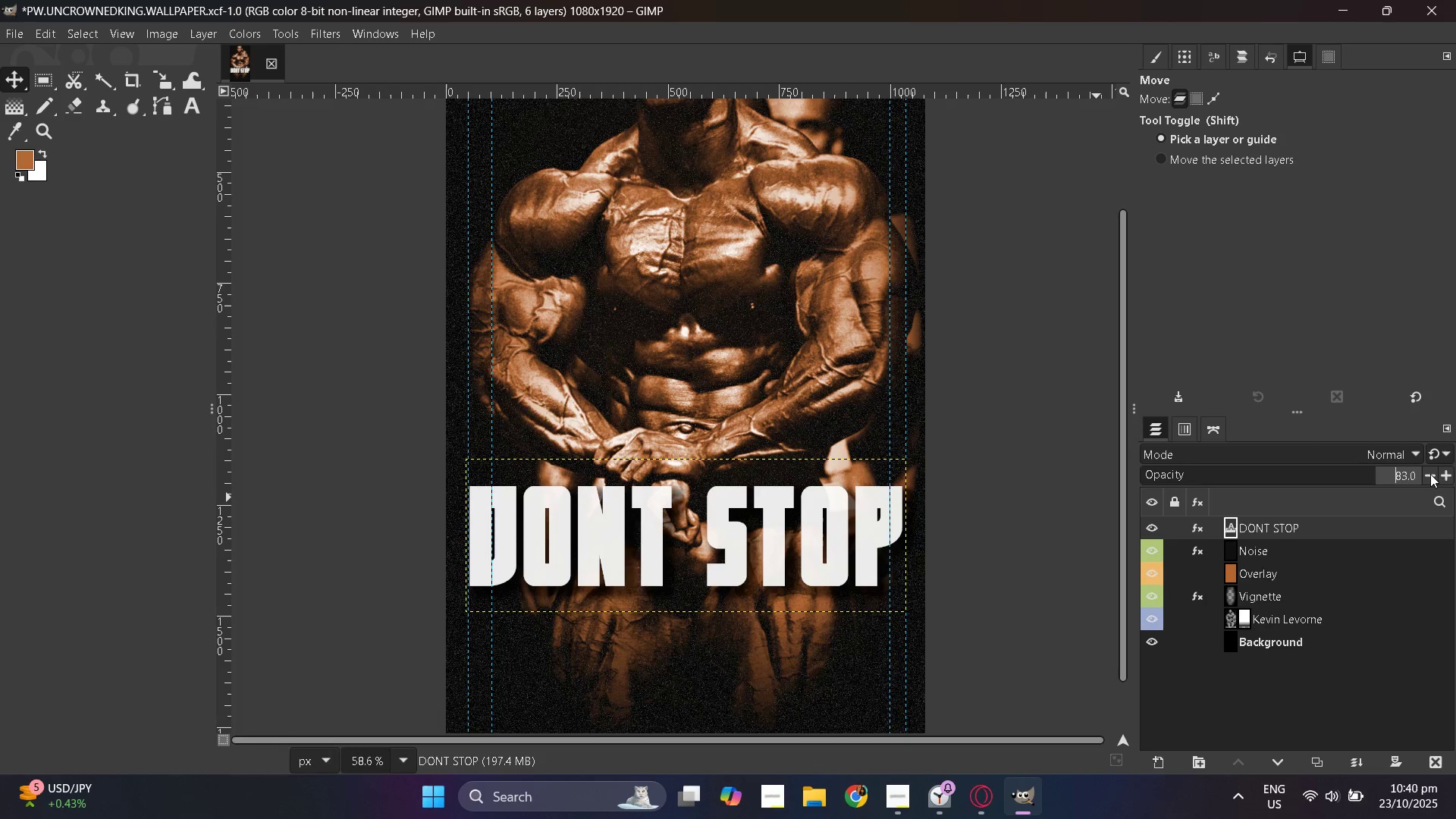 
double_click([1430, 474])
 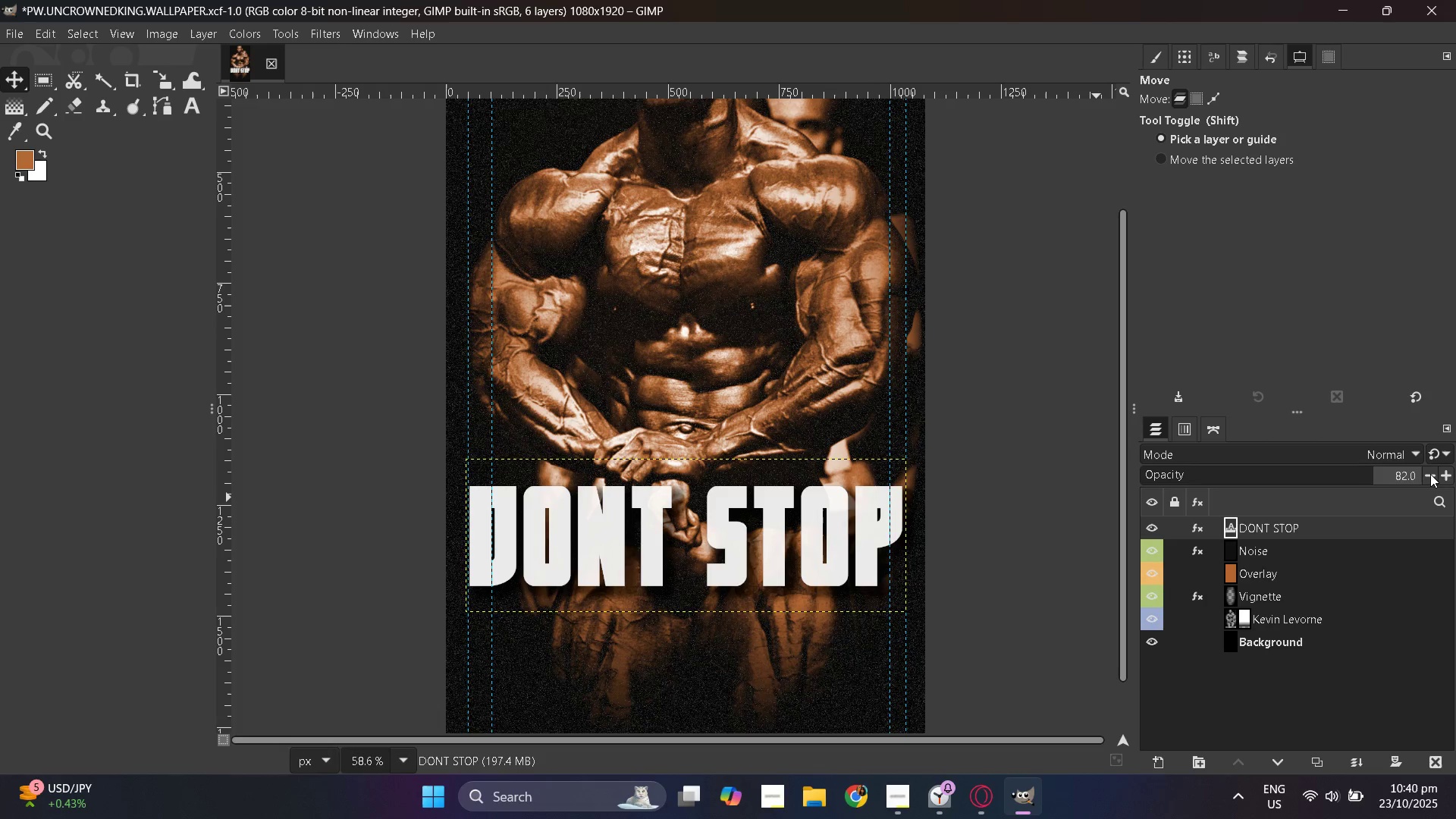 
left_click([1430, 474])
 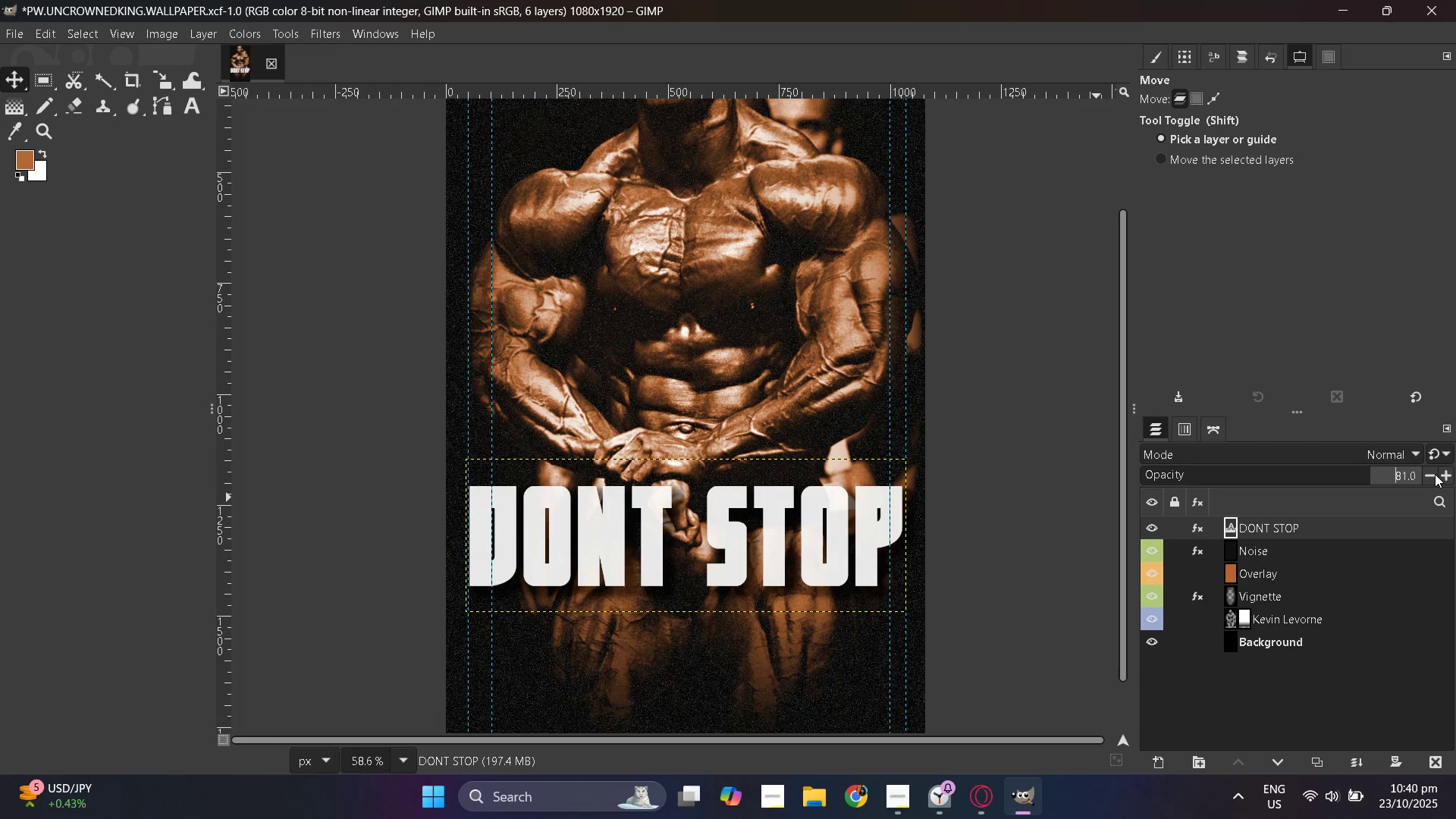 
left_click([1435, 474])
 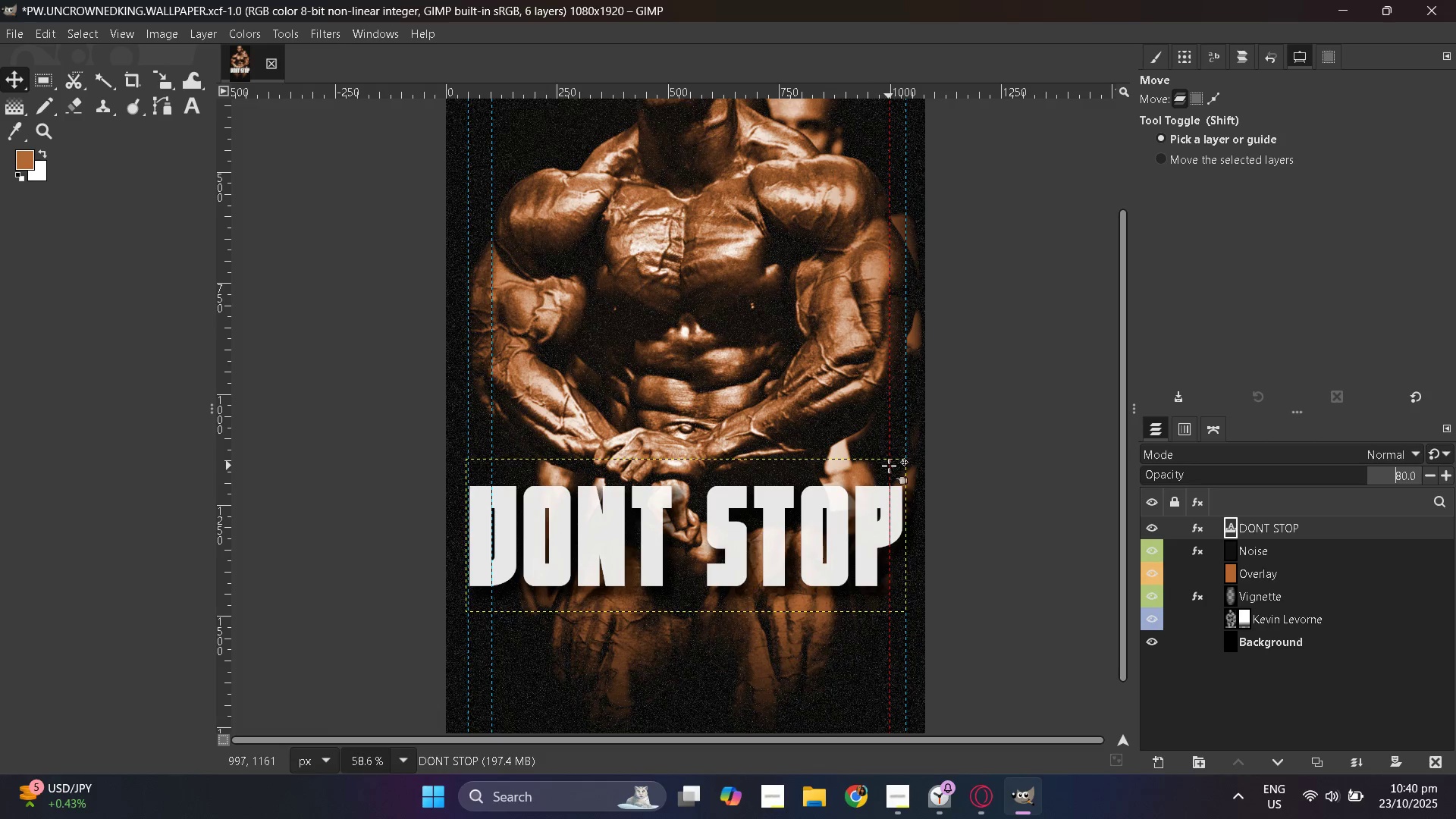 
key(Control+ControlLeft)
 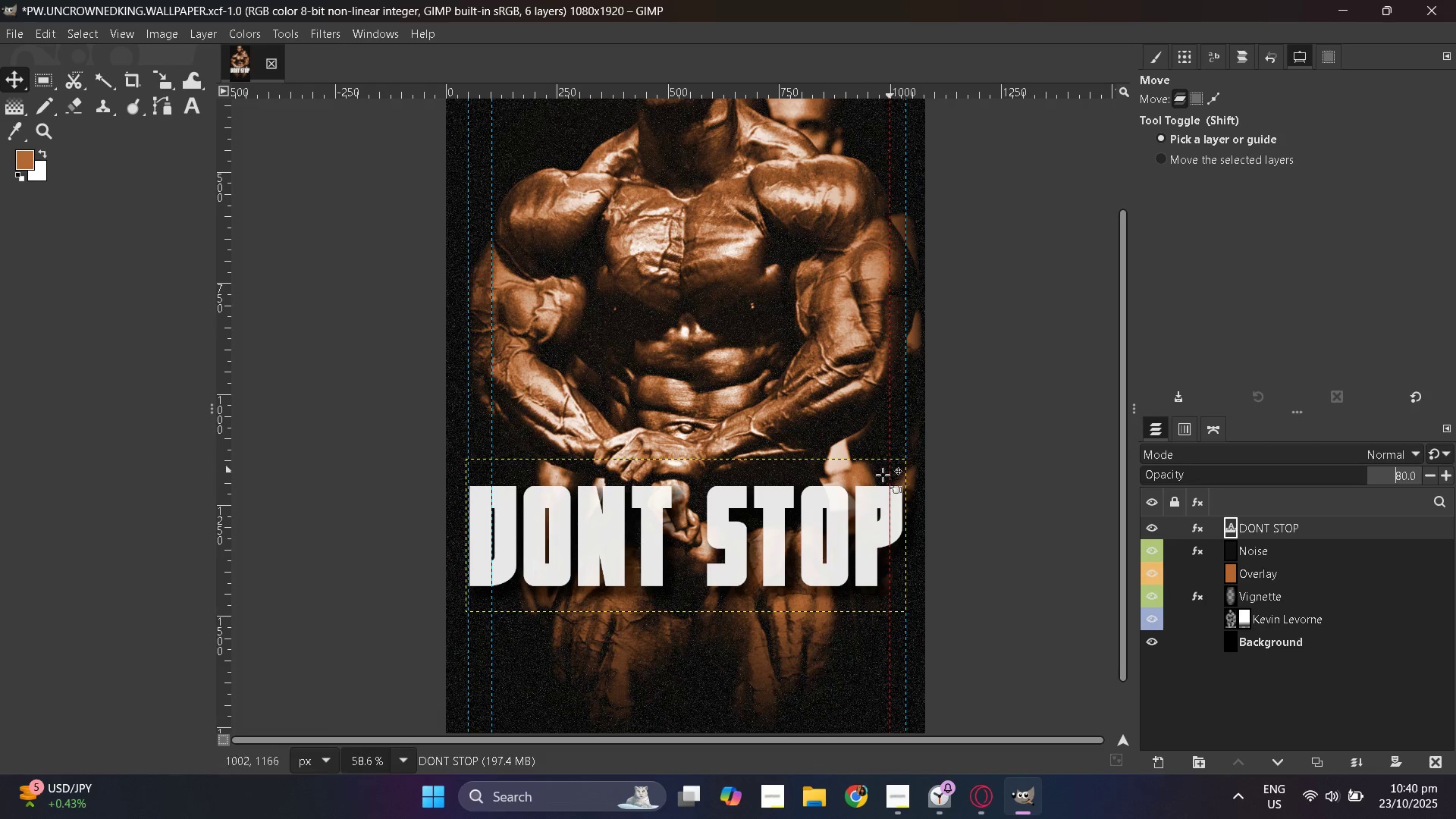 
scroll: coordinate [830, 467], scroll_direction: down, amount: 5.0
 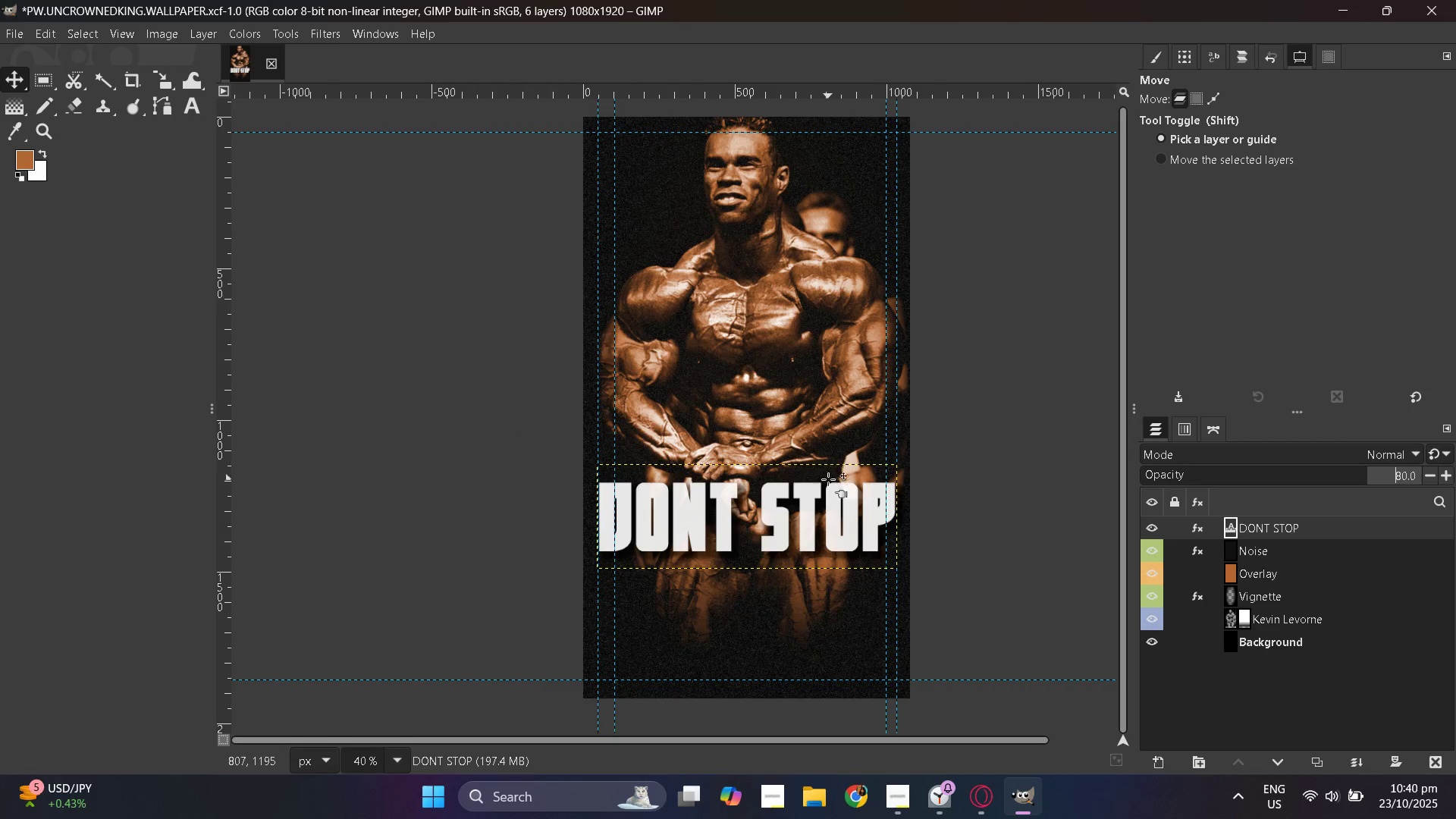 
key(Alt+AltLeft)
 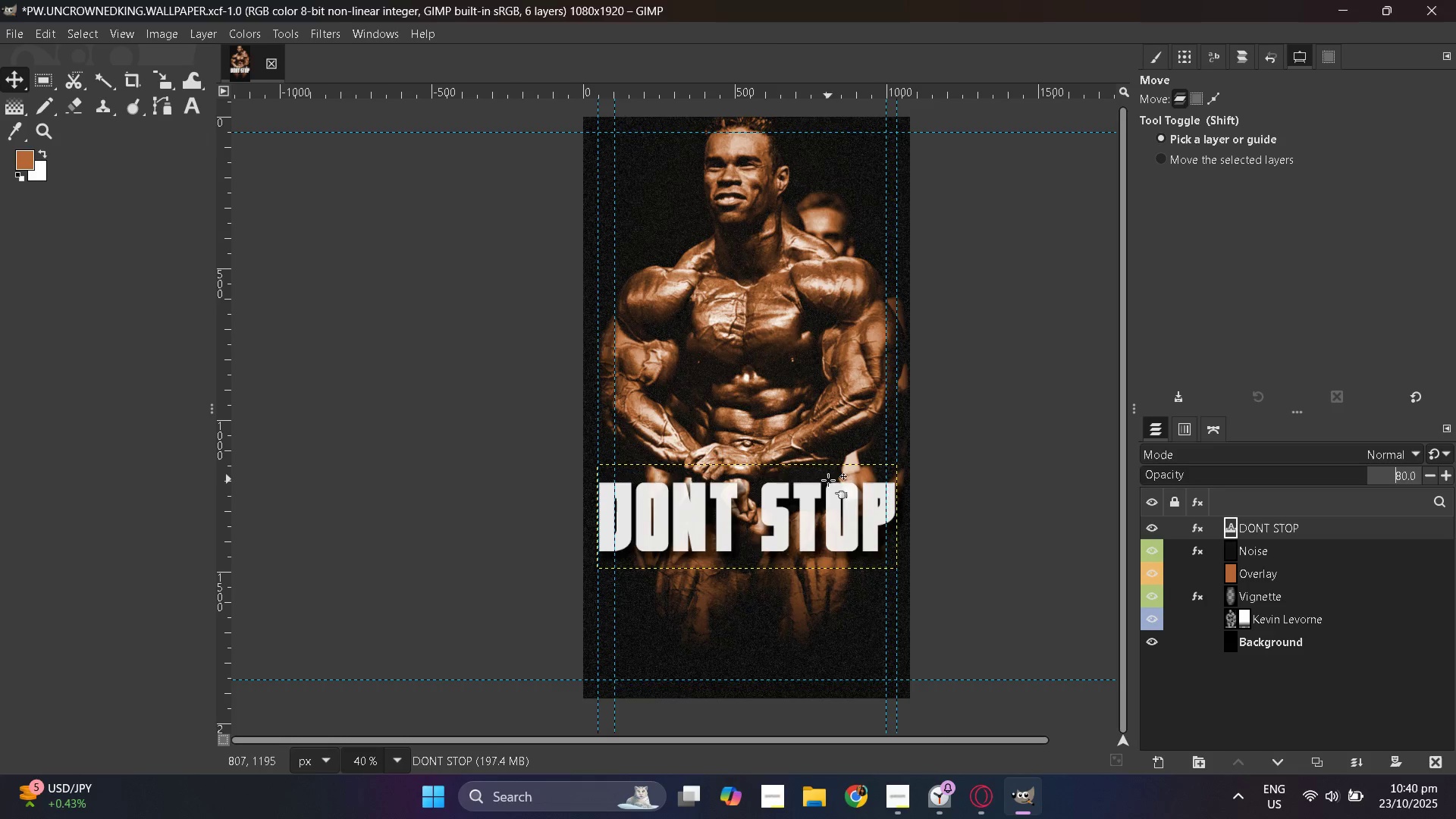 
key(Alt+Tab)
 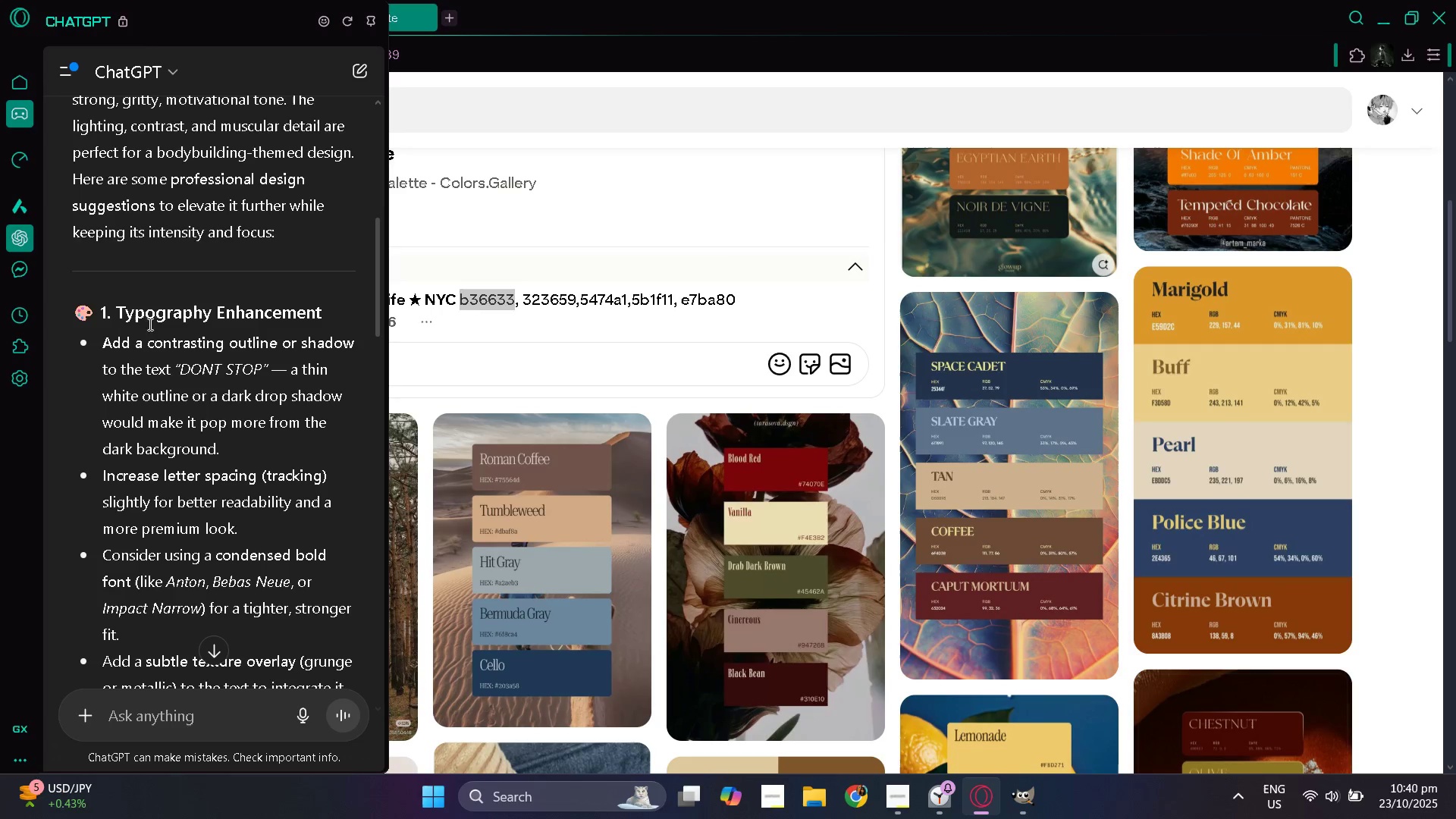 
scroll: coordinate [163, 332], scroll_direction: down, amount: 1.0
 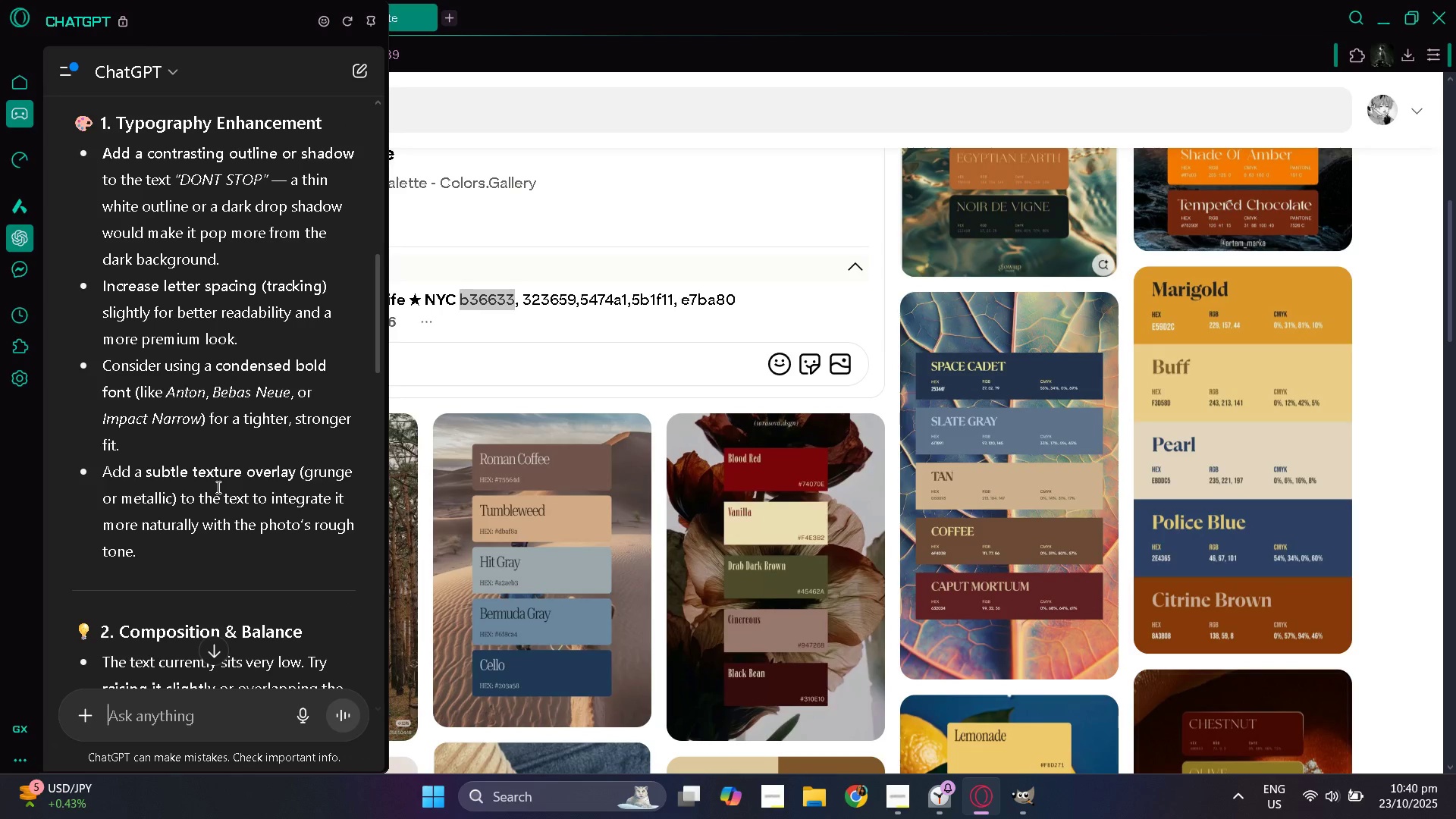 
scroll: coordinate [240, 515], scroll_direction: up, amount: 1.0
 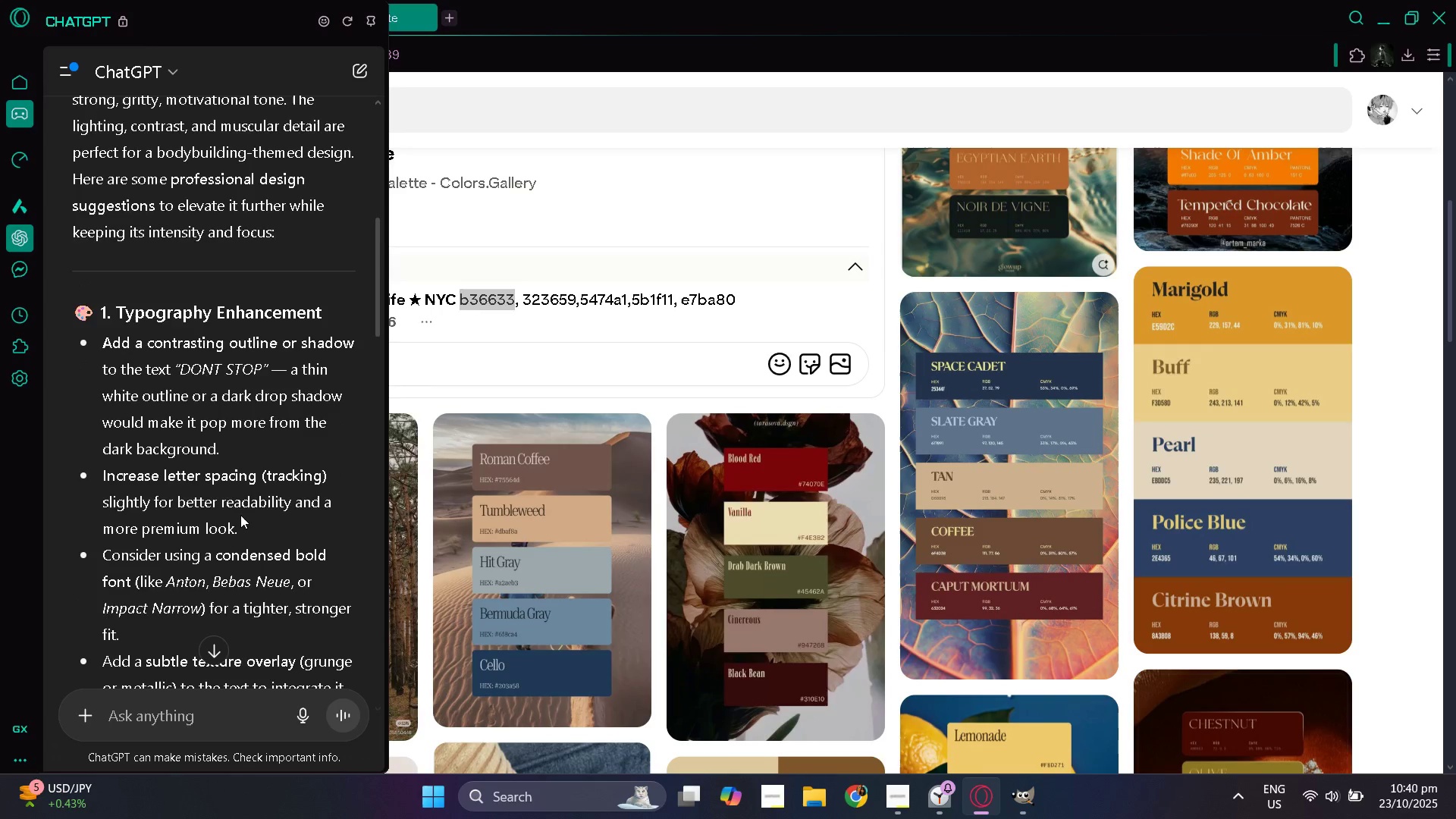 
scroll: coordinate [240, 515], scroll_direction: down, amount: 1.0
 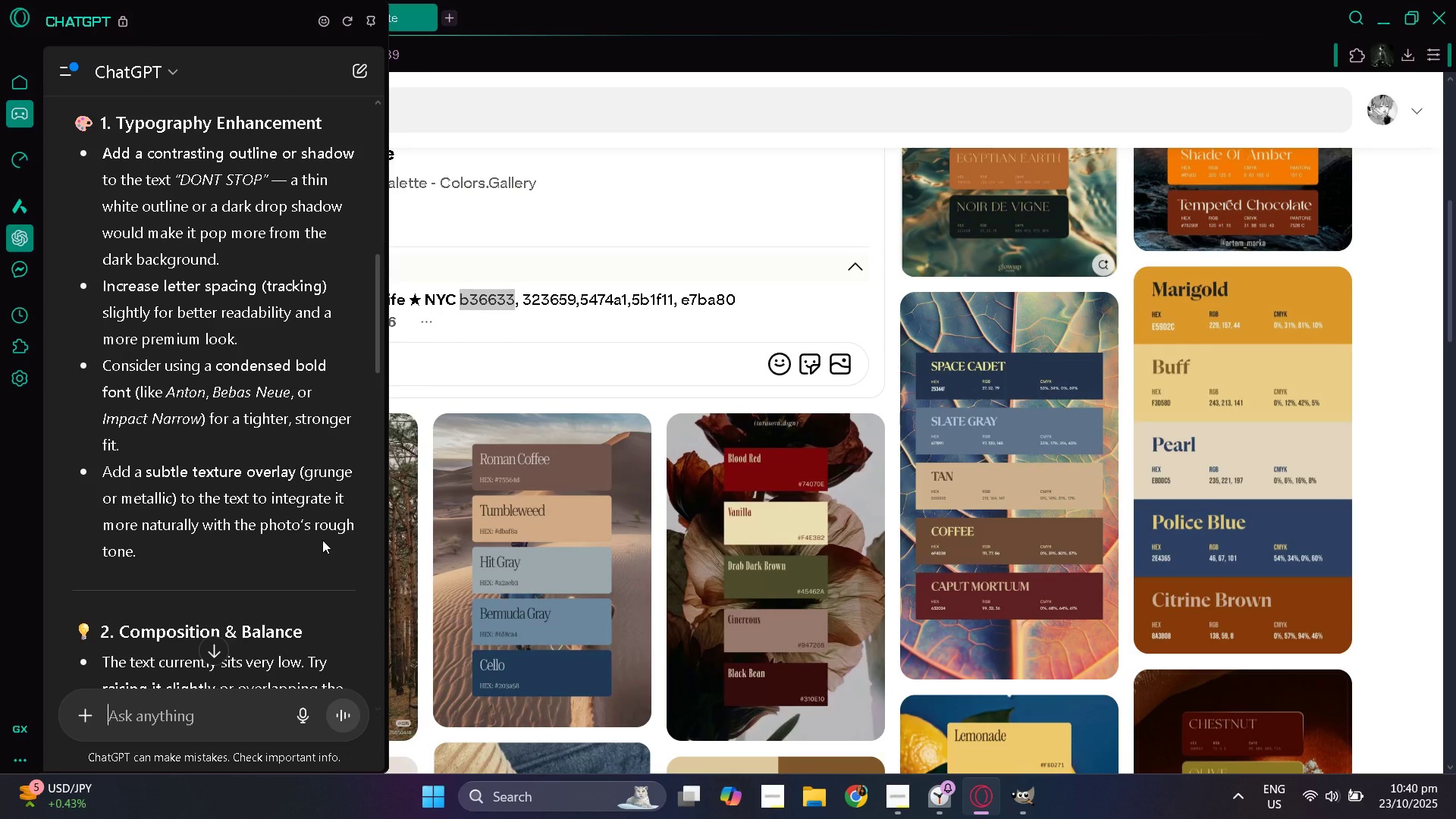 
wait(10.74)
 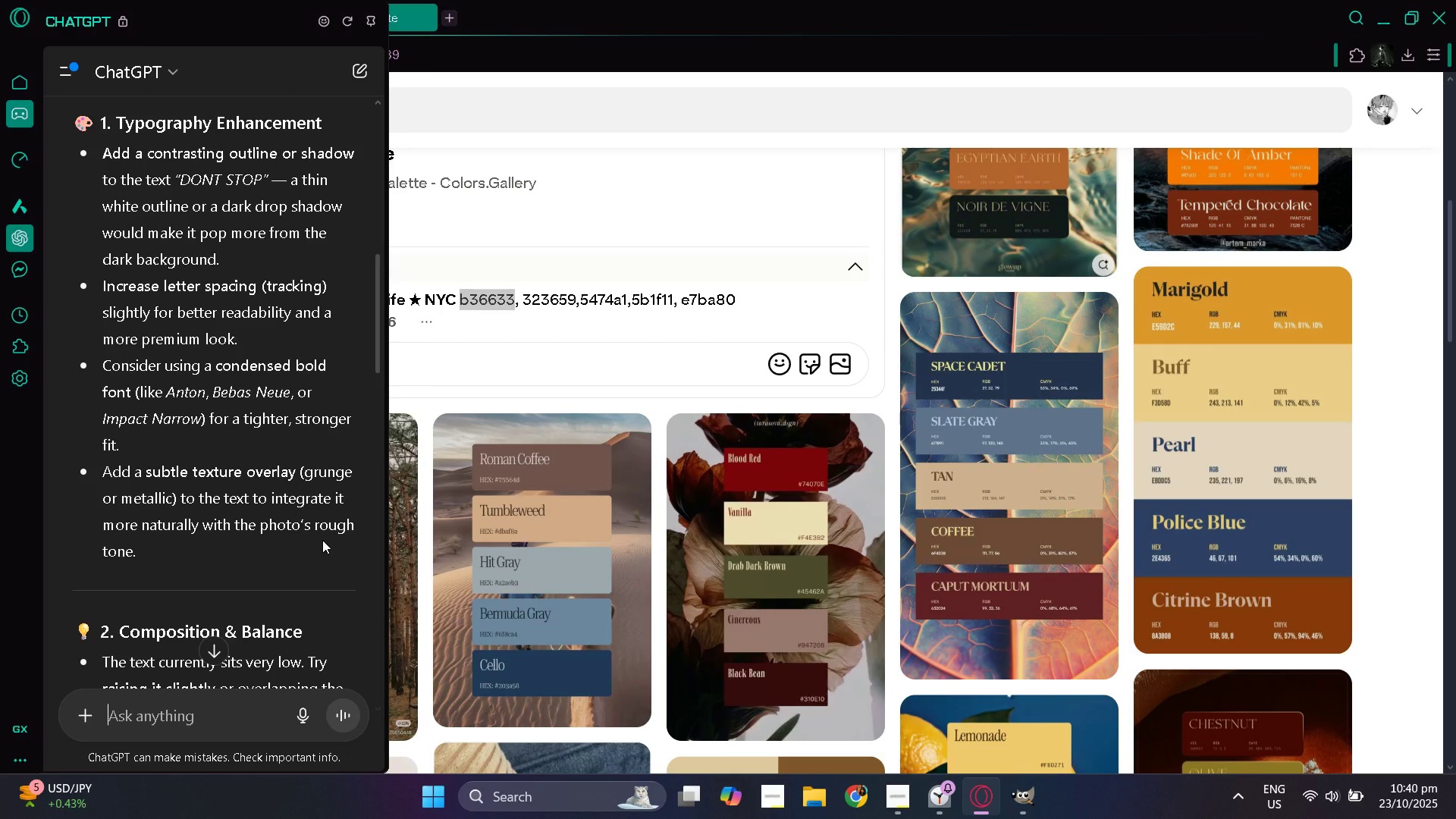 
left_click([444, 12])
 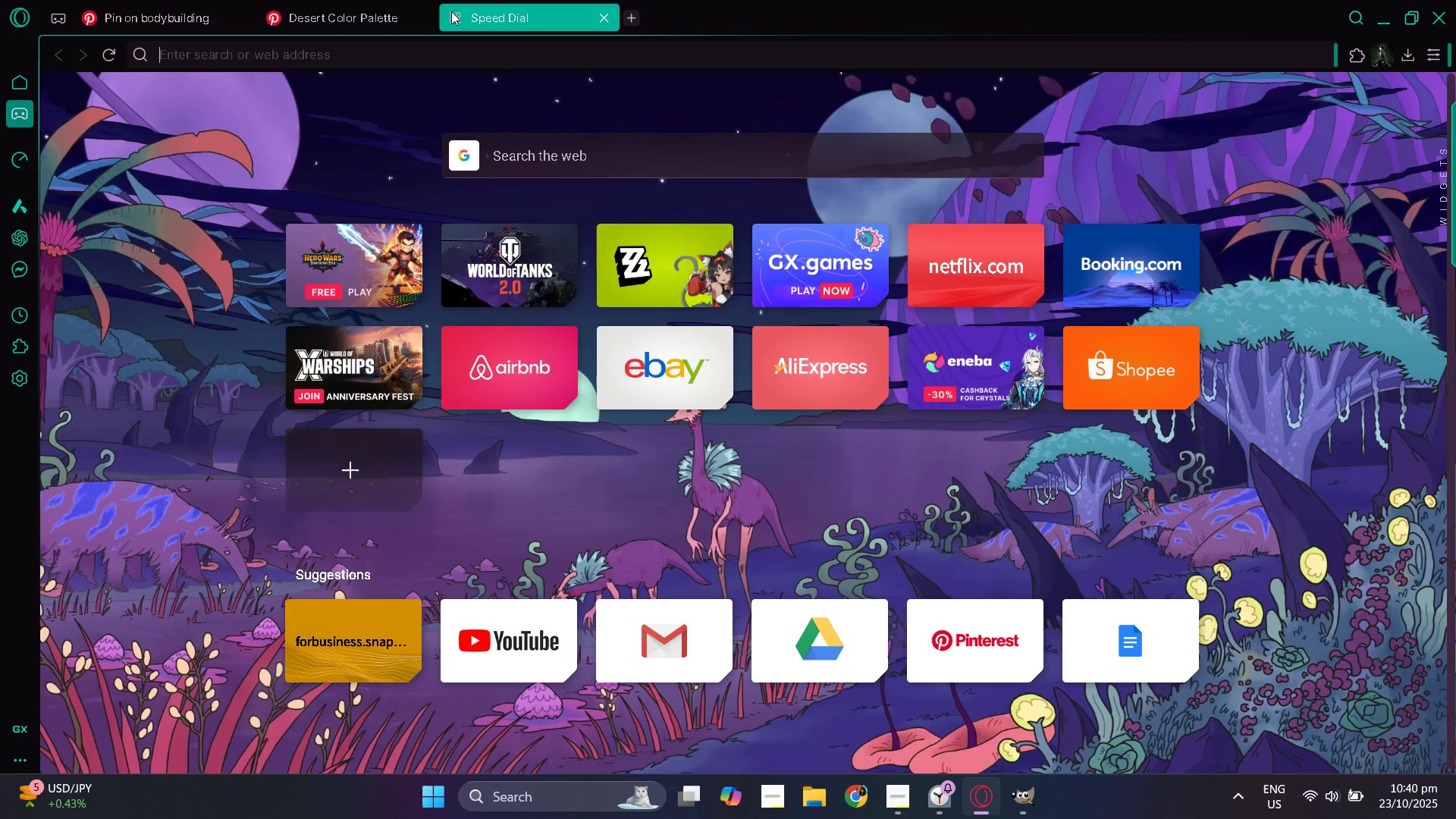 
type(metallic tec)
 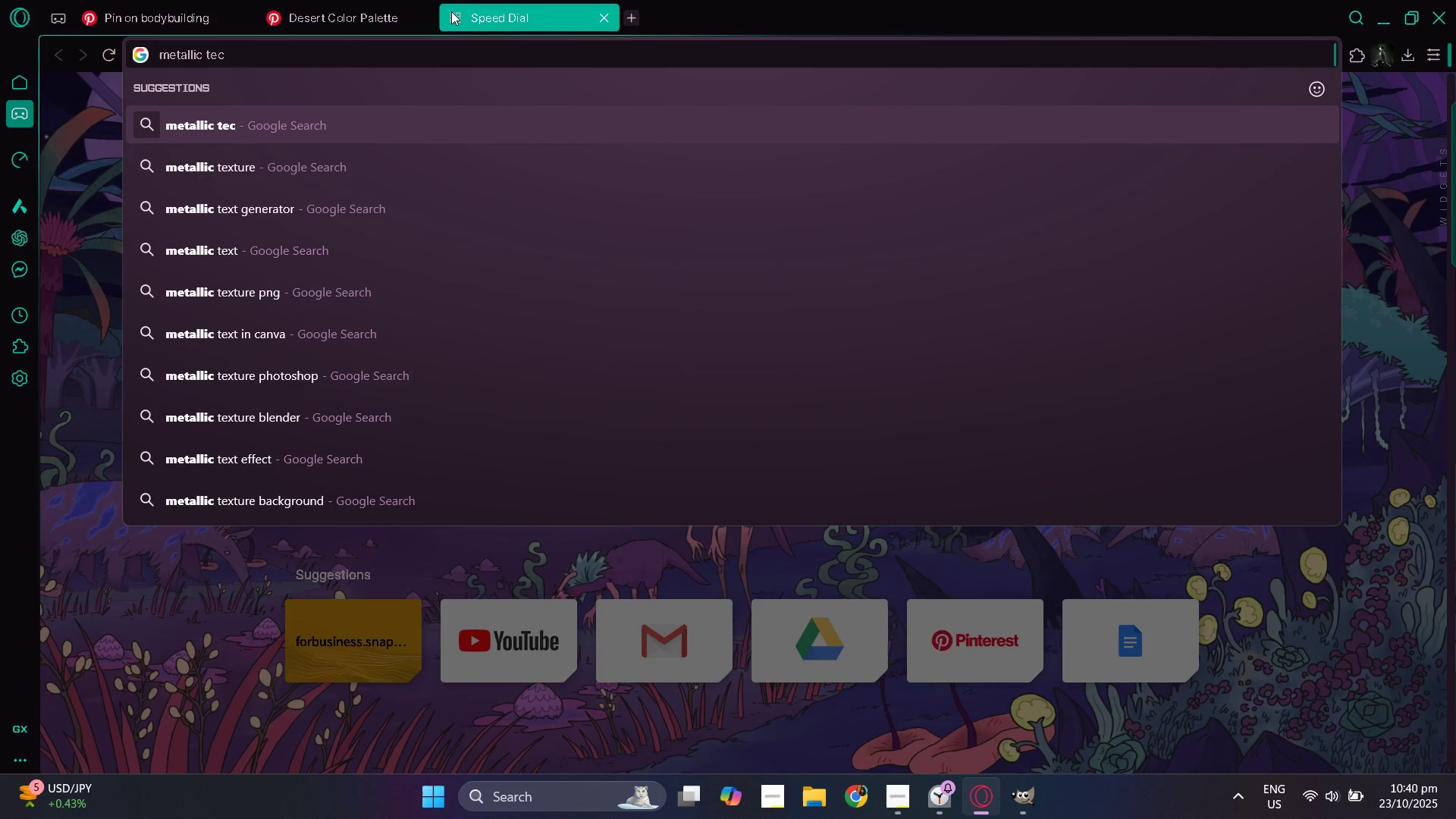 
key(ArrowDown)
 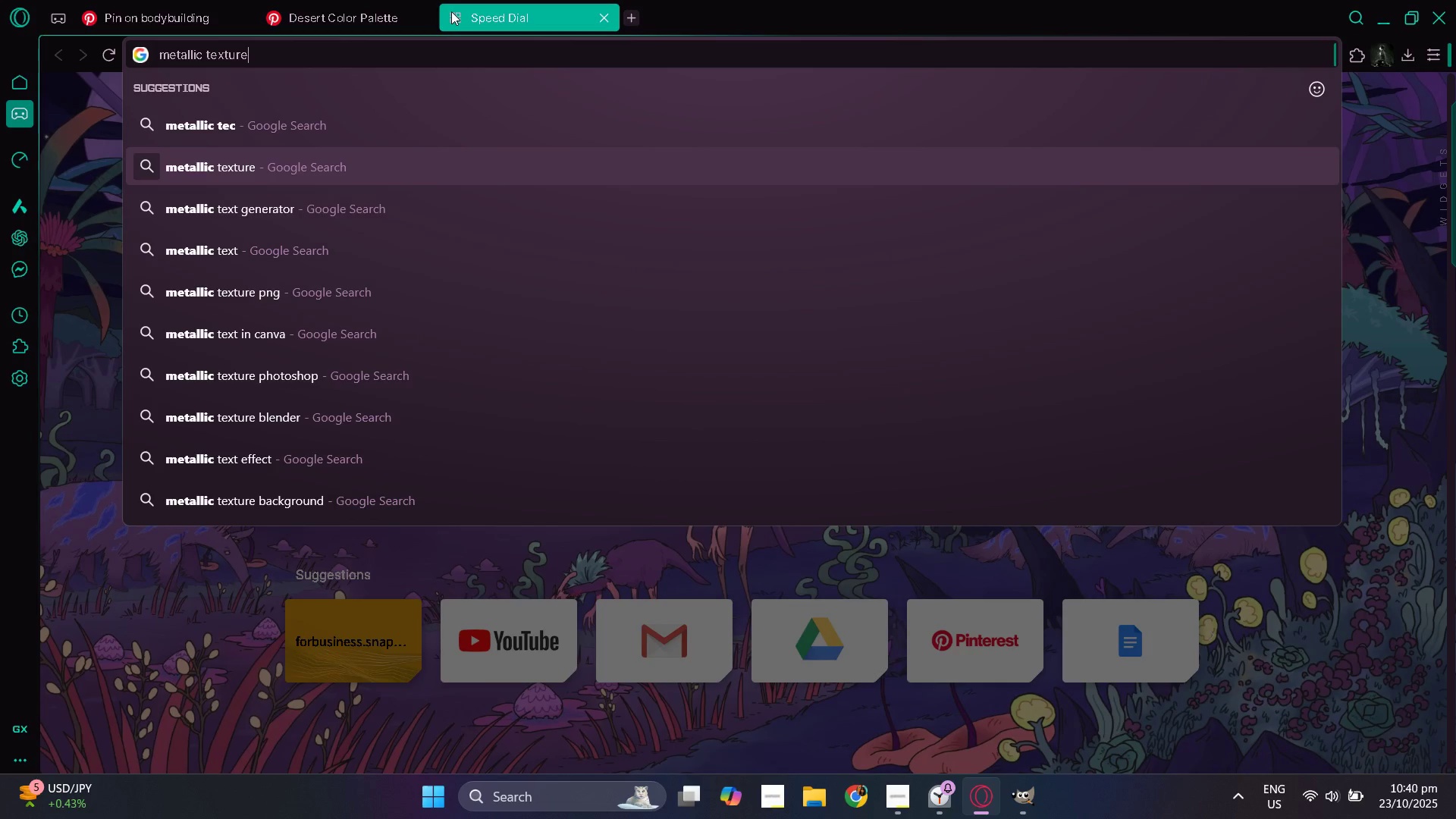 
key(Enter)
 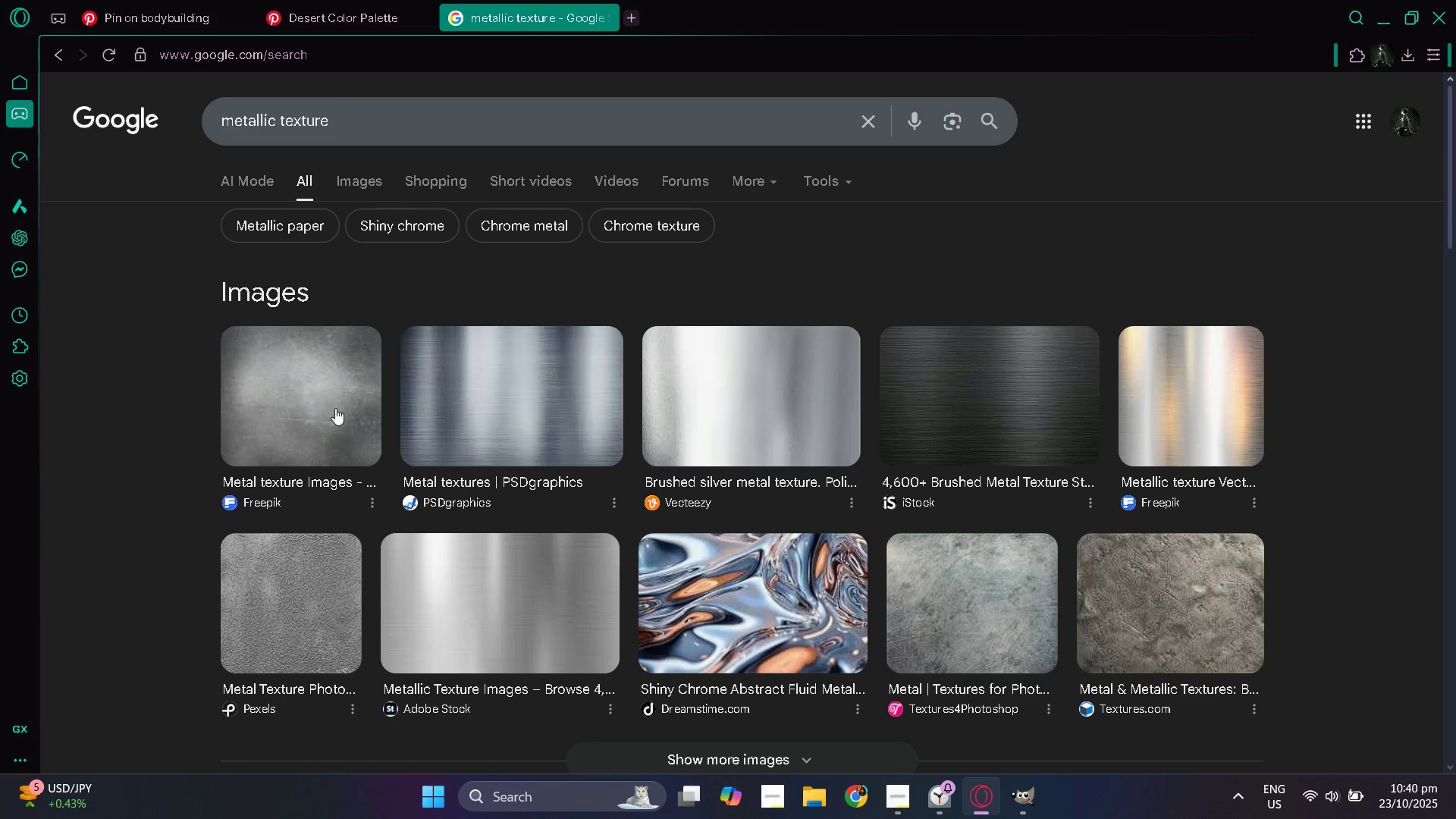 
wait(7.73)
 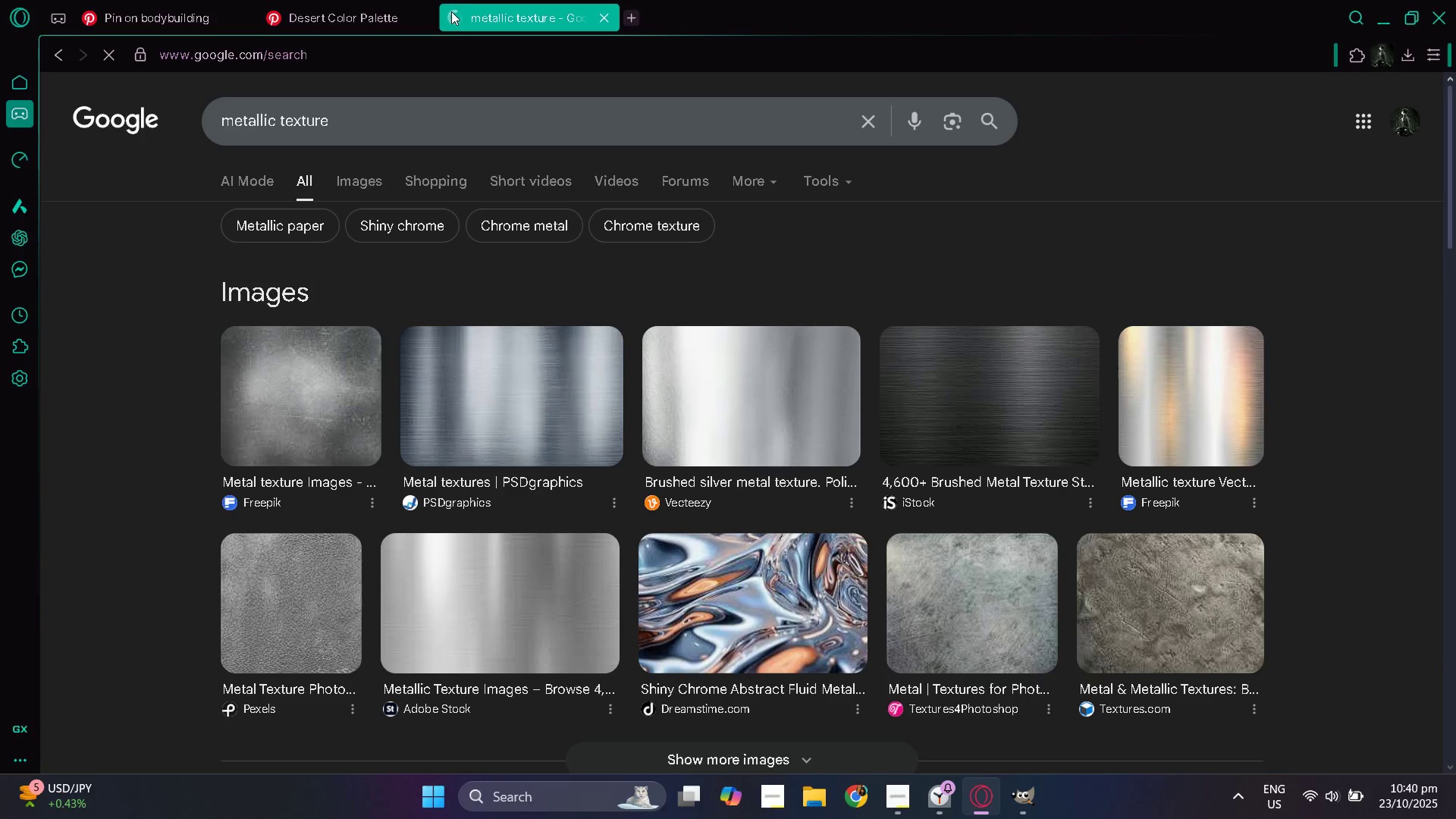 
left_click([325, 410])
 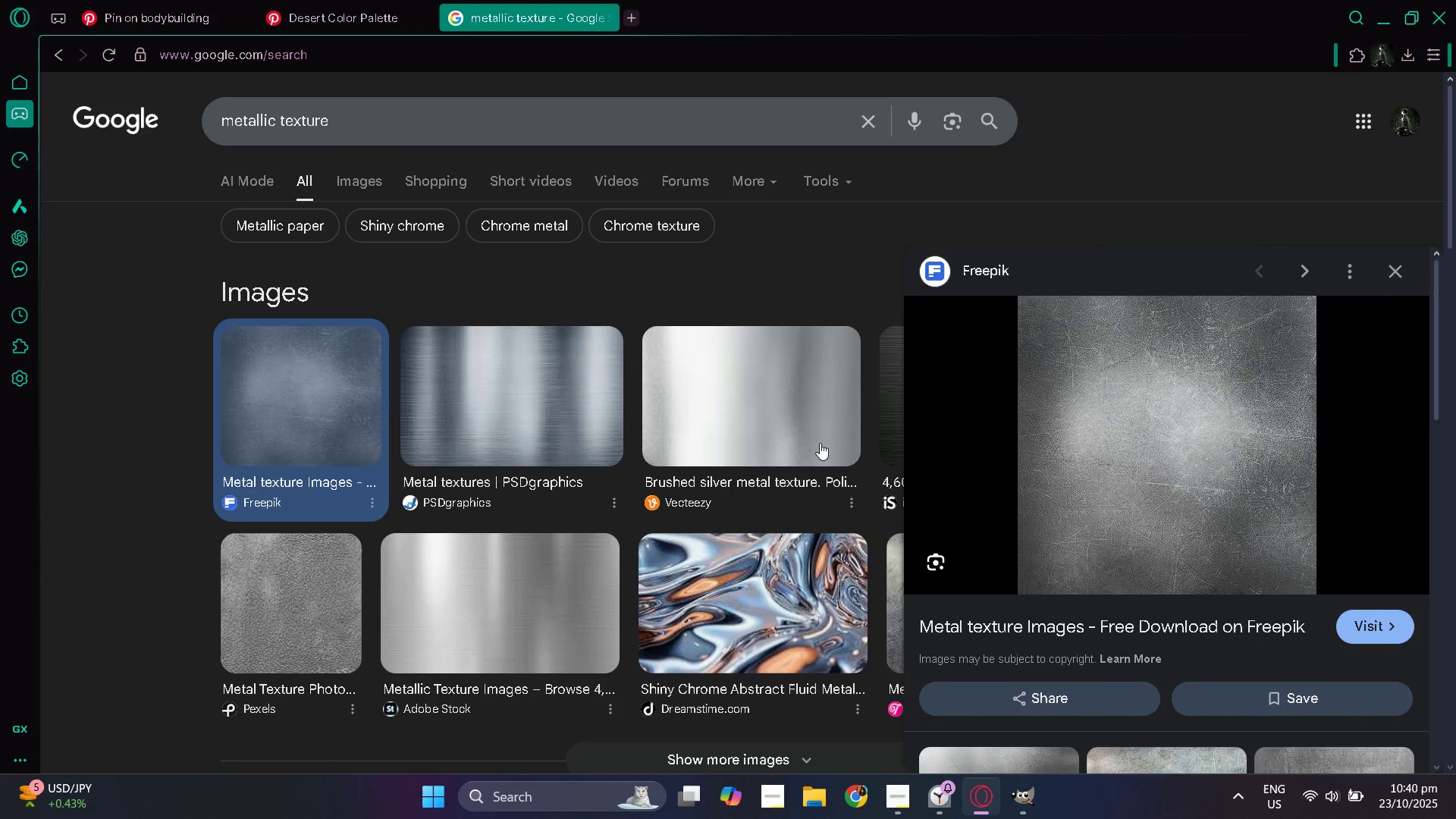 
right_click([1047, 470])
 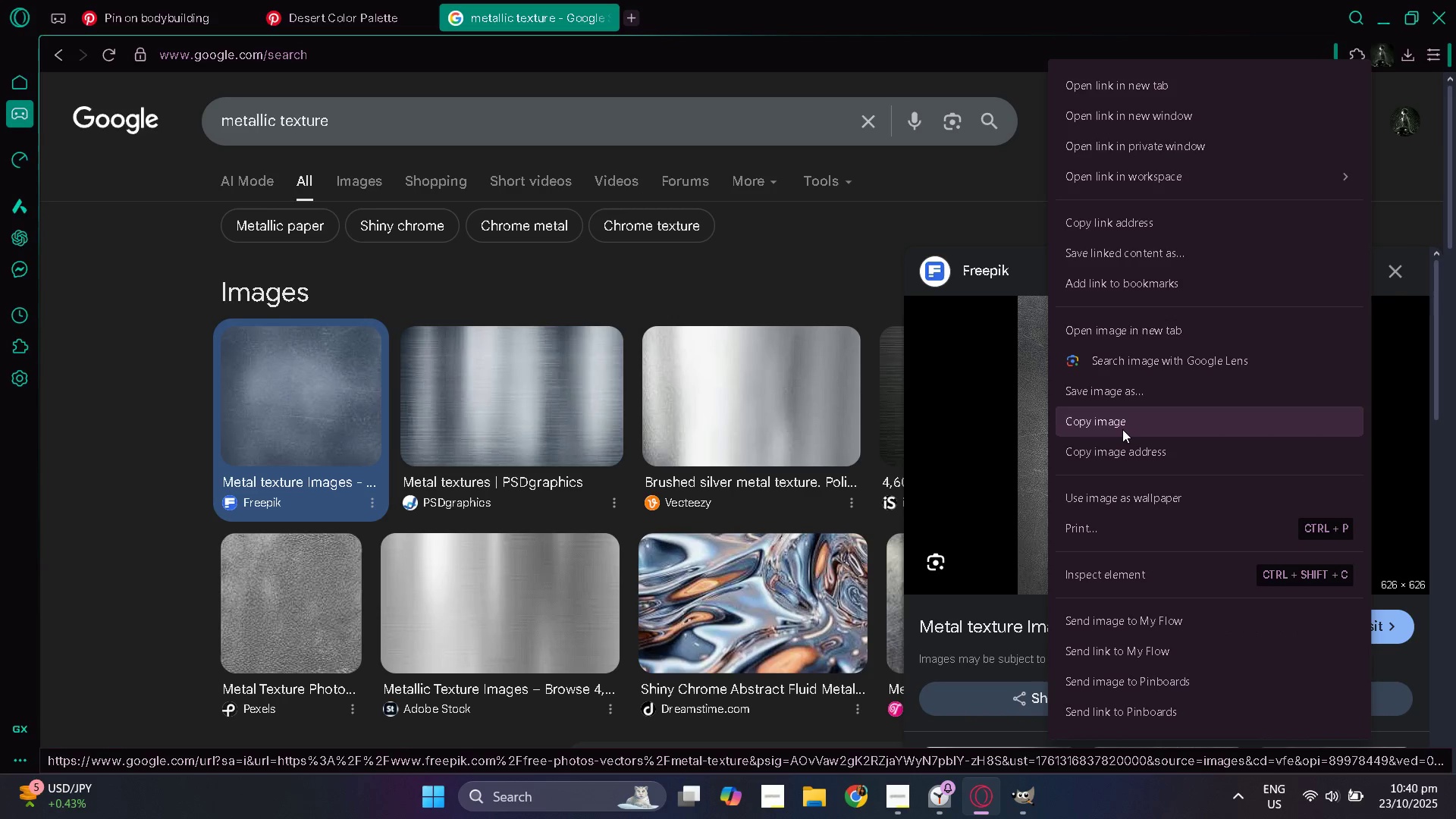 
left_click([1122, 429])
 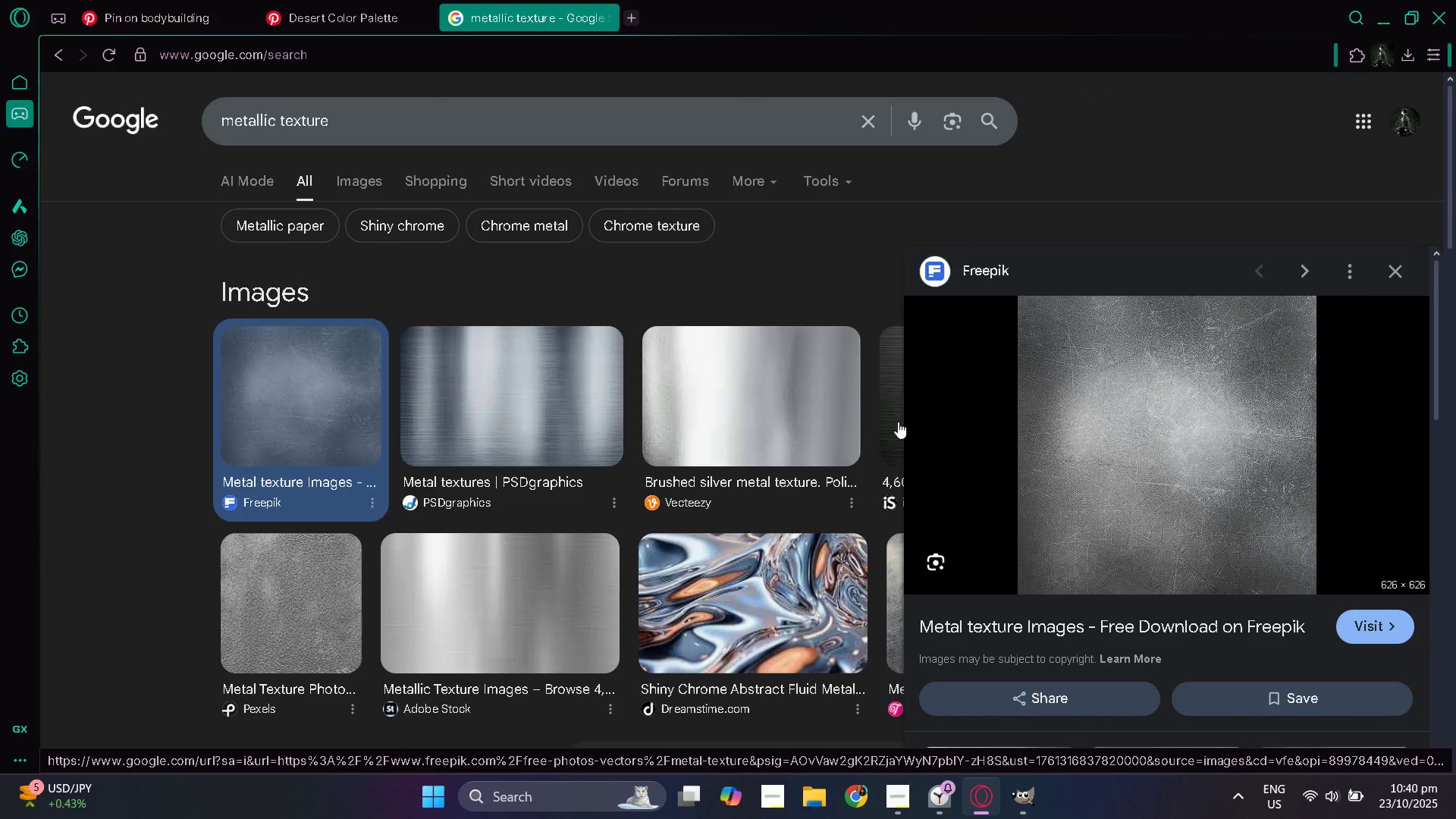 
key(Alt+AltLeft)
 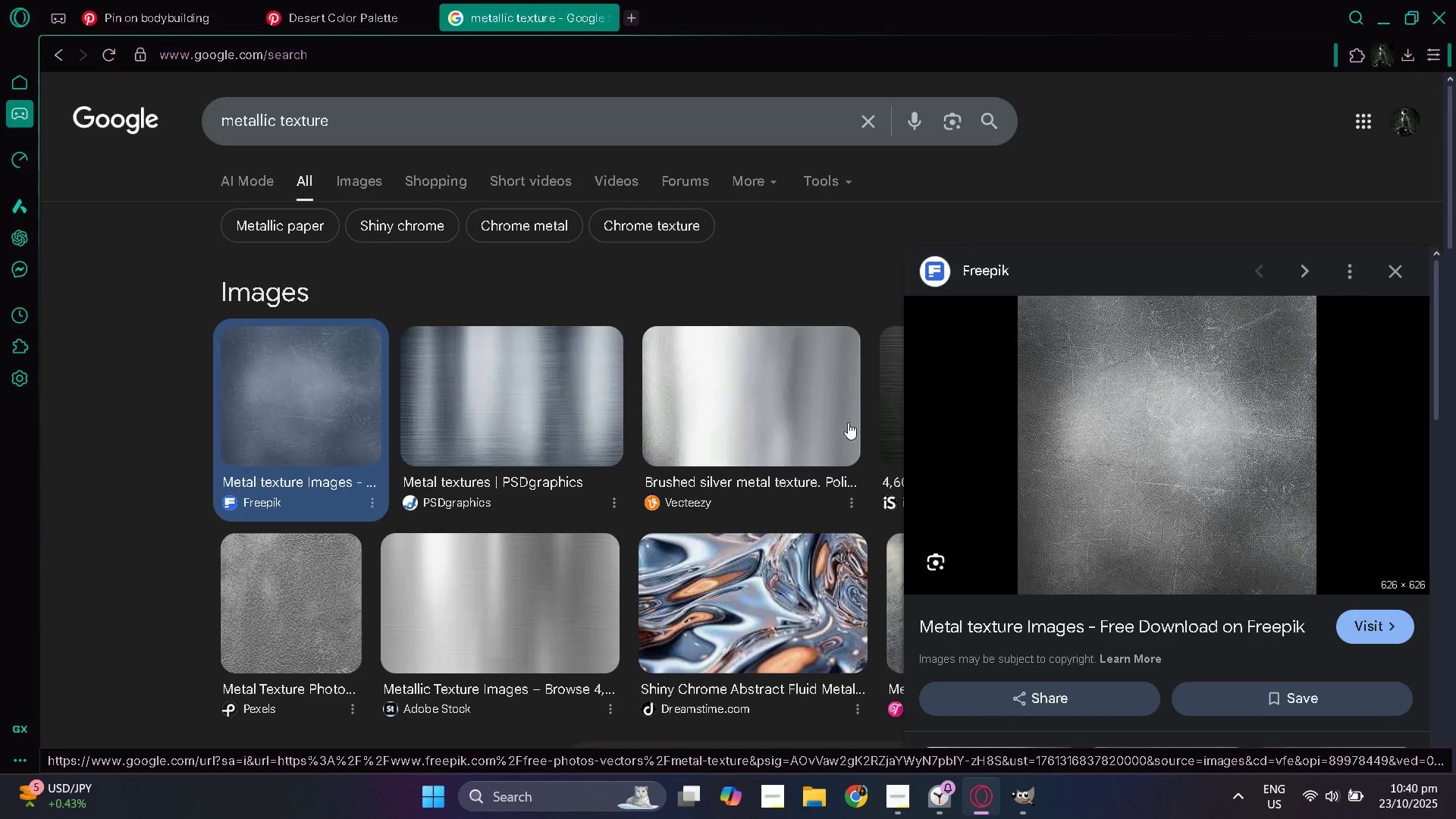 
key(Alt+Tab)
 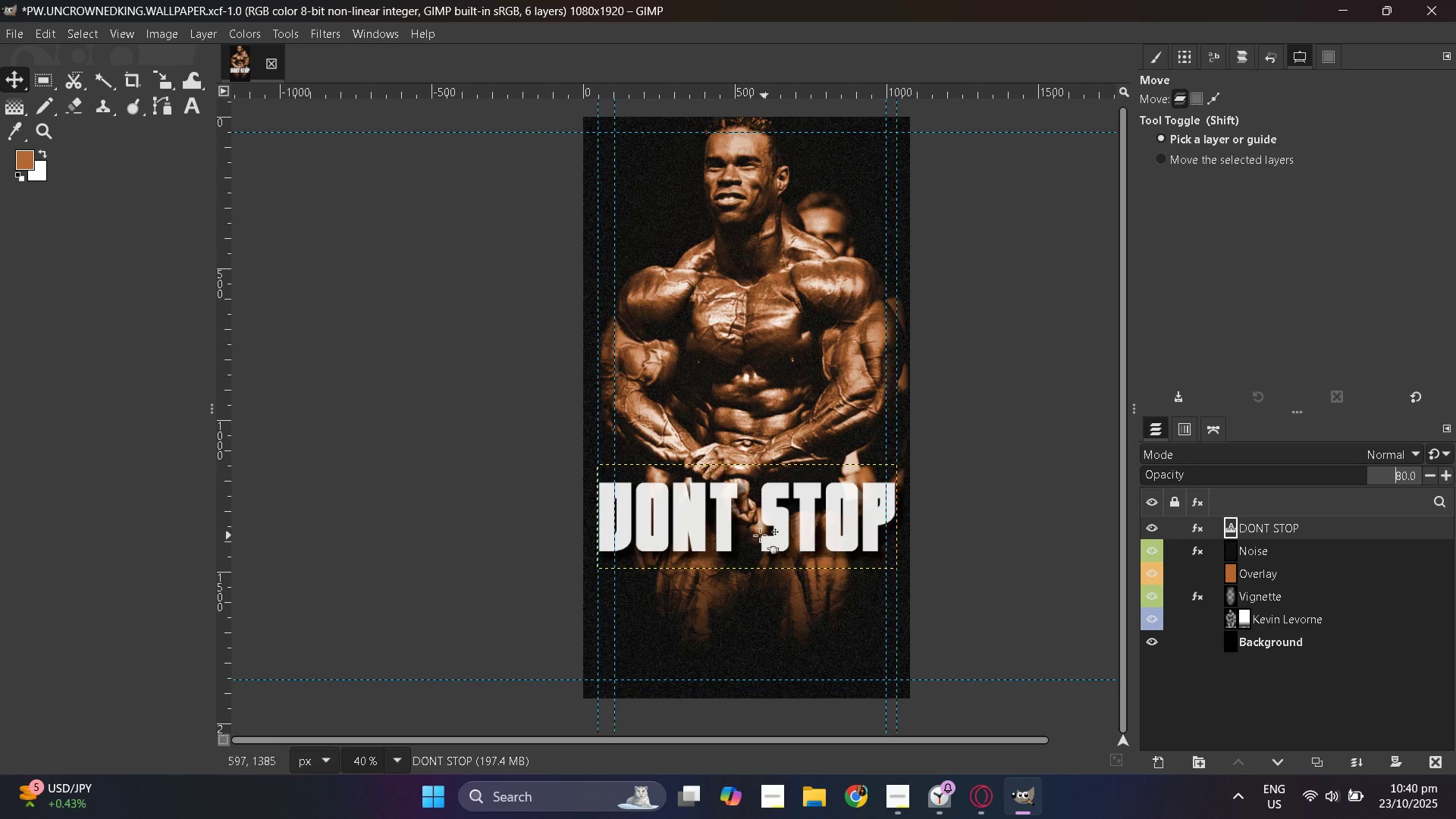 
hold_key(key=ControlLeft, duration=0.38)
scroll: coordinate [625, 551], scroll_direction: up, amount: 2.0
 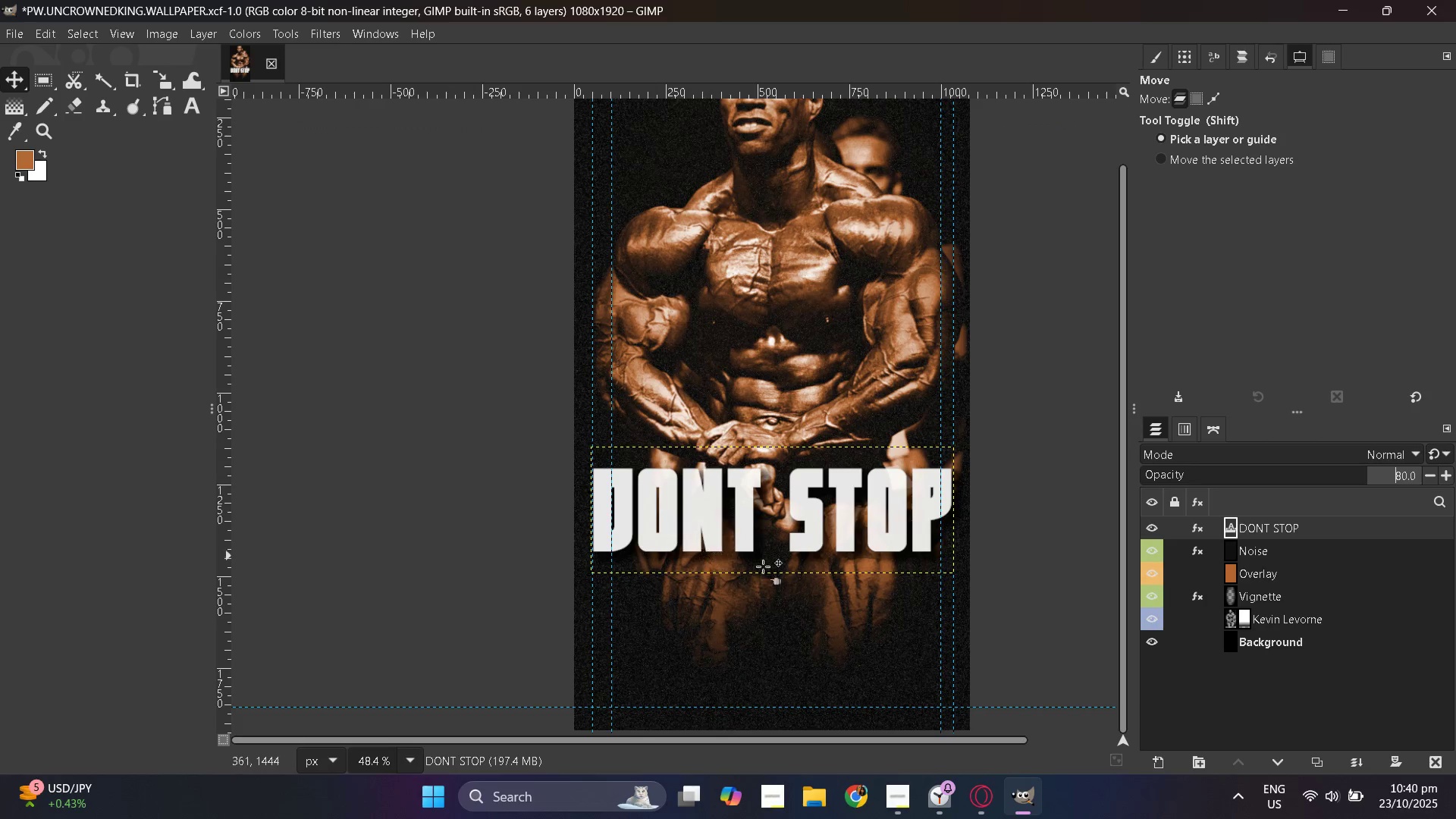 
hold_key(key=ControlLeft, duration=1.43)
scroll: coordinate [819, 585], scroll_direction: none, amount: 0.0
 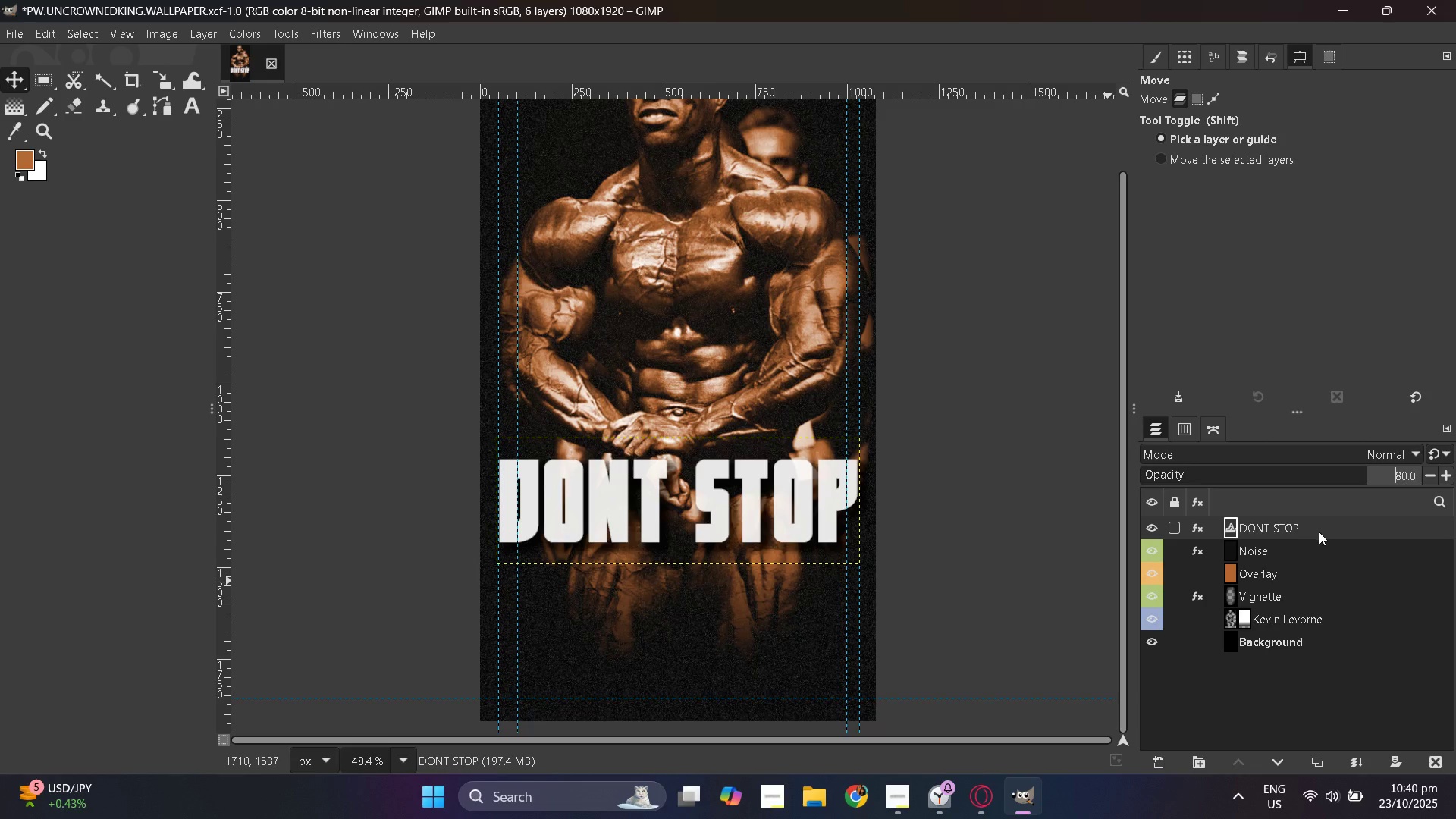 
left_click([1250, 532])
 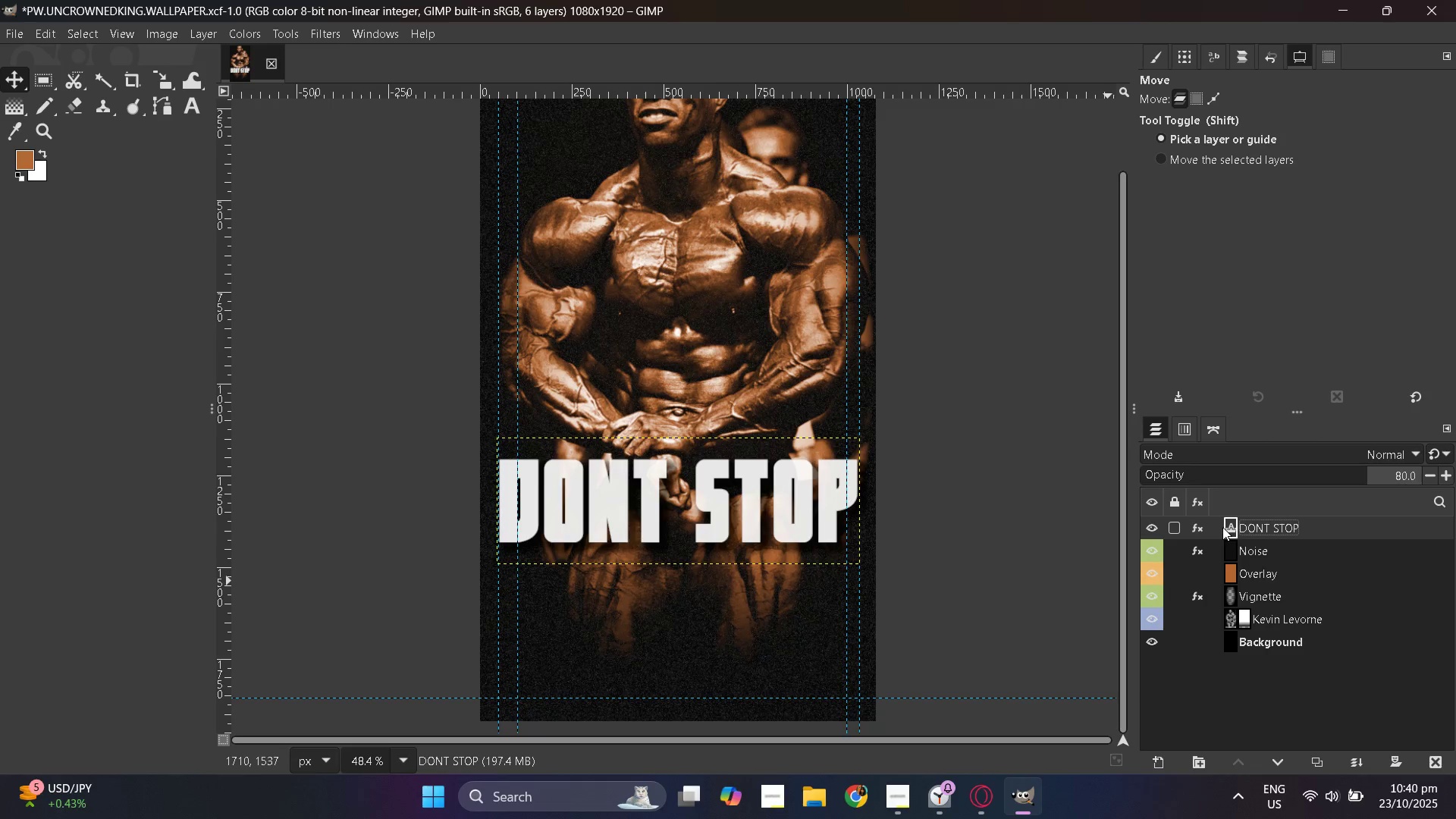 
left_click([1222, 527])
 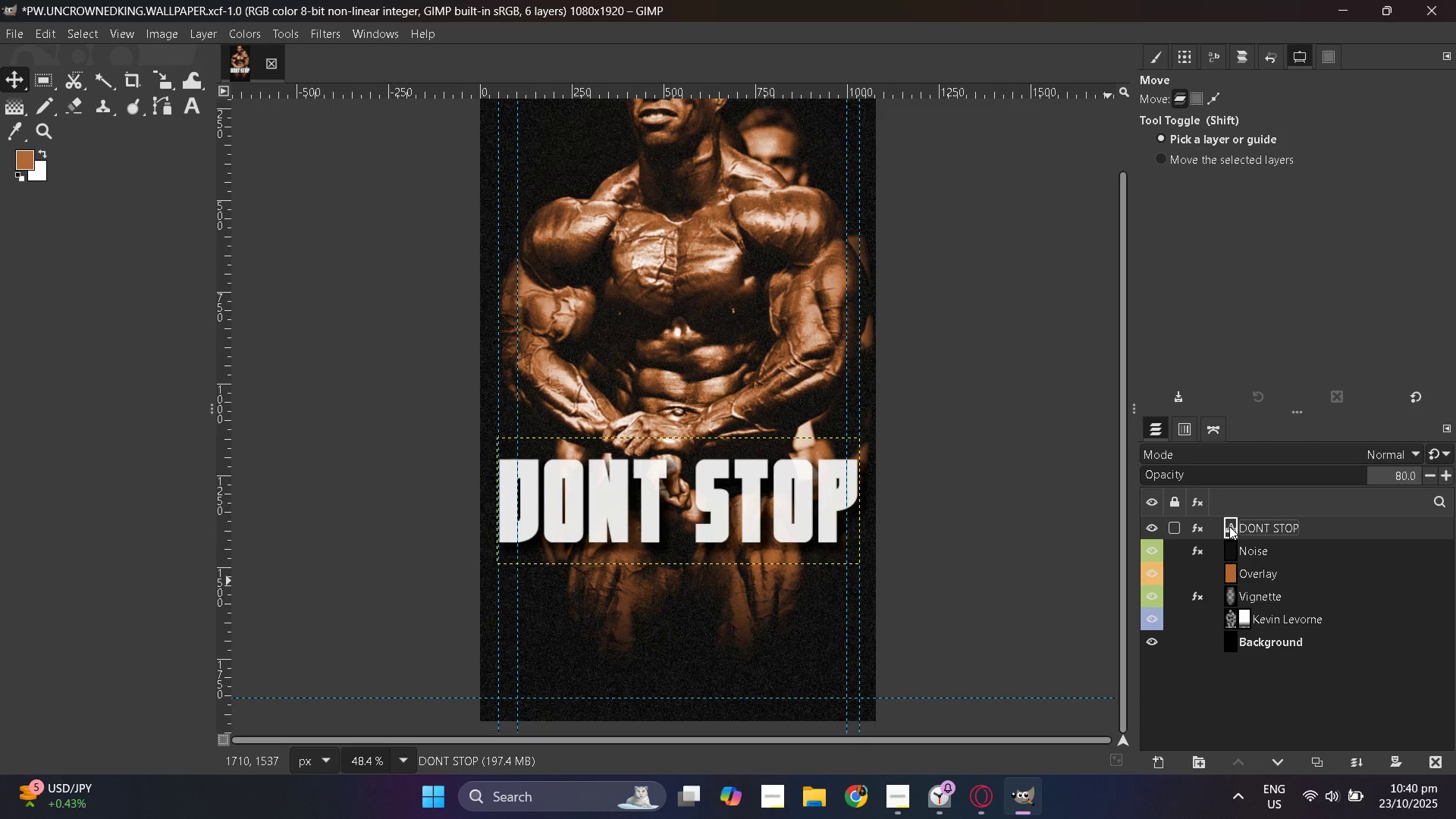 
key(Control+Shift+N)
 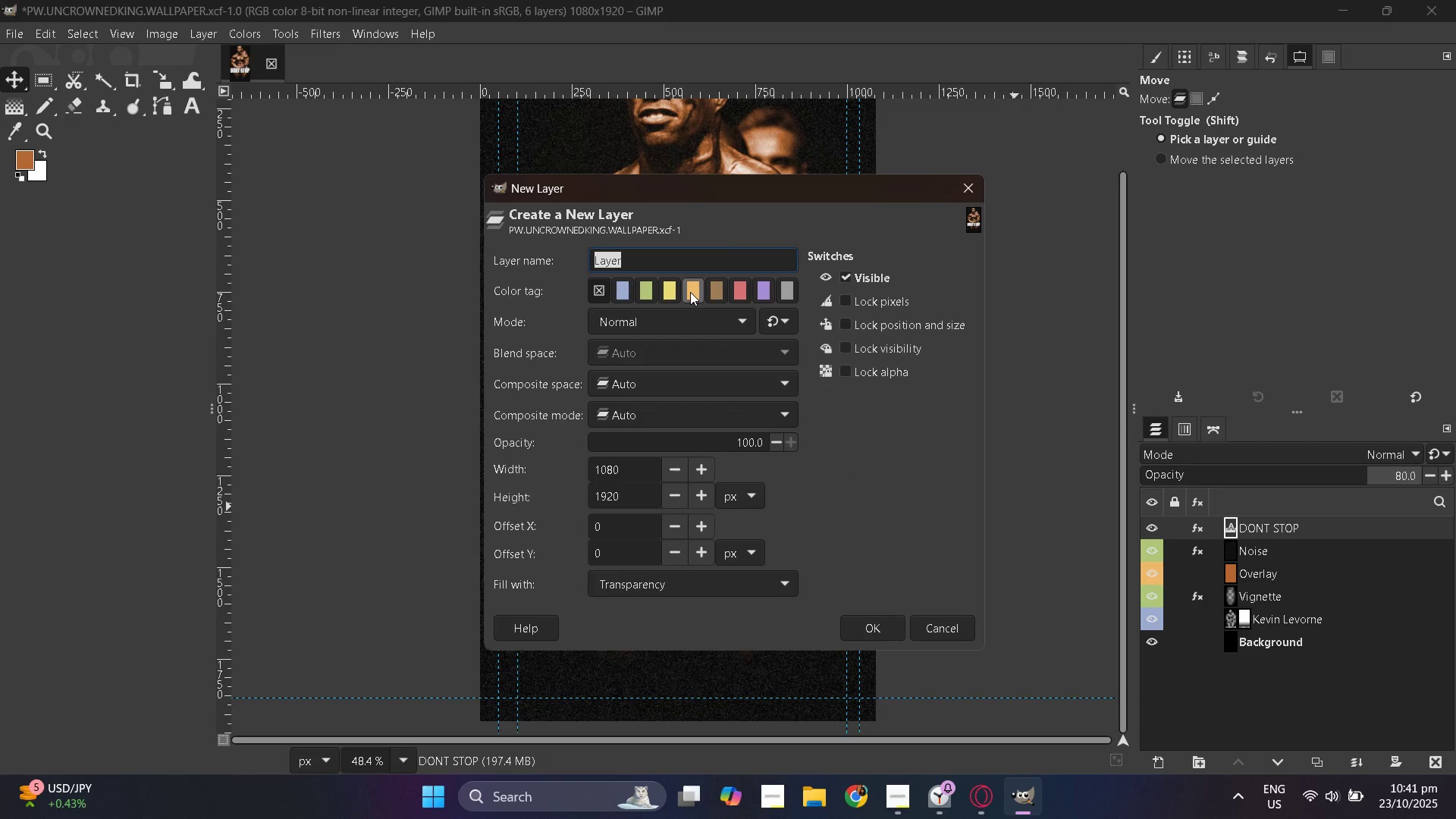 
wait(11.5)
 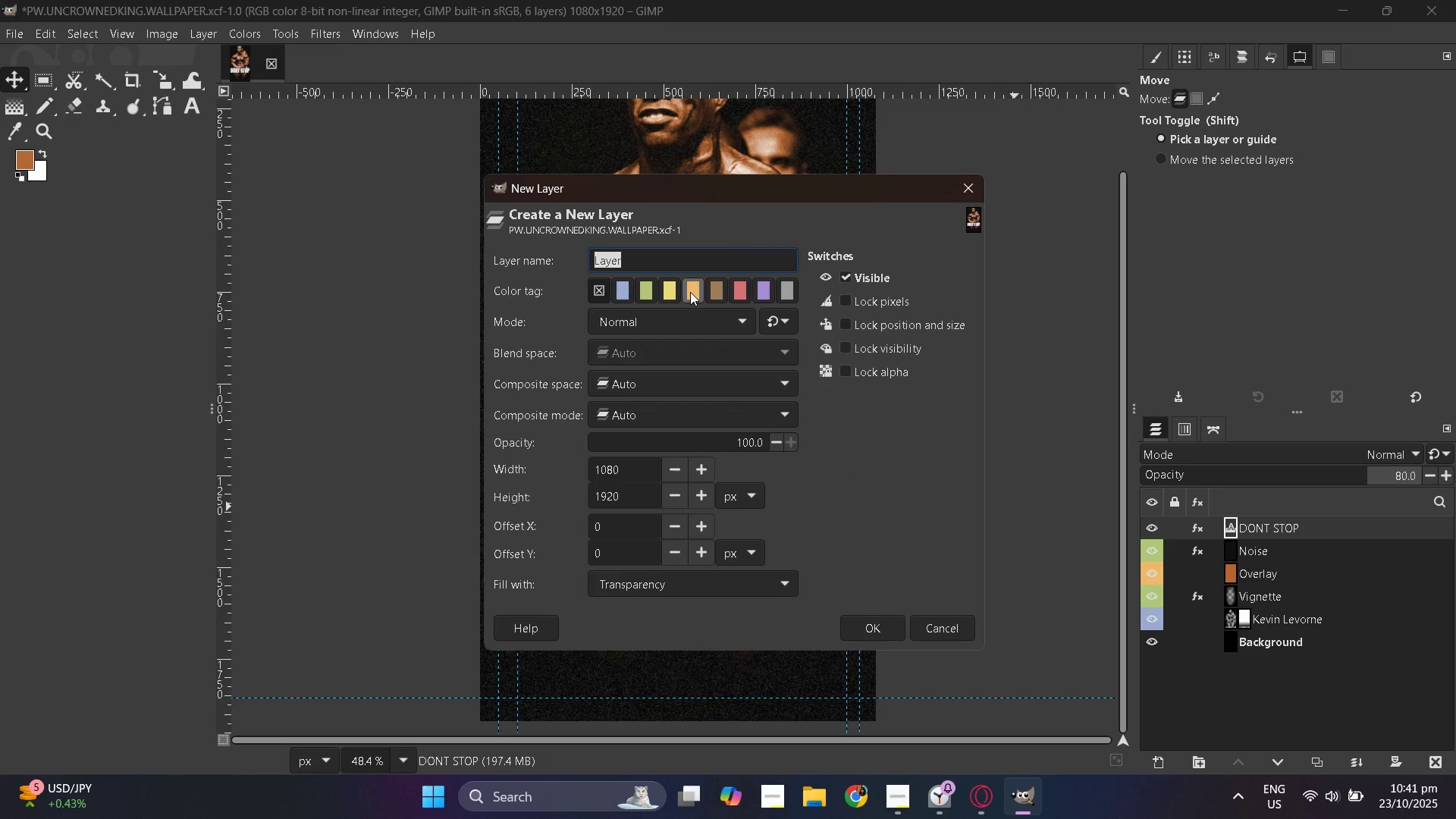 
left_click([671, 289])
 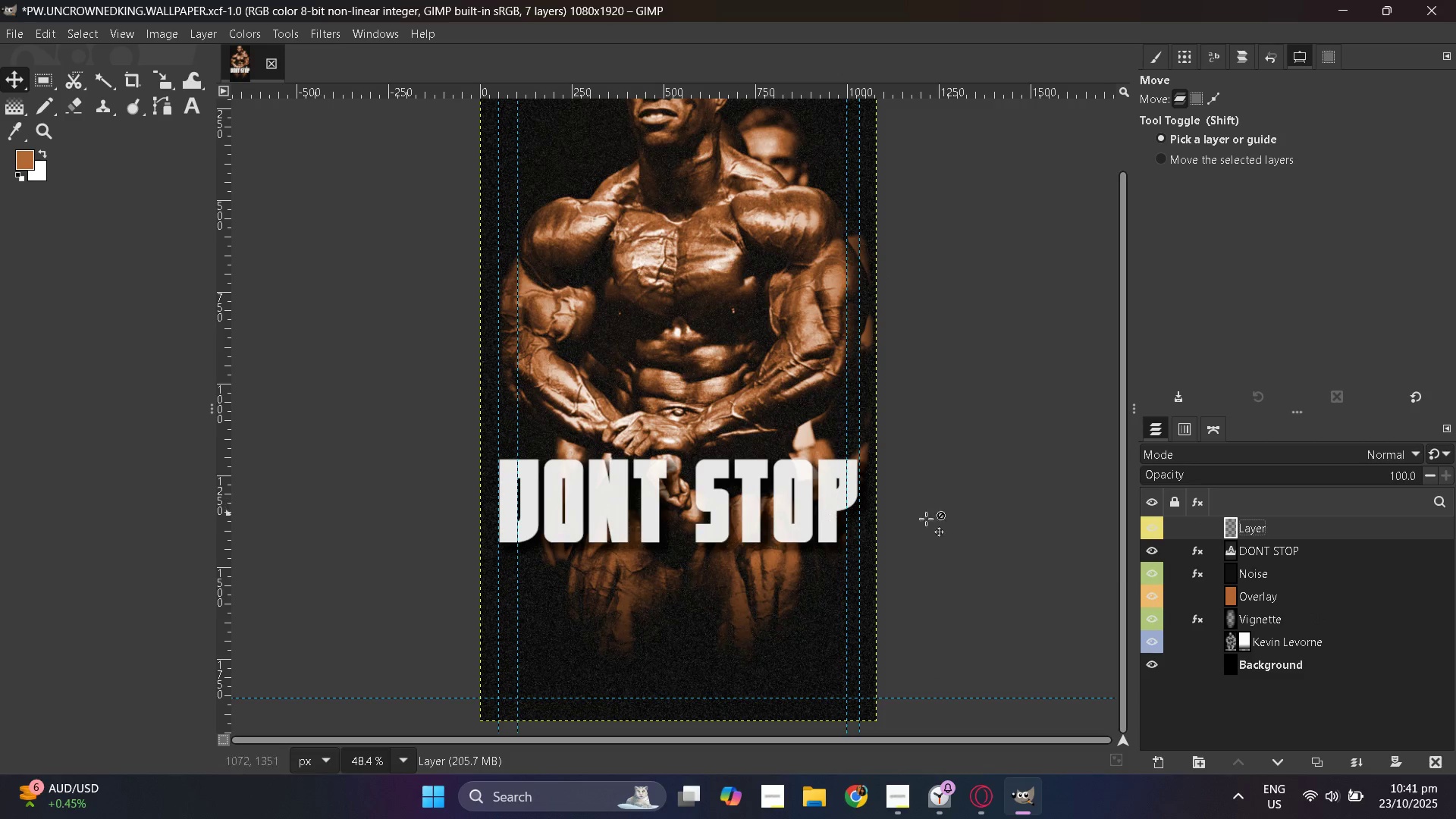 
wait(5.28)
 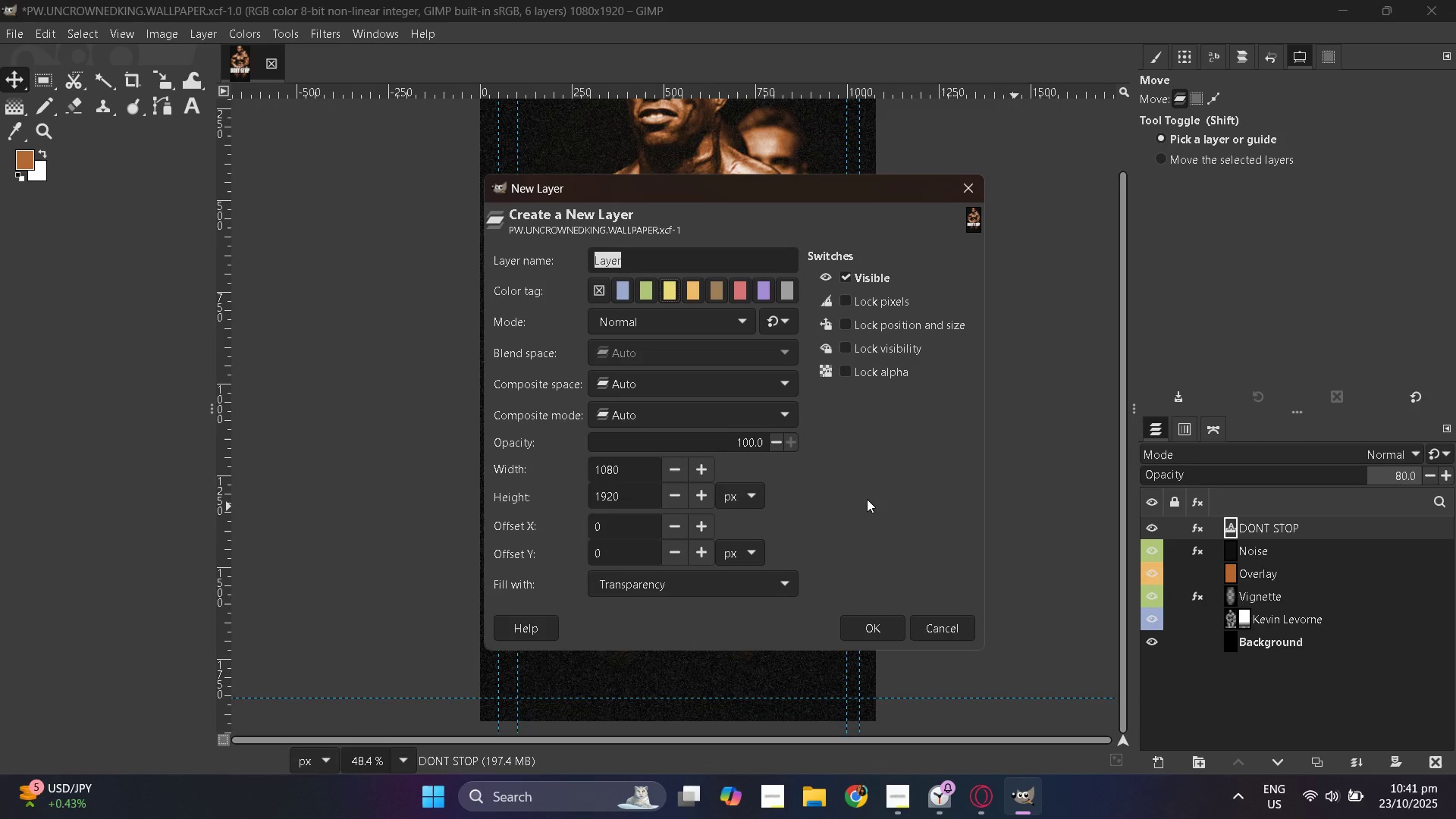 
key(Control+V)
 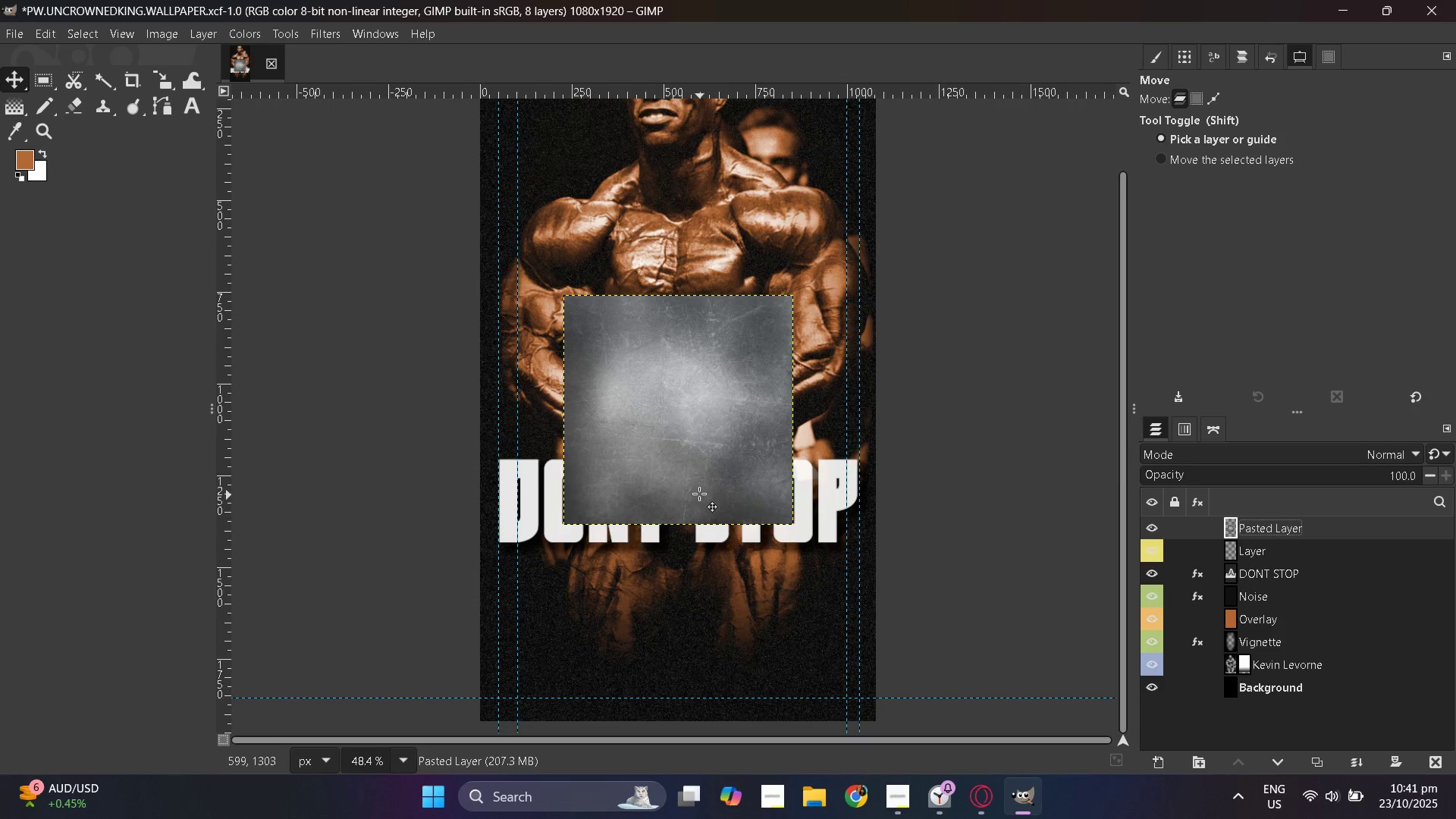 
scroll: coordinate [699, 490], scroll_direction: up, amount: 2.0
 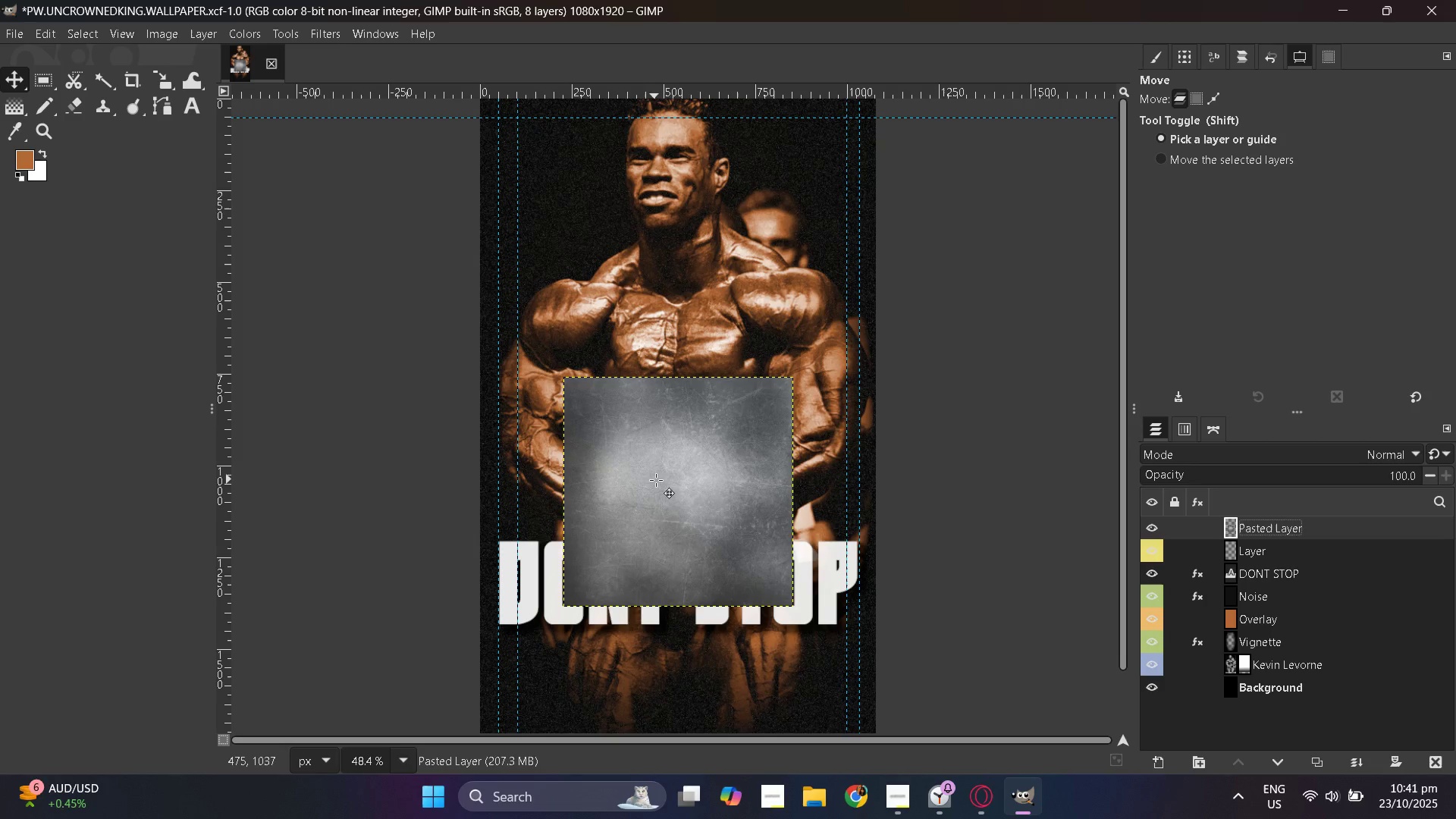 
left_click_drag(start_coordinate=[657, 480], to_coordinate=[586, 532])
 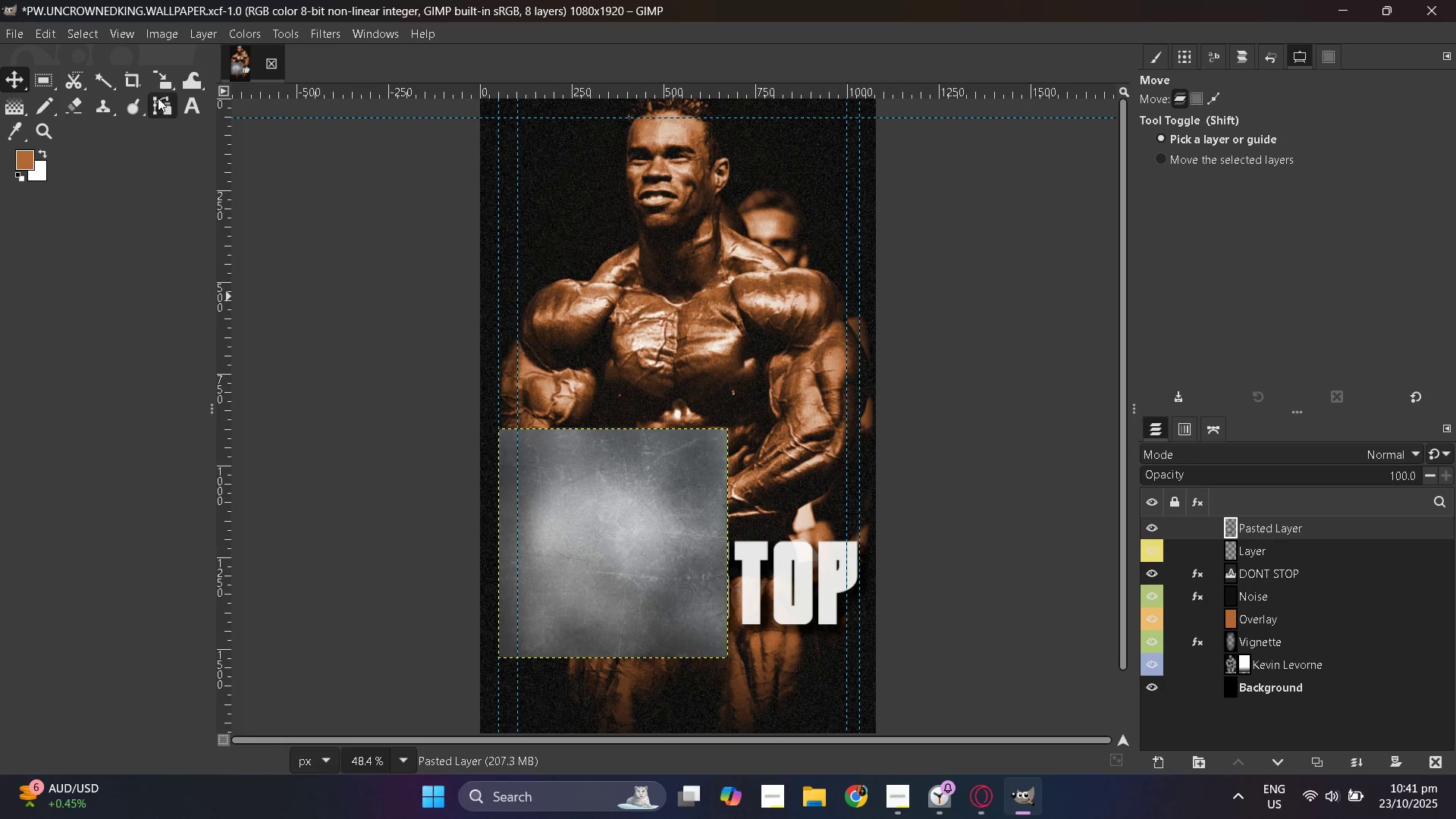 
left_click([157, 83])
 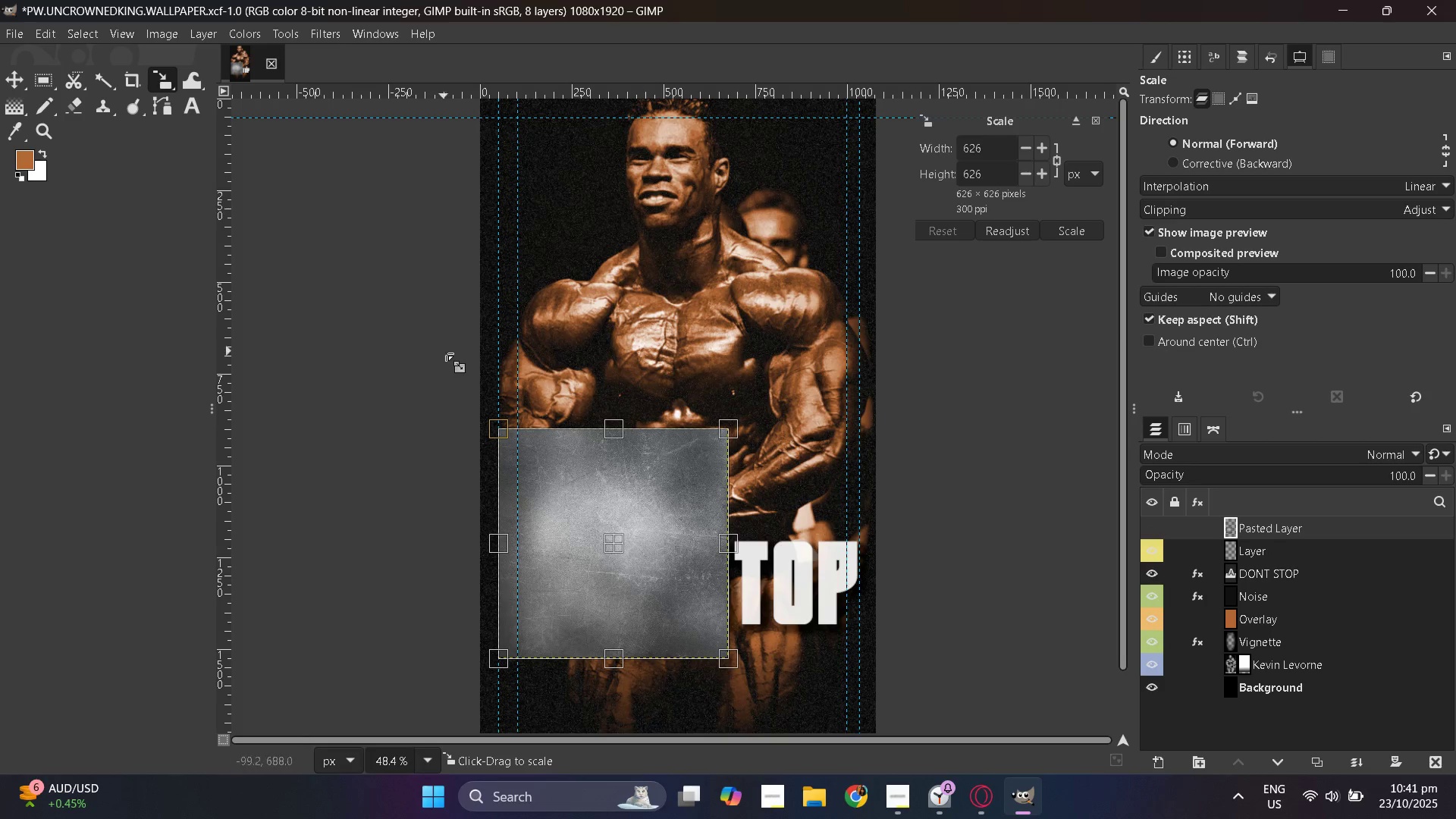 
scroll: coordinate [577, 408], scroll_direction: down, amount: 3.0
 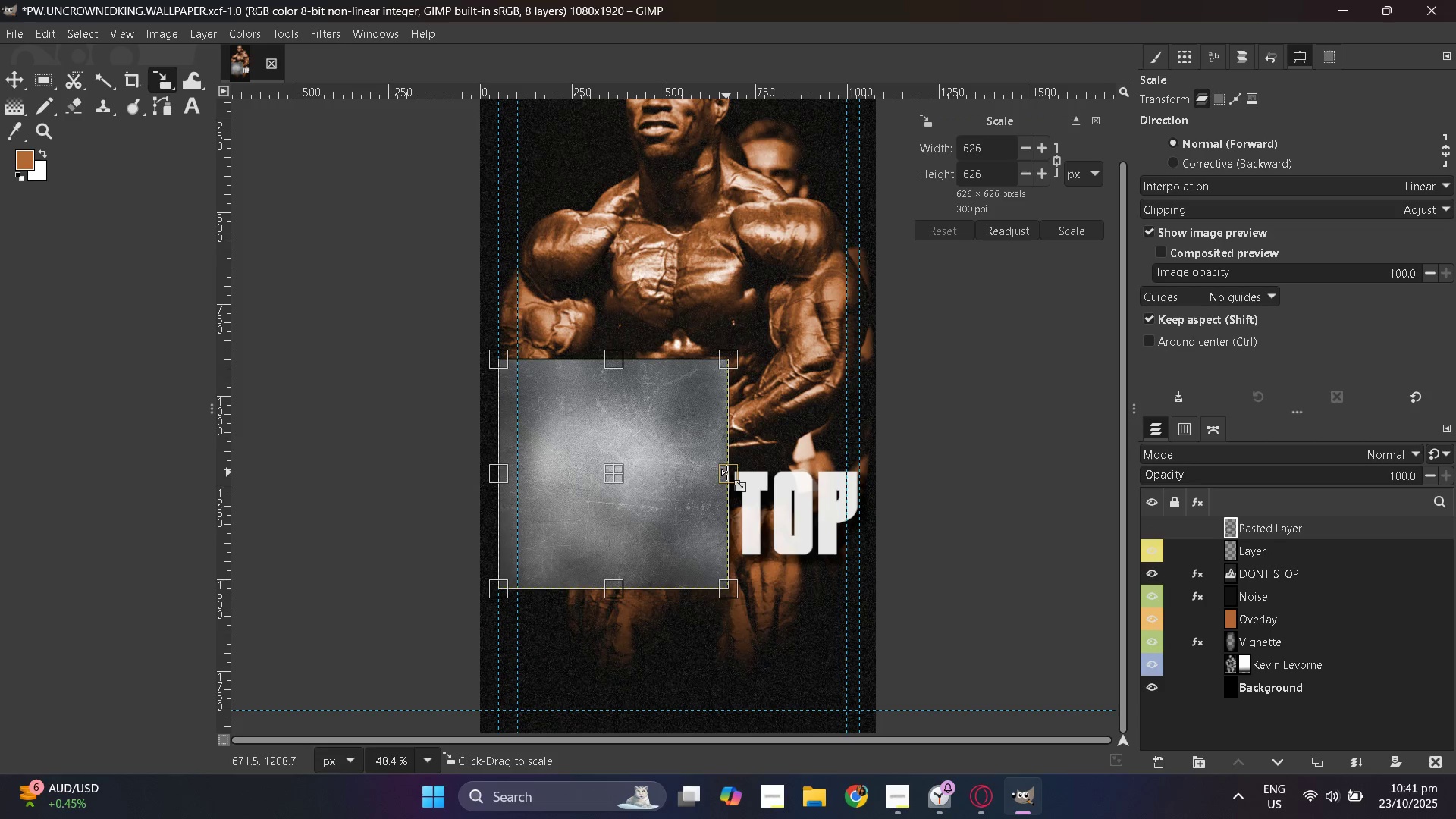 
left_click_drag(start_coordinate=[729, 475], to_coordinate=[866, 509])
 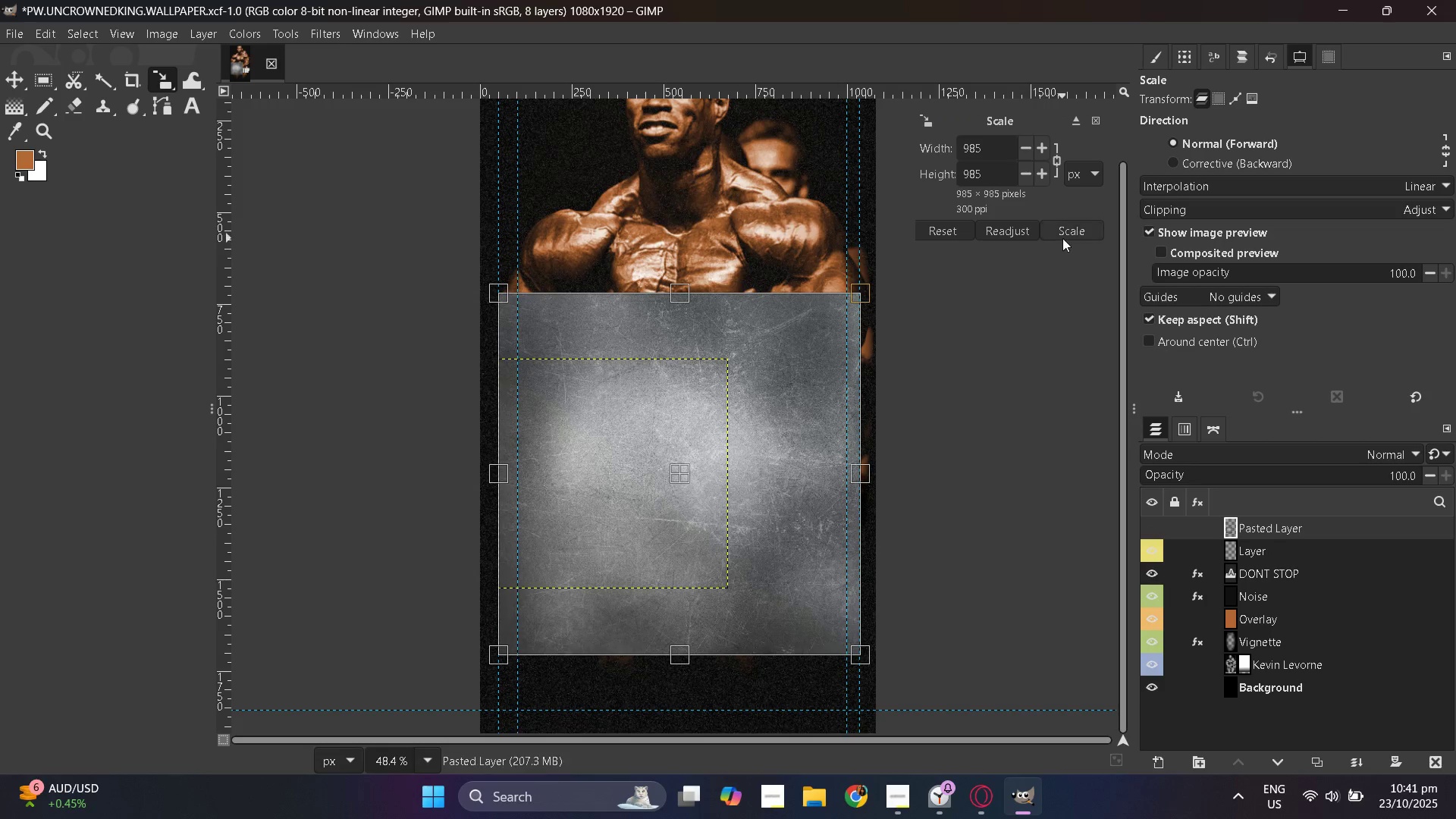 
left_click([1067, 236])
 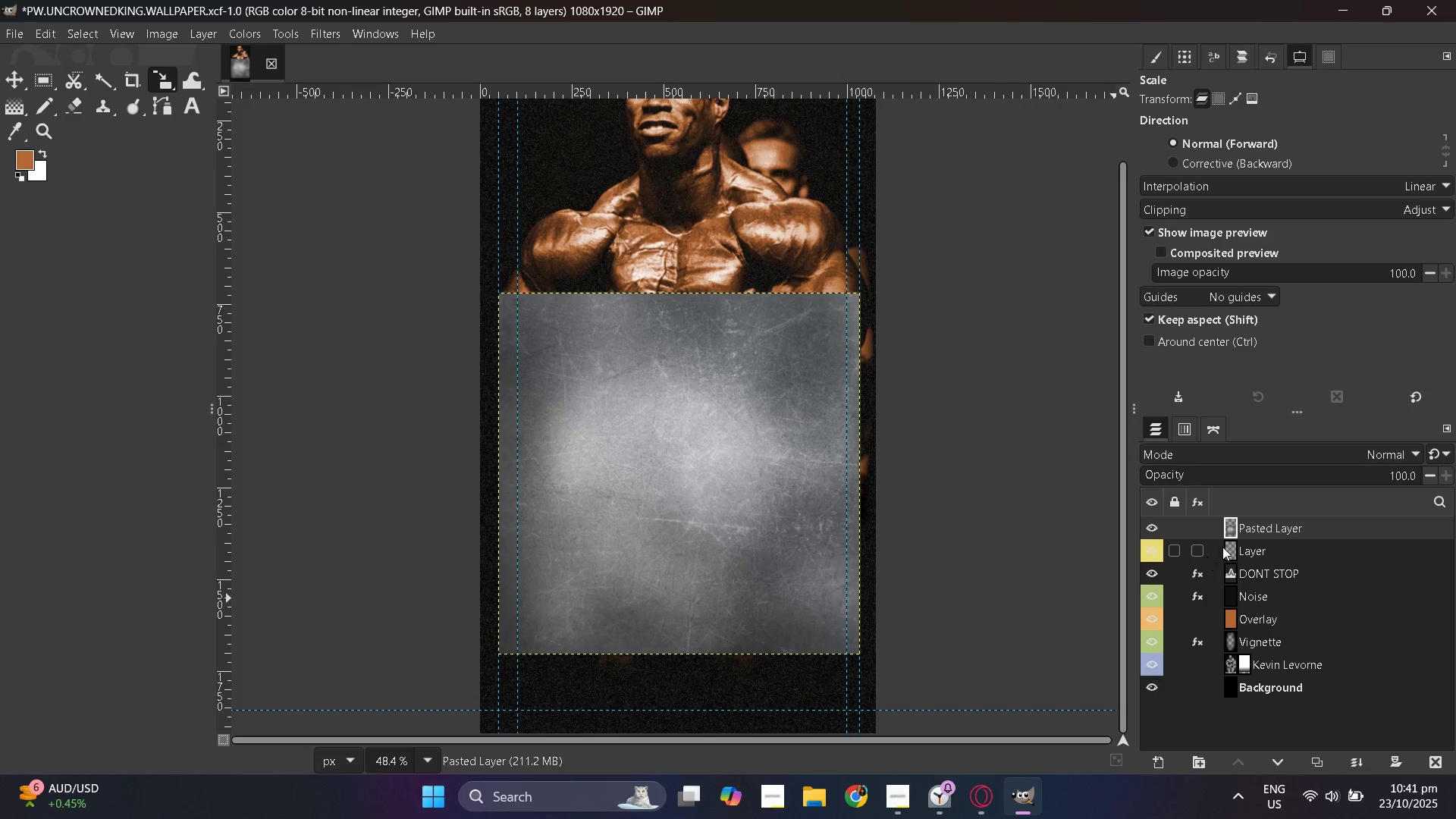 
left_click_drag(start_coordinate=[1235, 529], to_coordinate=[1235, 558])
 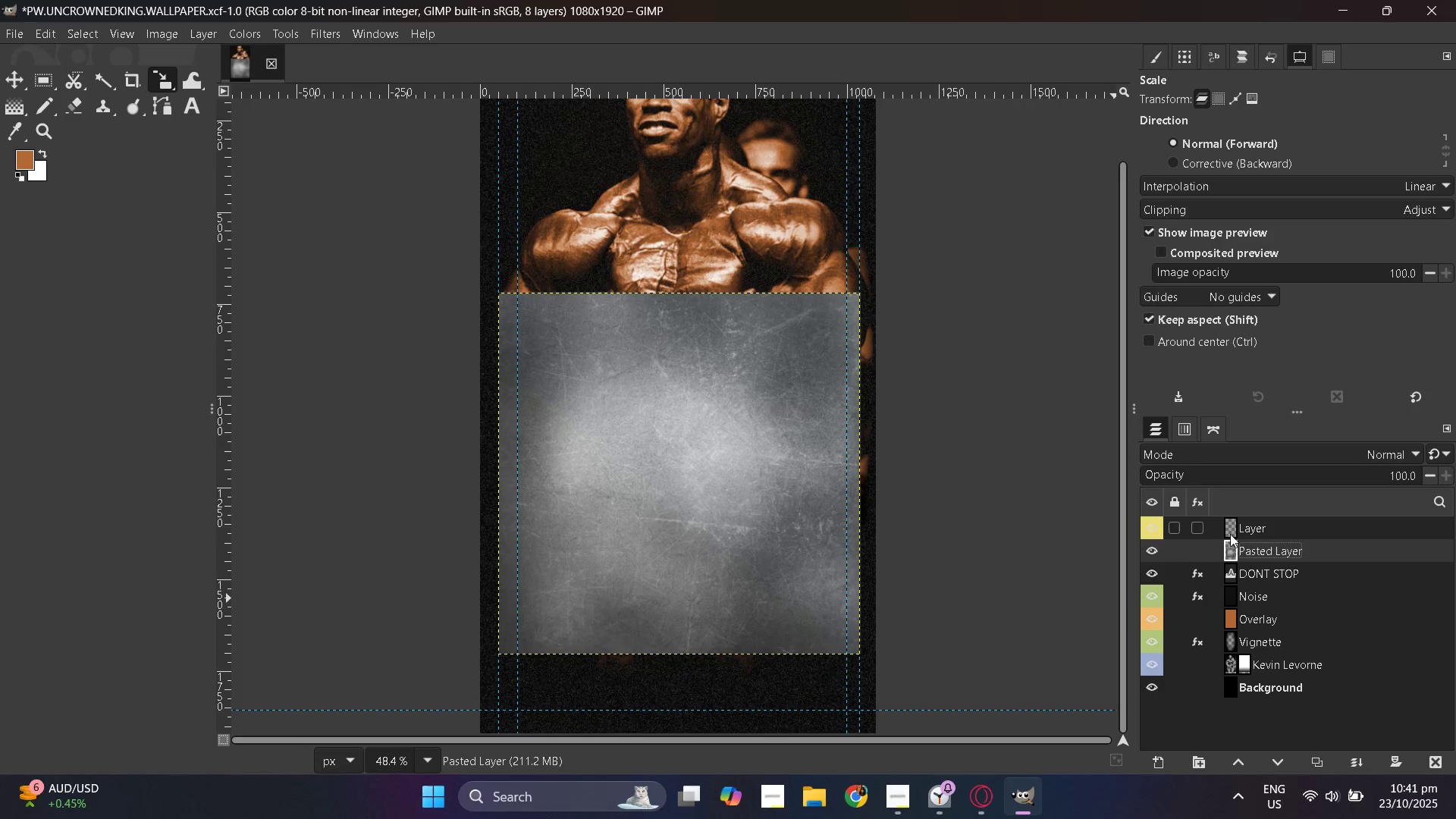 
left_click([1230, 530])
 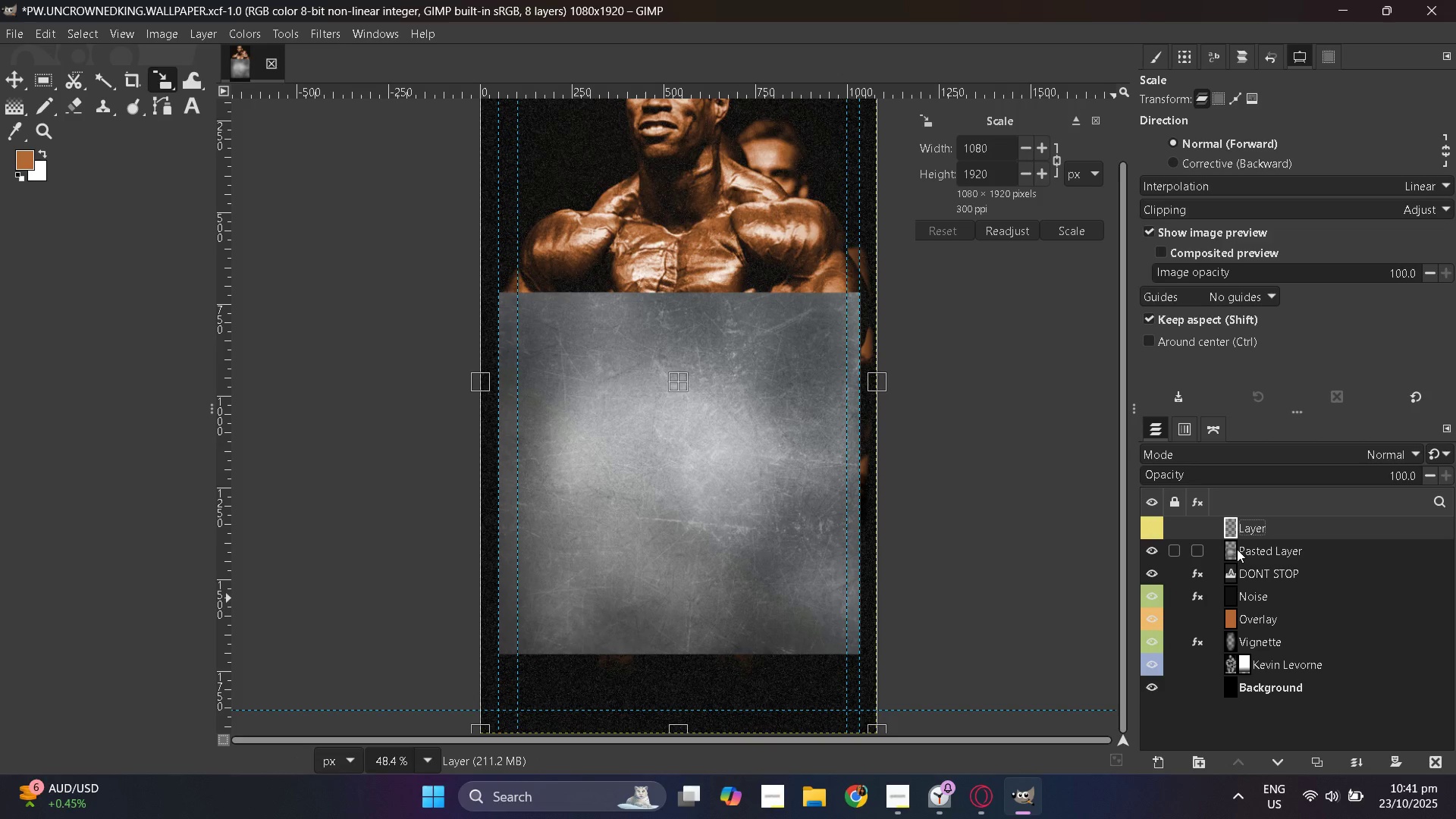 
hold_key(key=ControlLeft, duration=0.57)
 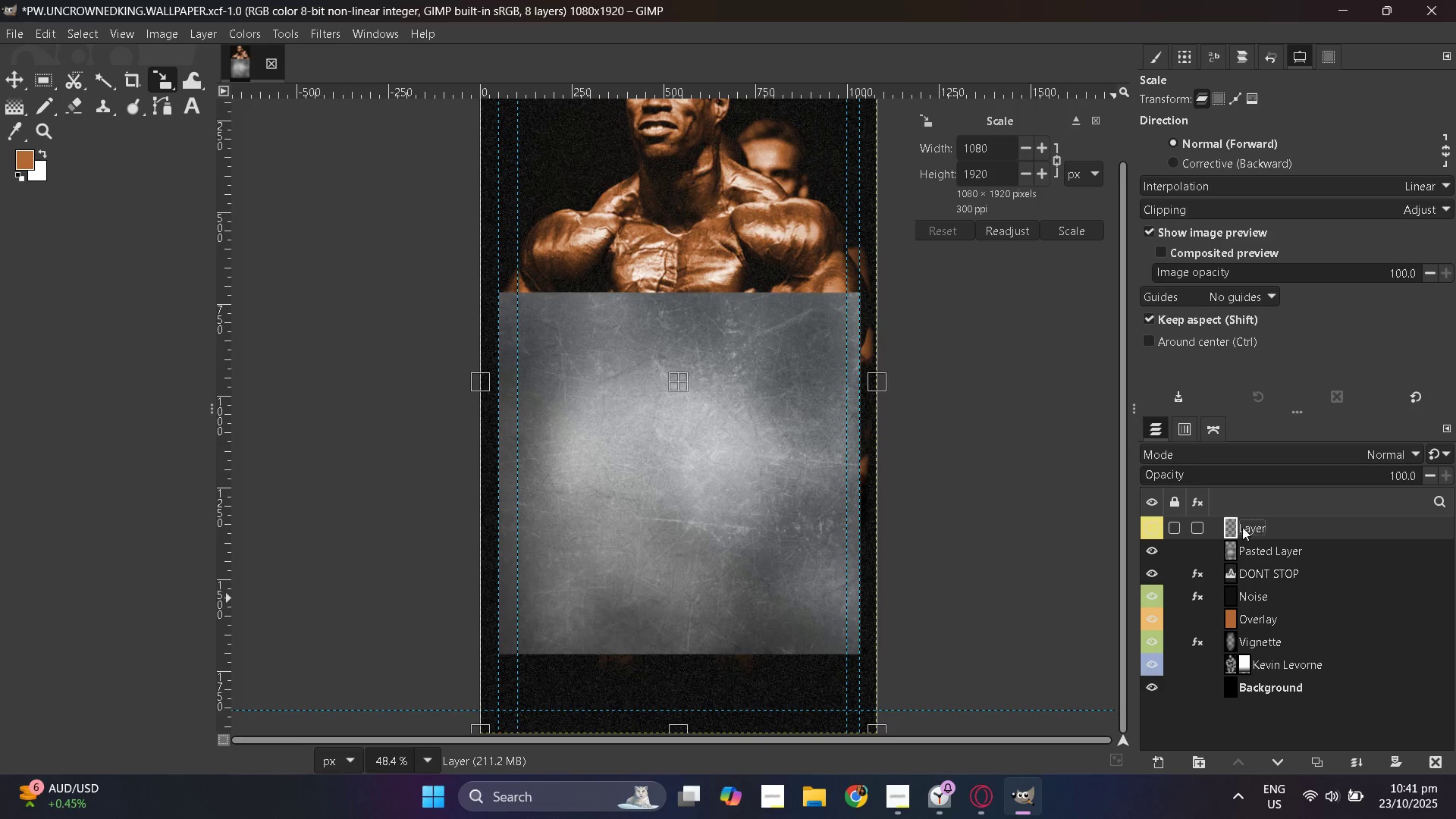 
right_click([1259, 526])
 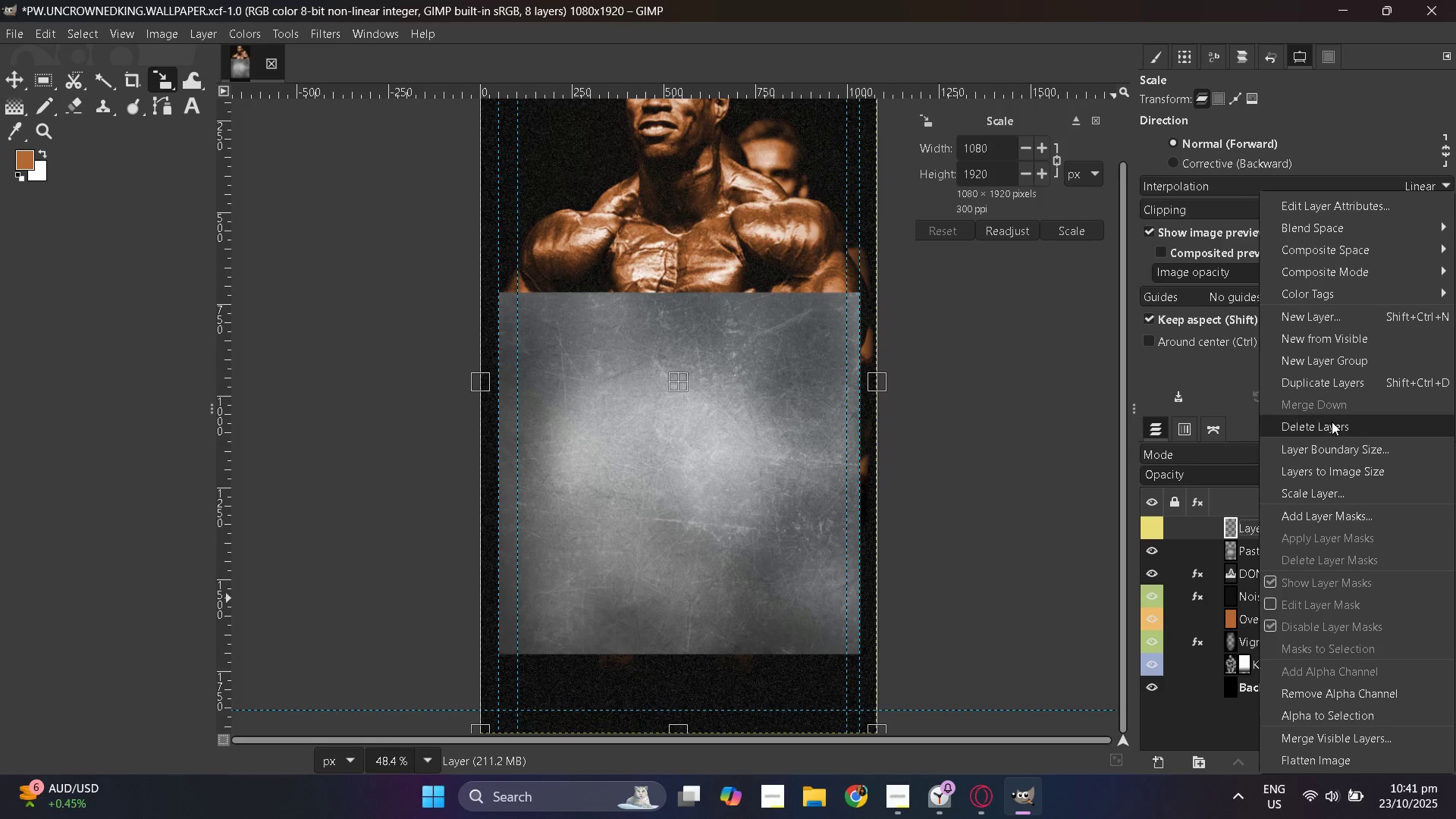 
left_click([1332, 422])
 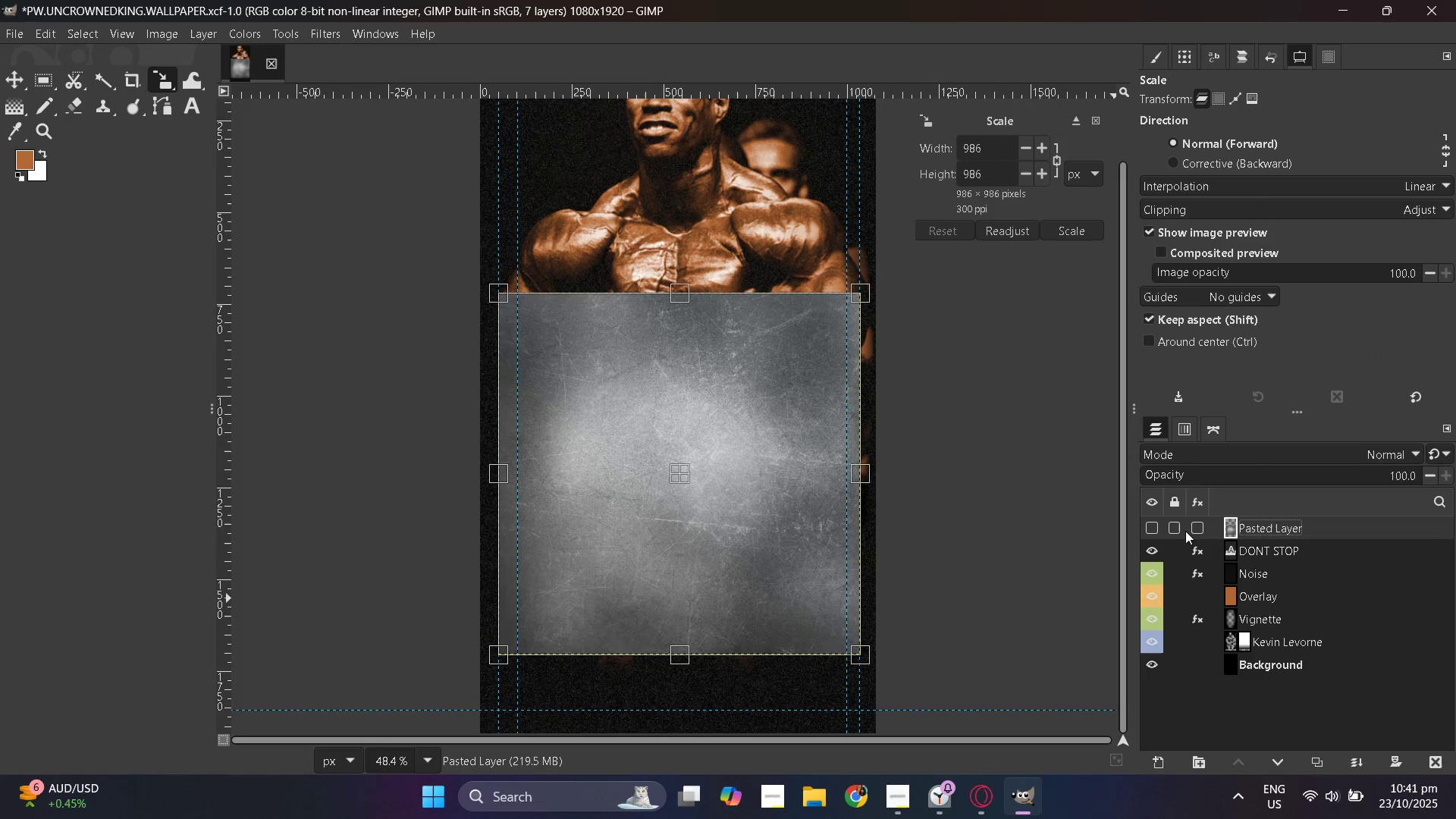 
left_click([1237, 529])
 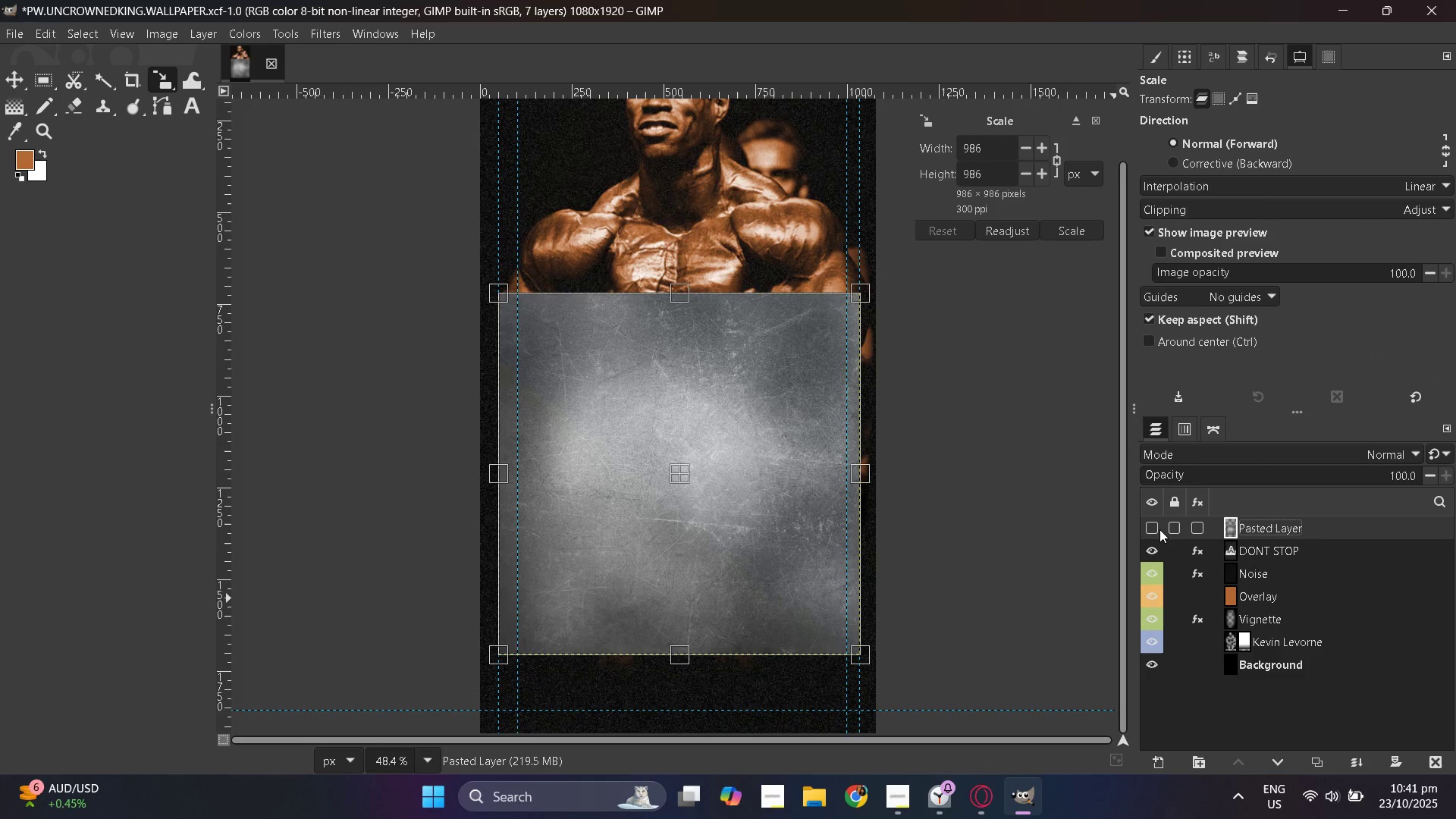 
left_click([1155, 529])
 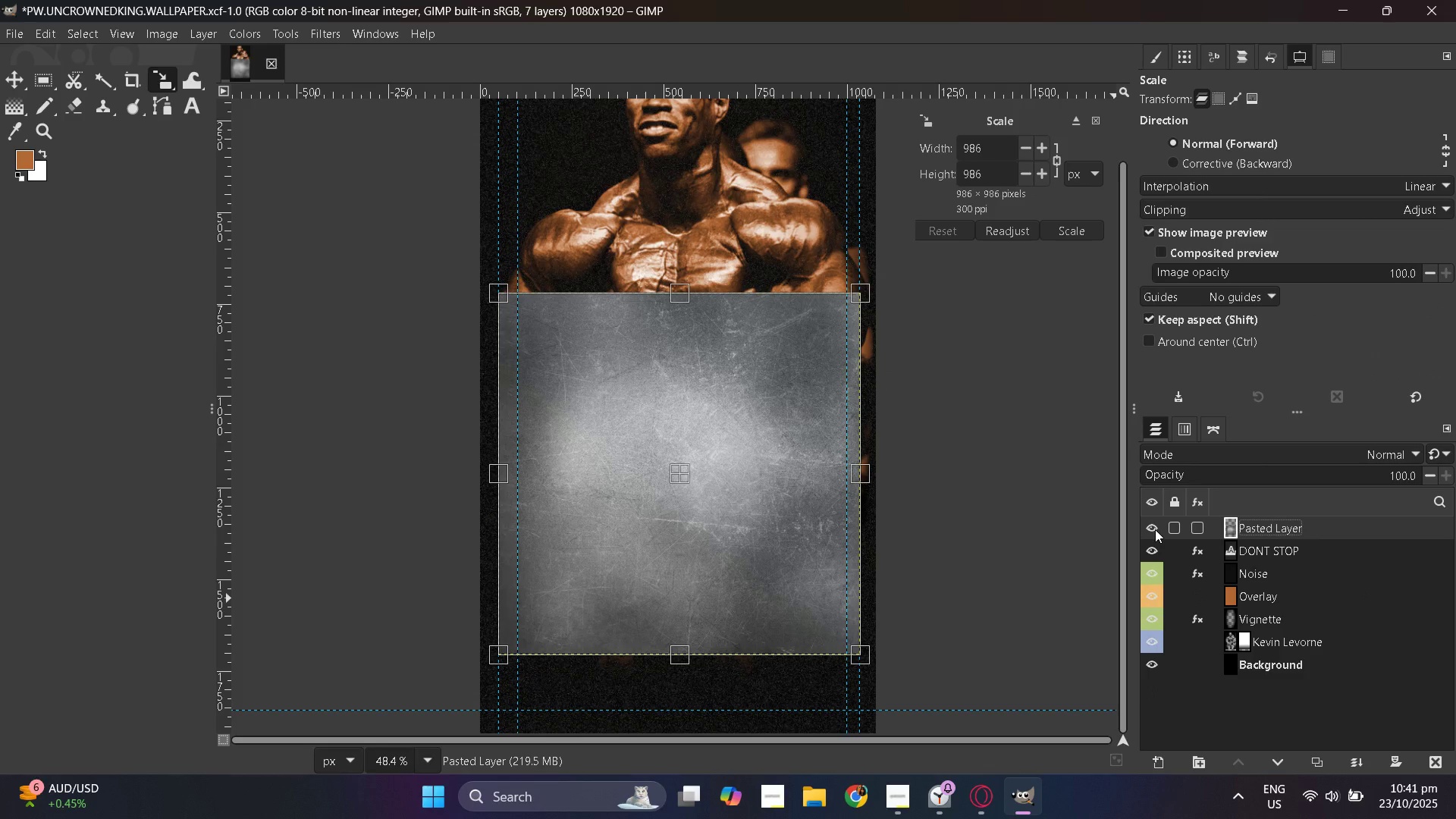 
left_click([1155, 529])
 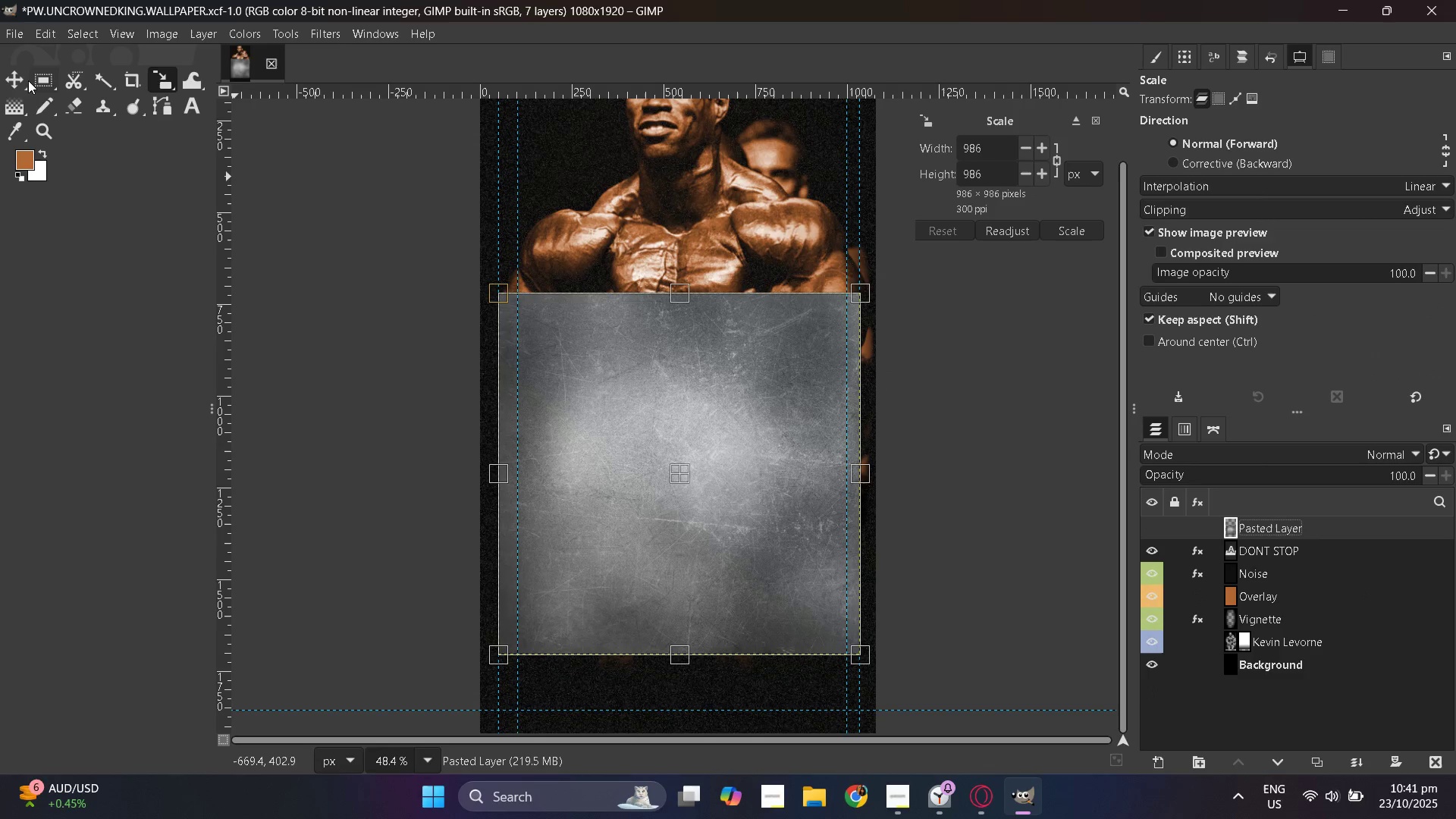 
left_click([11, 79])
 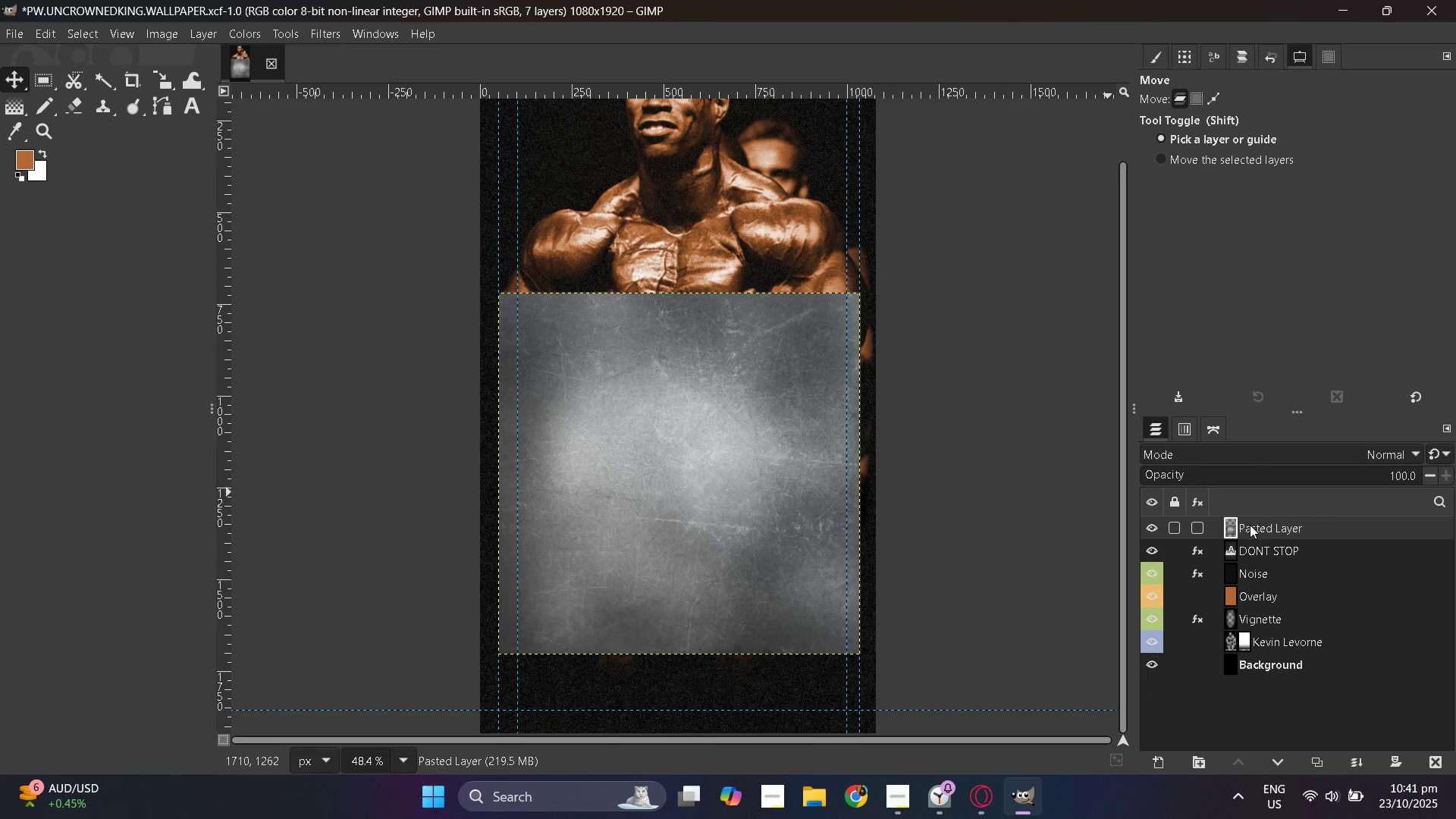 
double_click([1253, 528])
 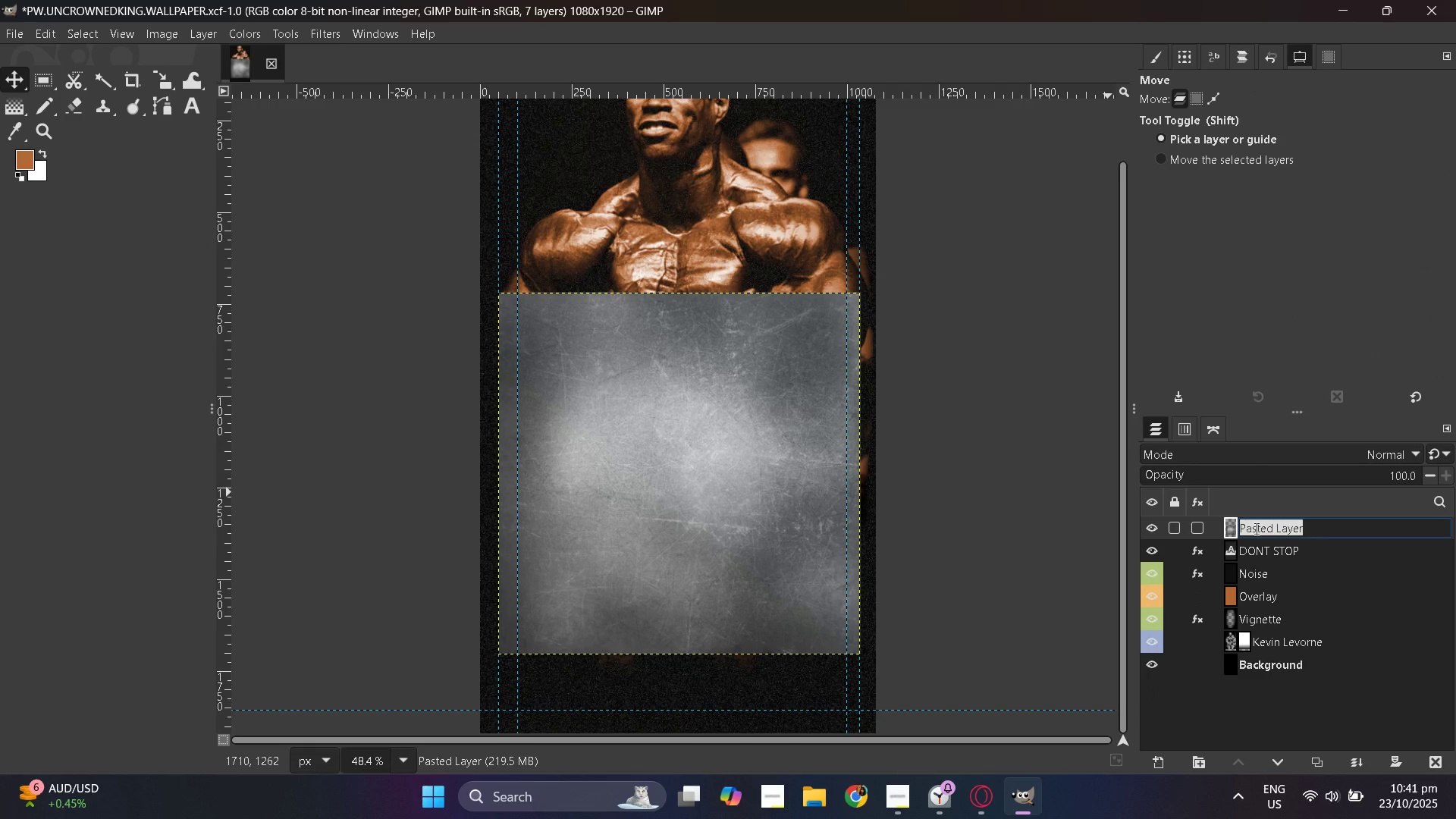 
type(EM)
key(Backspace)
key(Backspace)
type(Metallic )
key(Backspace)
type( )
key(Backspace)
key(Backspace)
key(Backspace)
key(Backspace)
 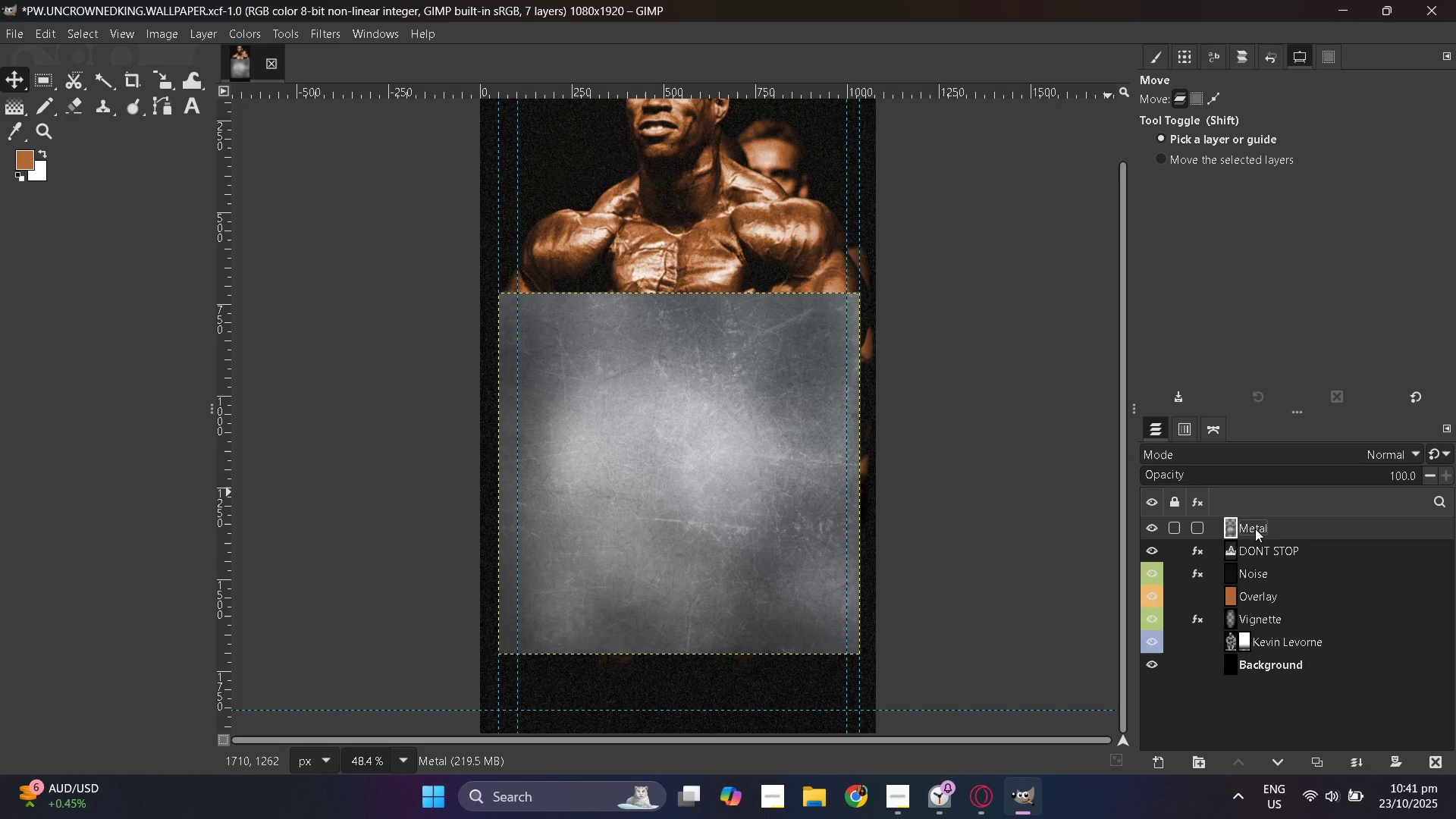 
 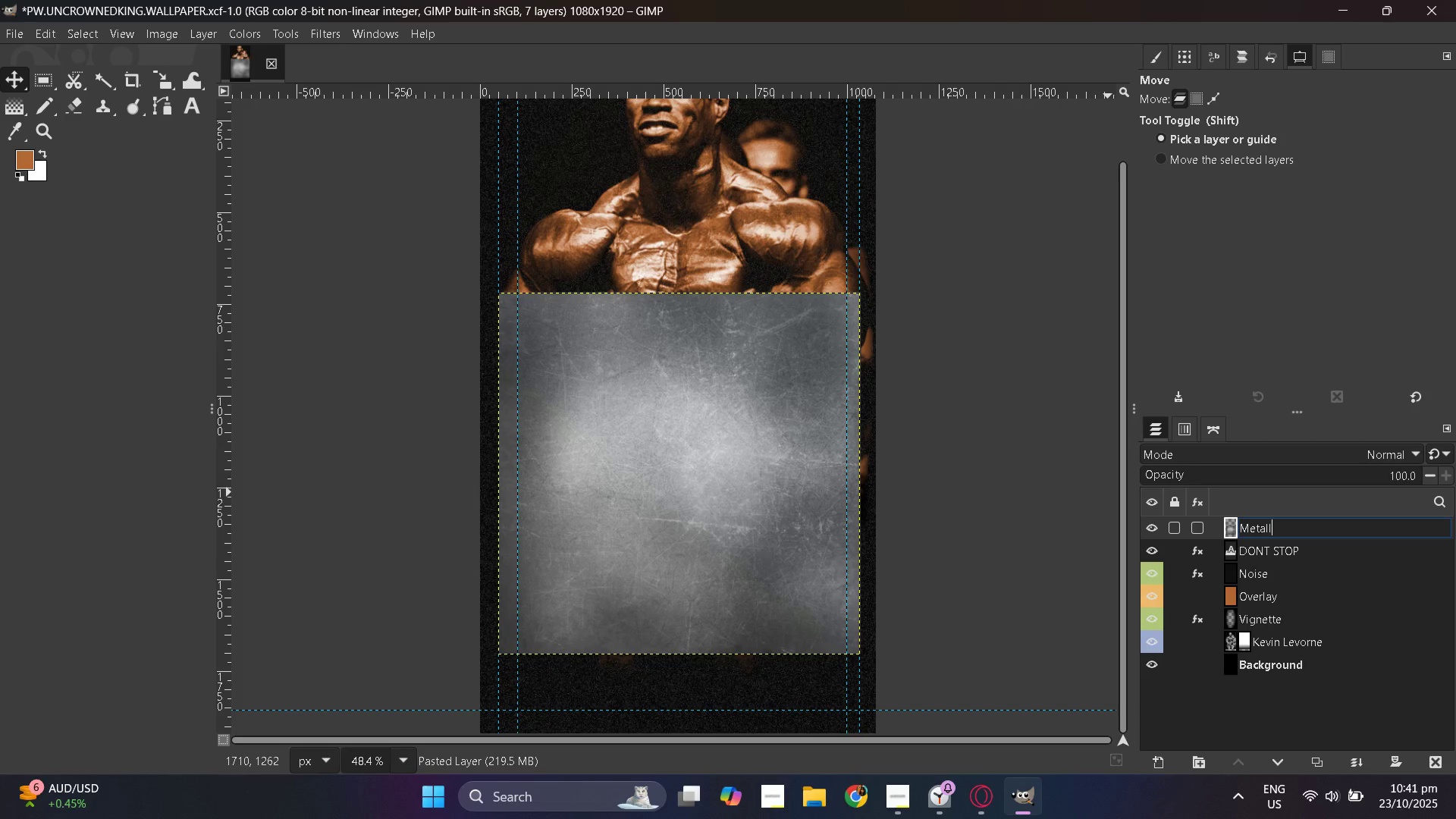 
key(Enter)
 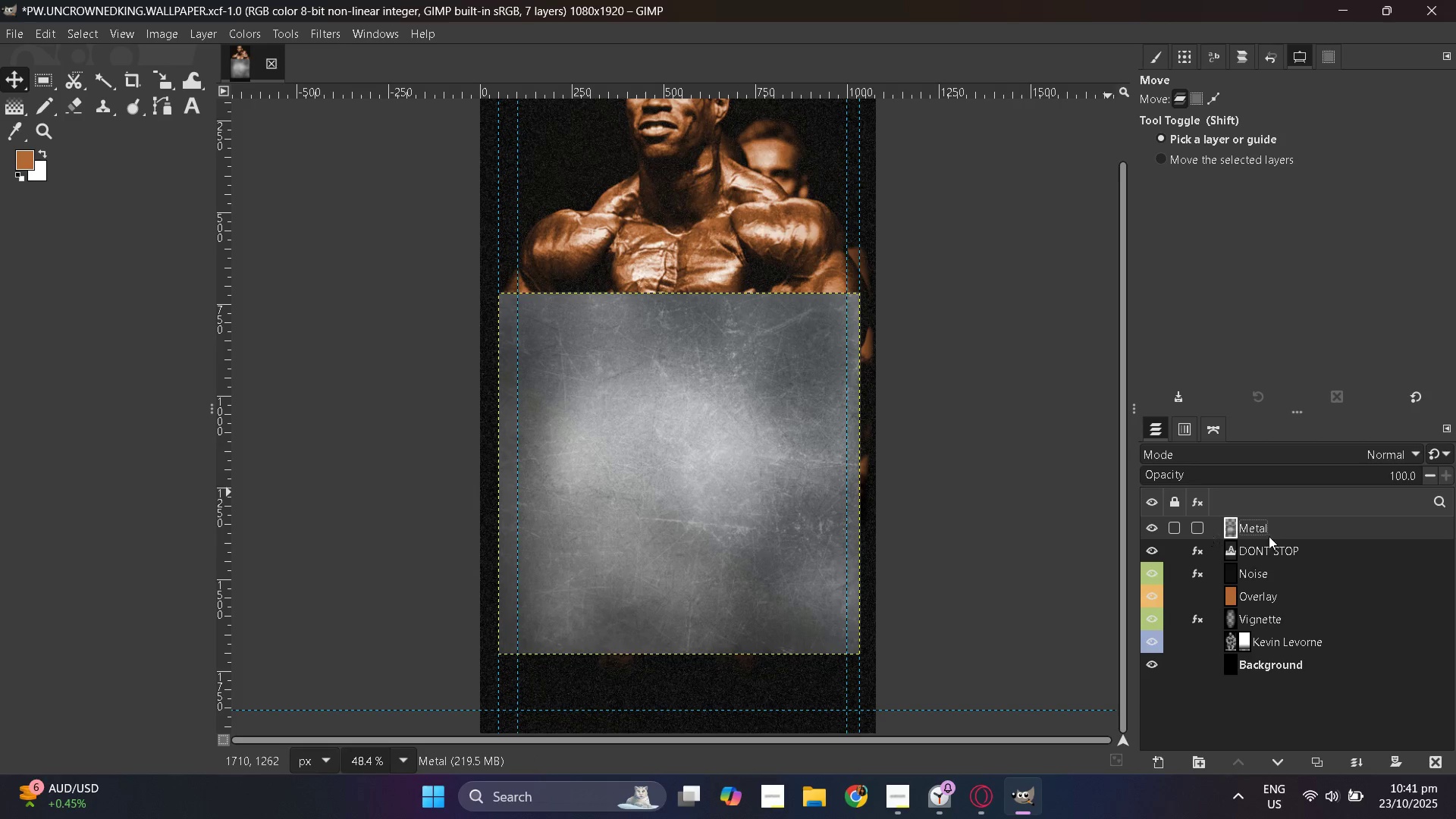 
double_click([1255, 528])
 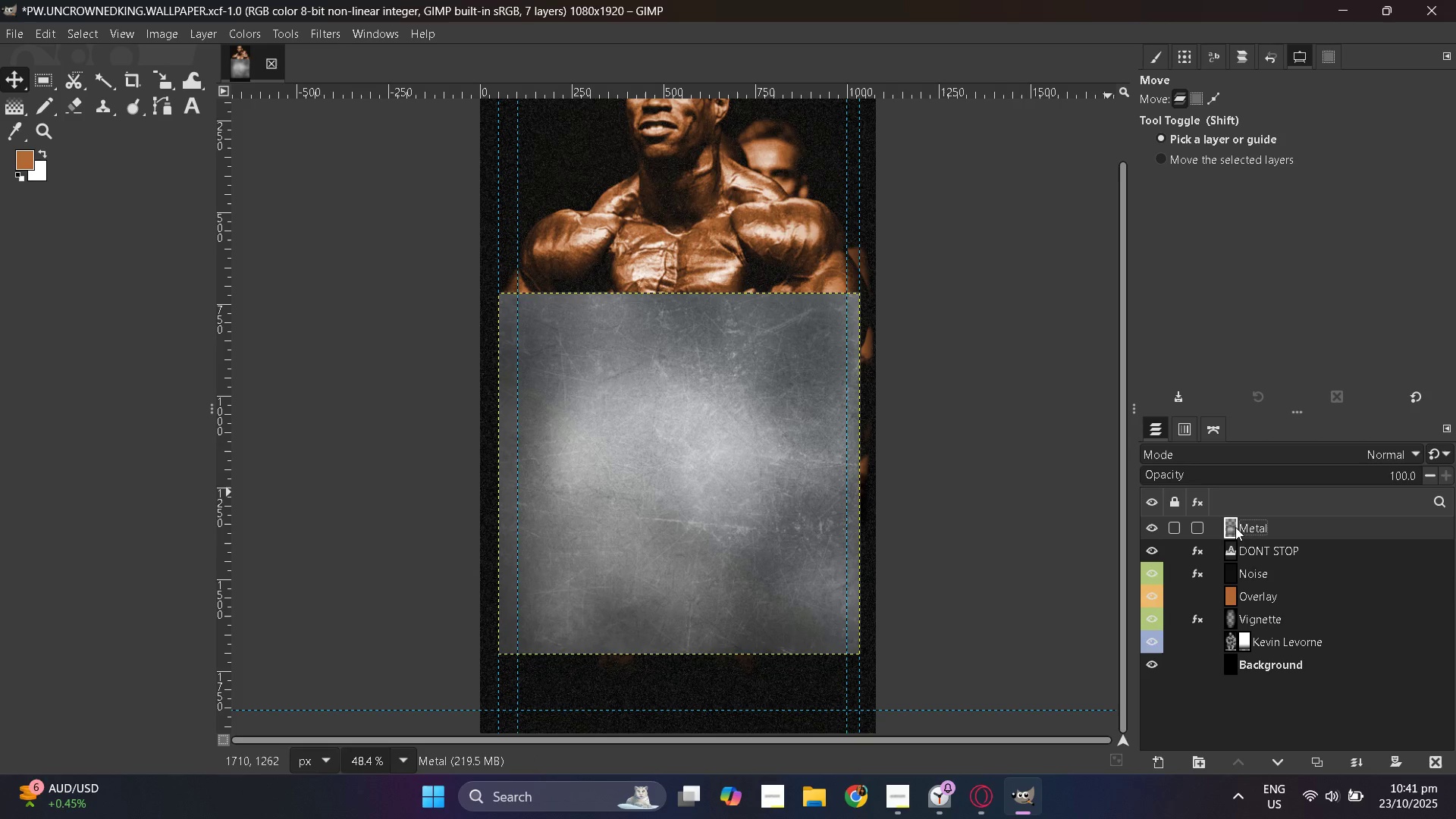 
double_click([1235, 527])
 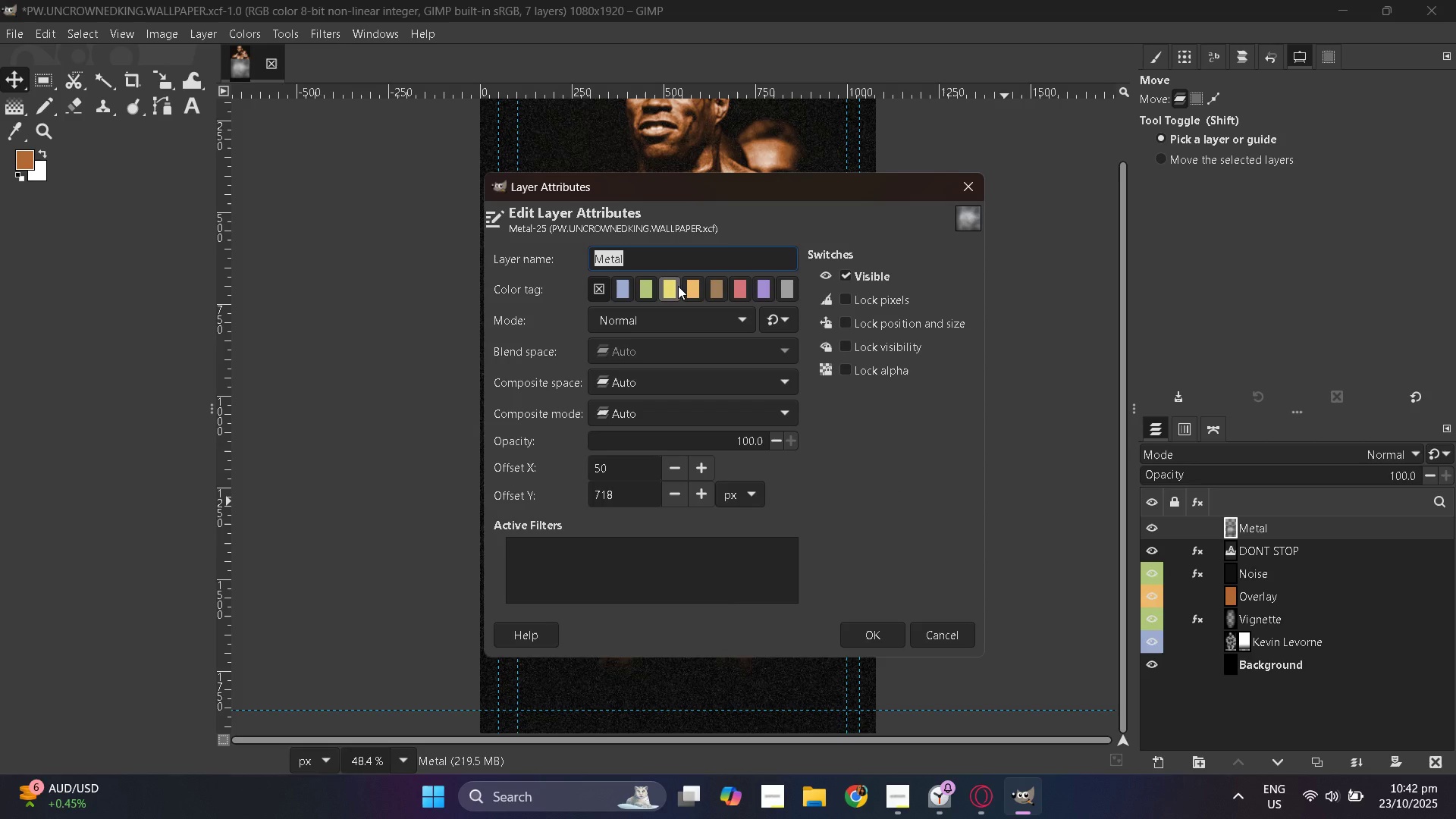 
left_click([677, 286])
 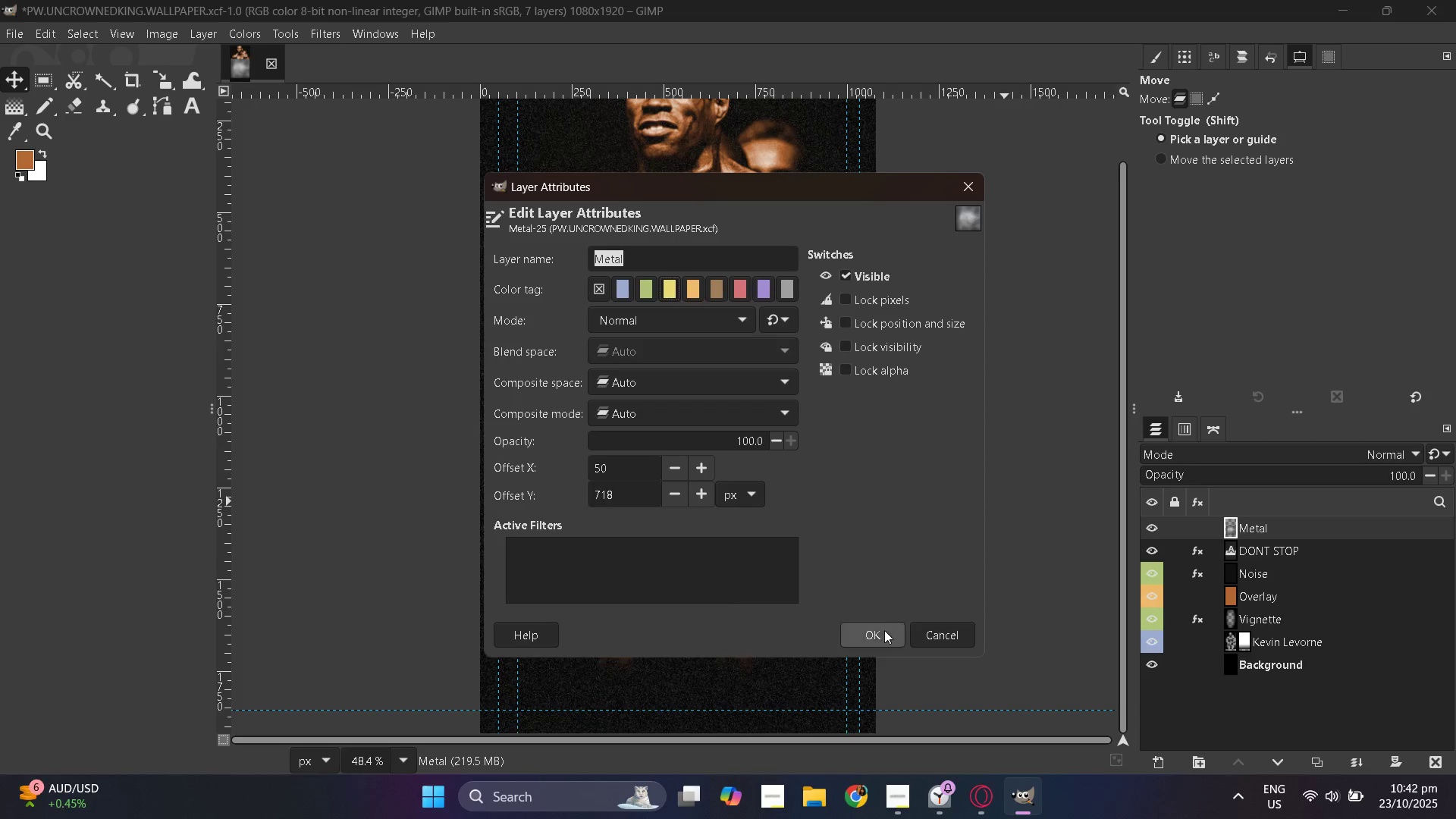 
left_click([879, 630])
 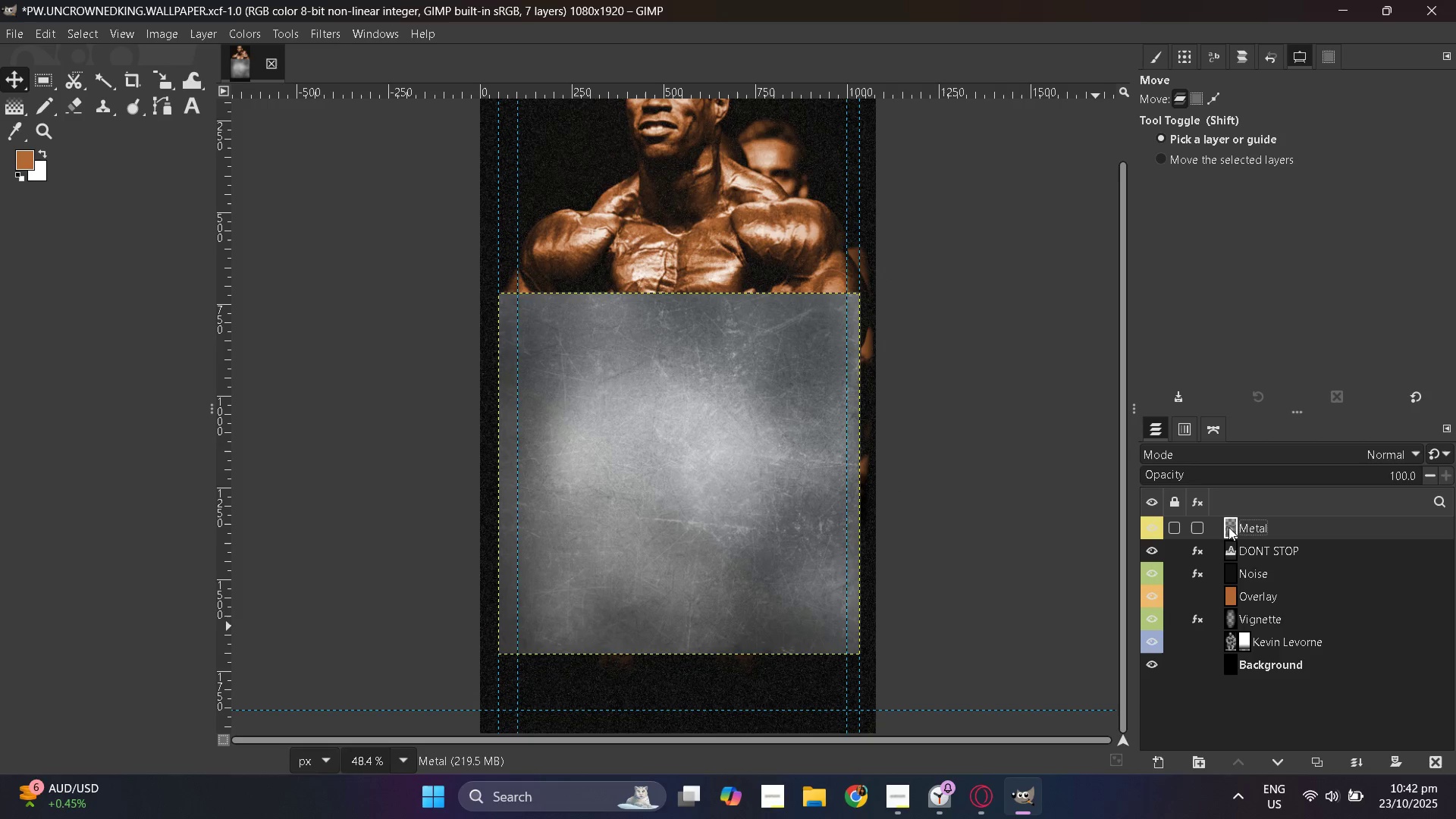 
left_click_drag(start_coordinate=[1234, 526], to_coordinate=[1237, 552])
 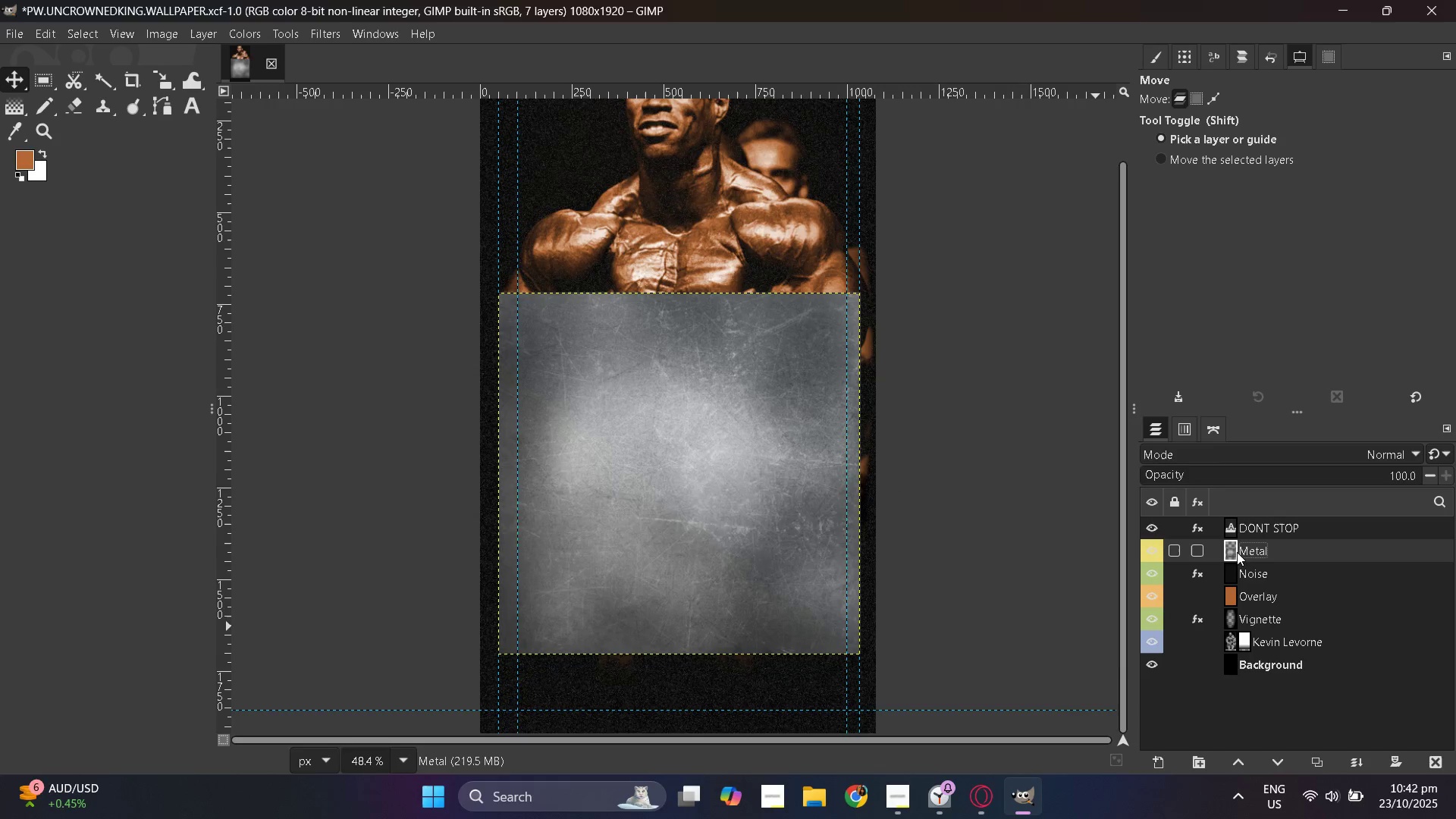 
key(Alt+AltLeft)
 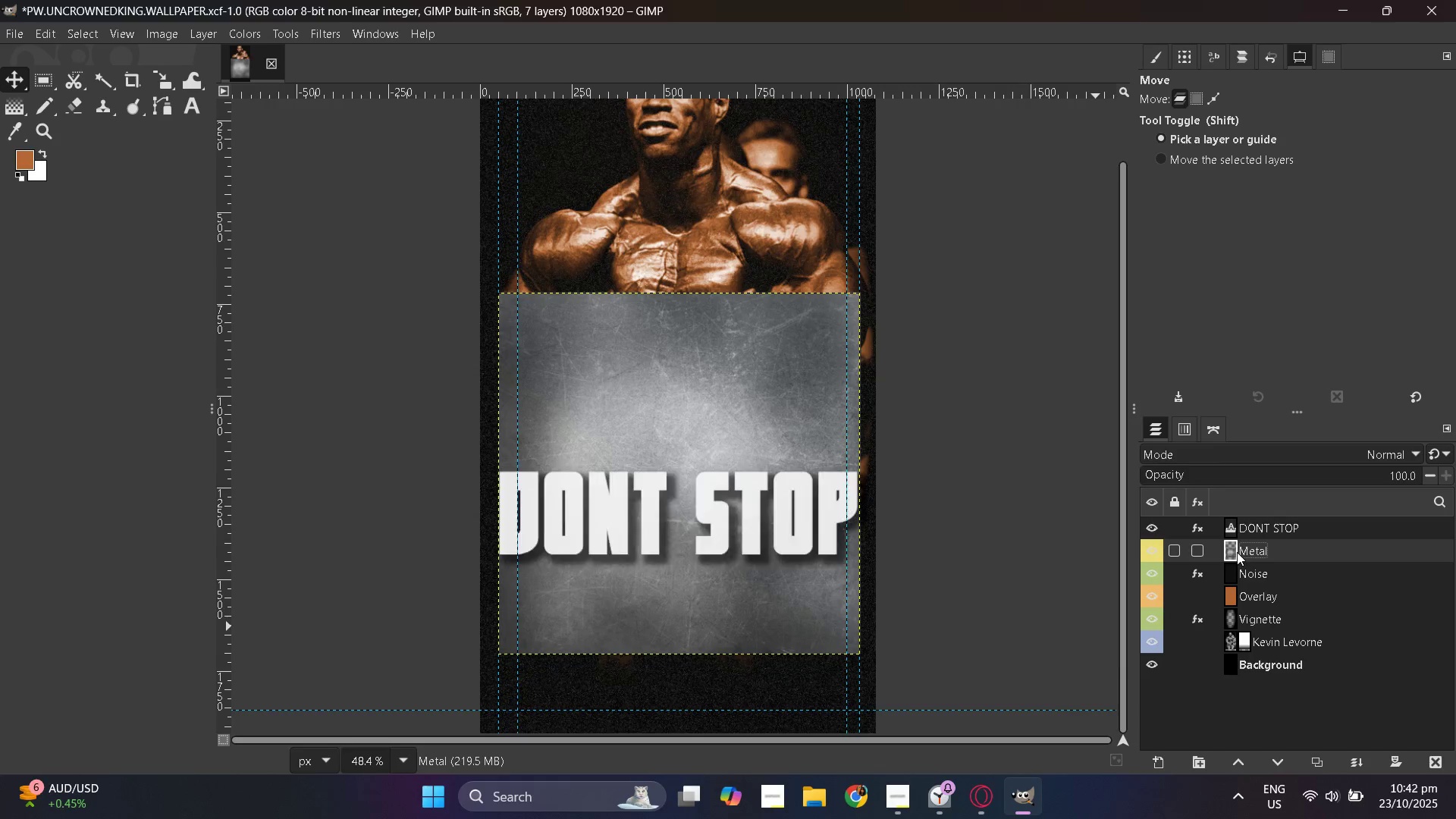 
key(Alt+Tab)
 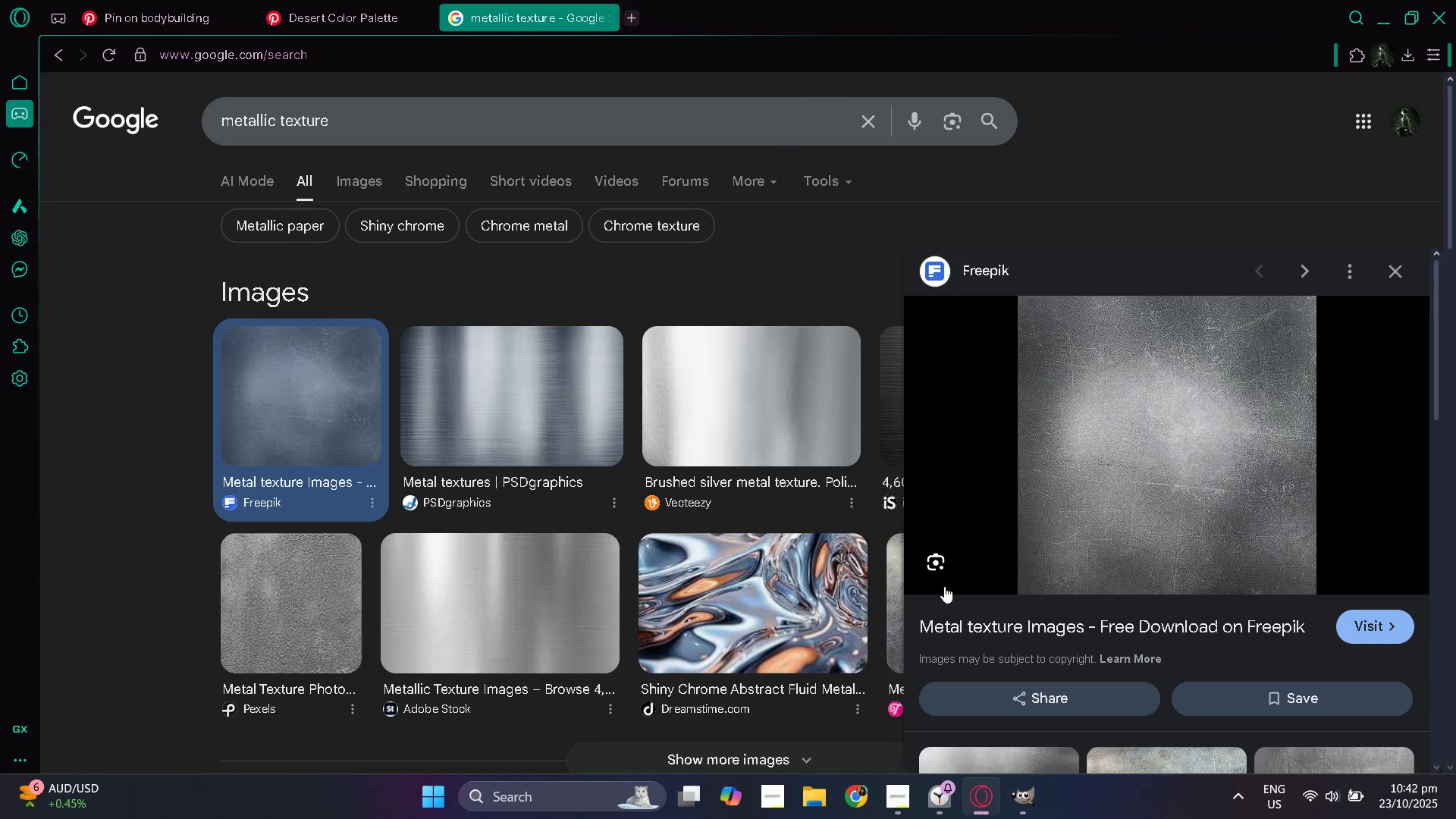 
mouse_move([886, 576])
 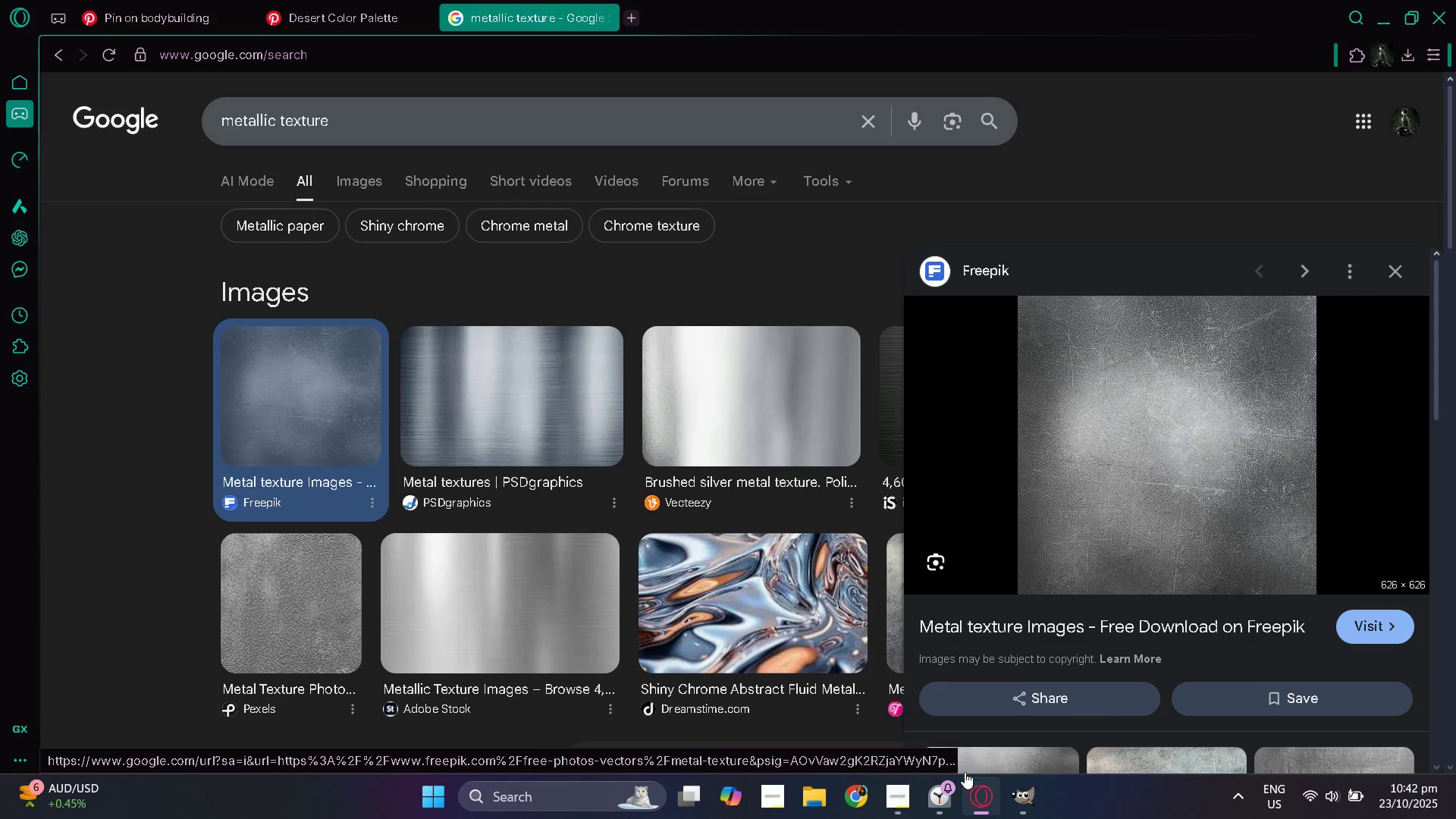 
left_click([948, 783])
 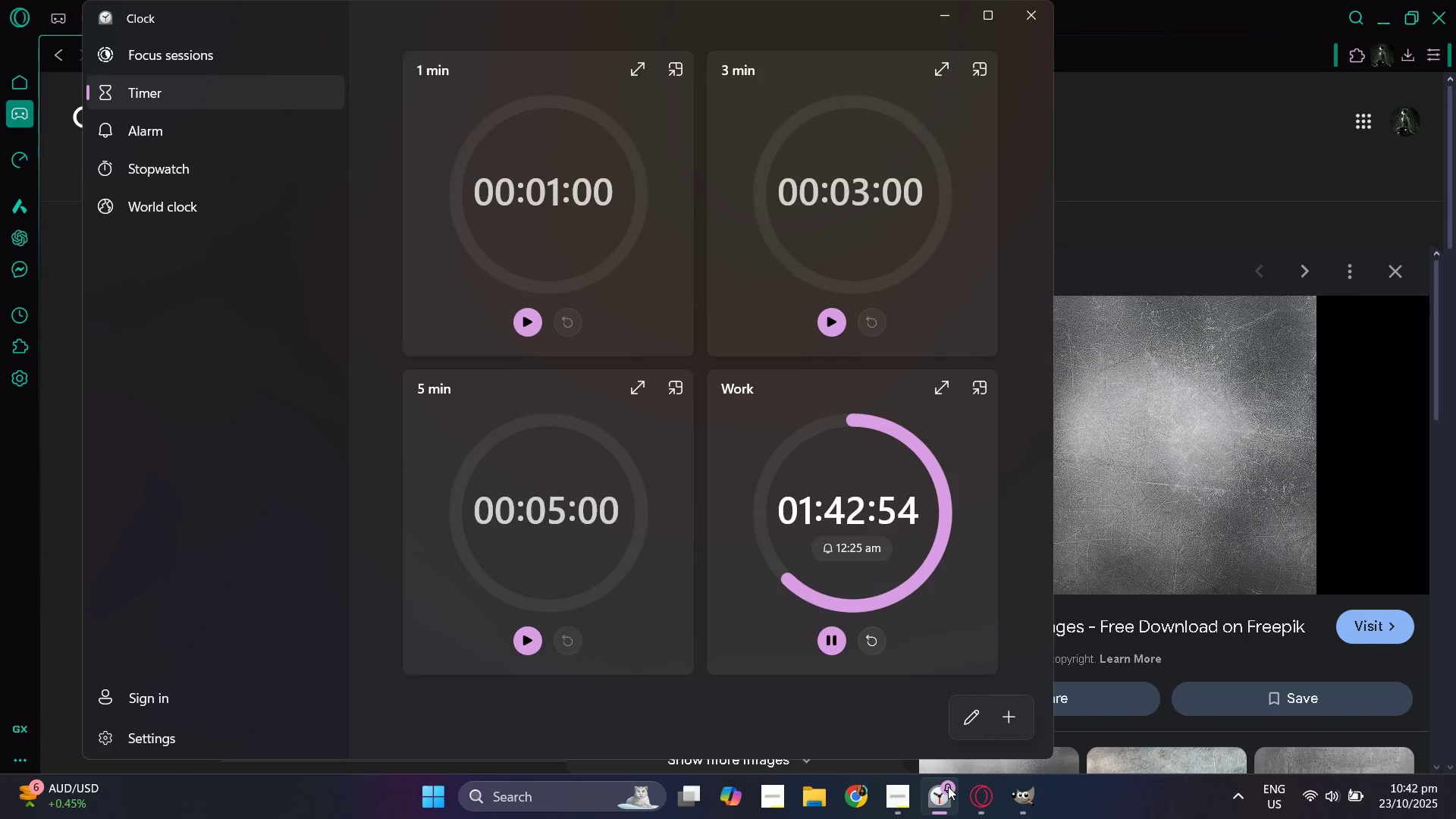 
left_click([948, 786])
 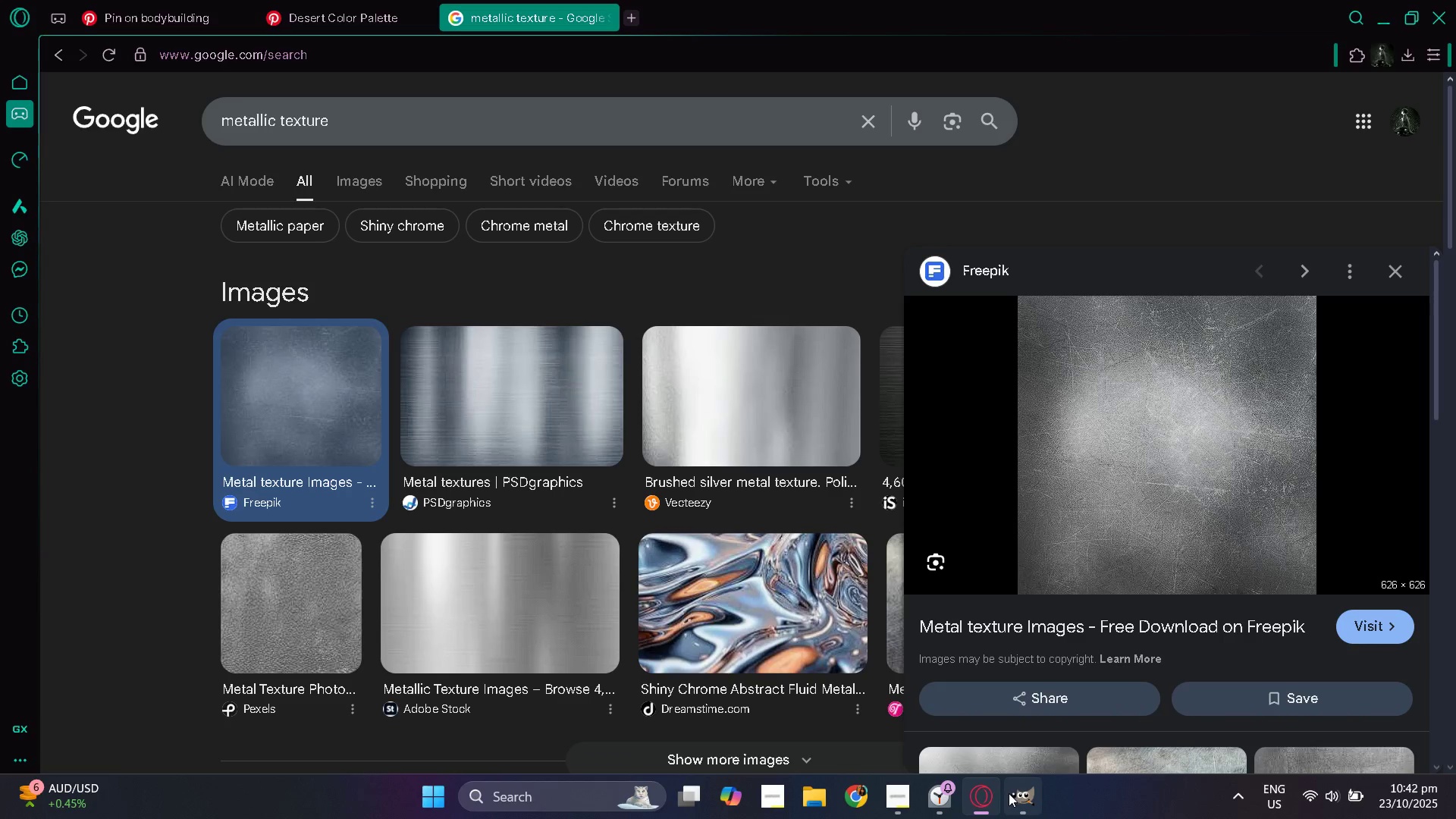 
left_click([1009, 793])
 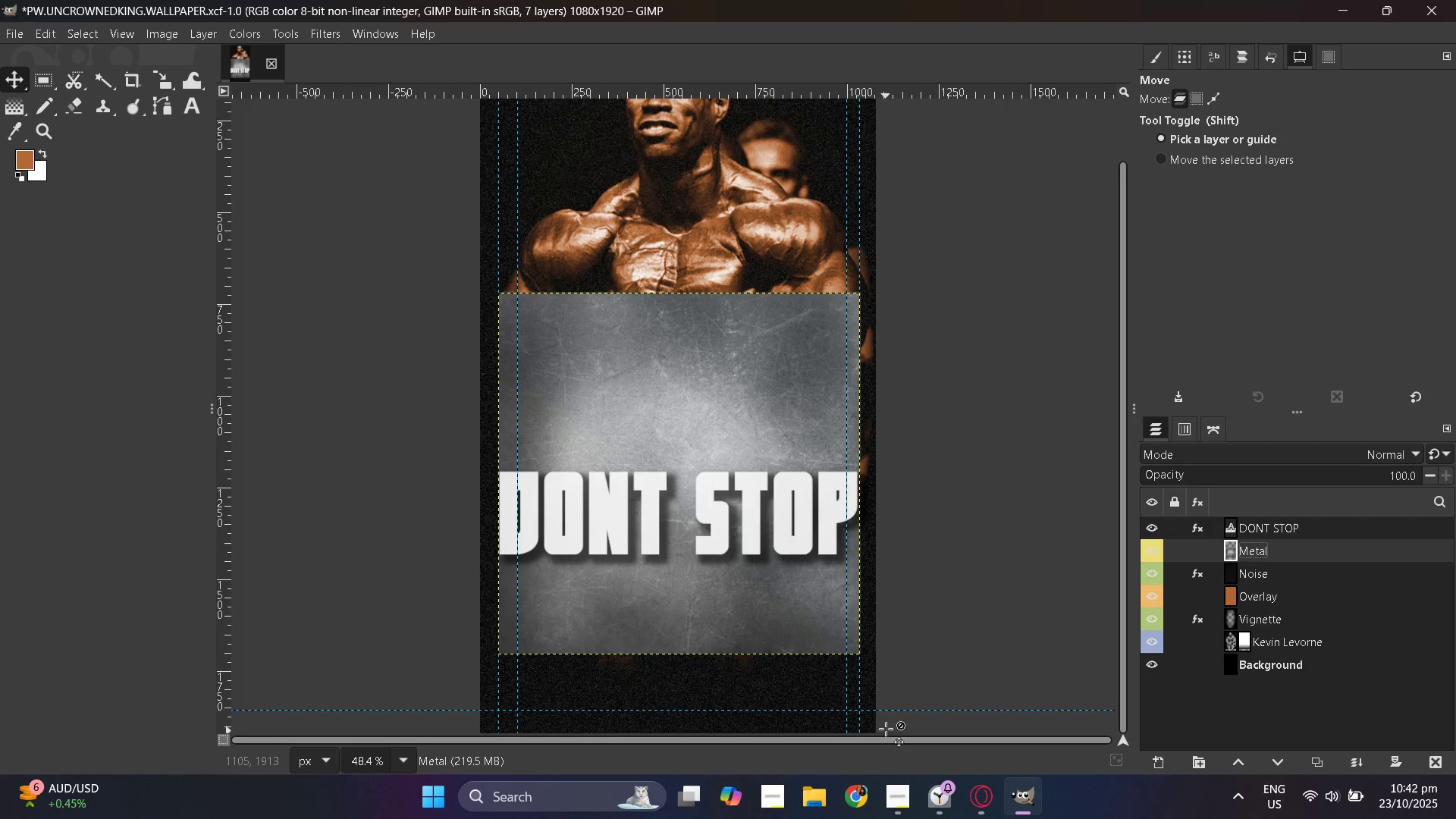 
hold_key(key=ControlLeft, duration=0.47)
scroll: coordinate [637, 612], scroll_direction: up, amount: 1.0
 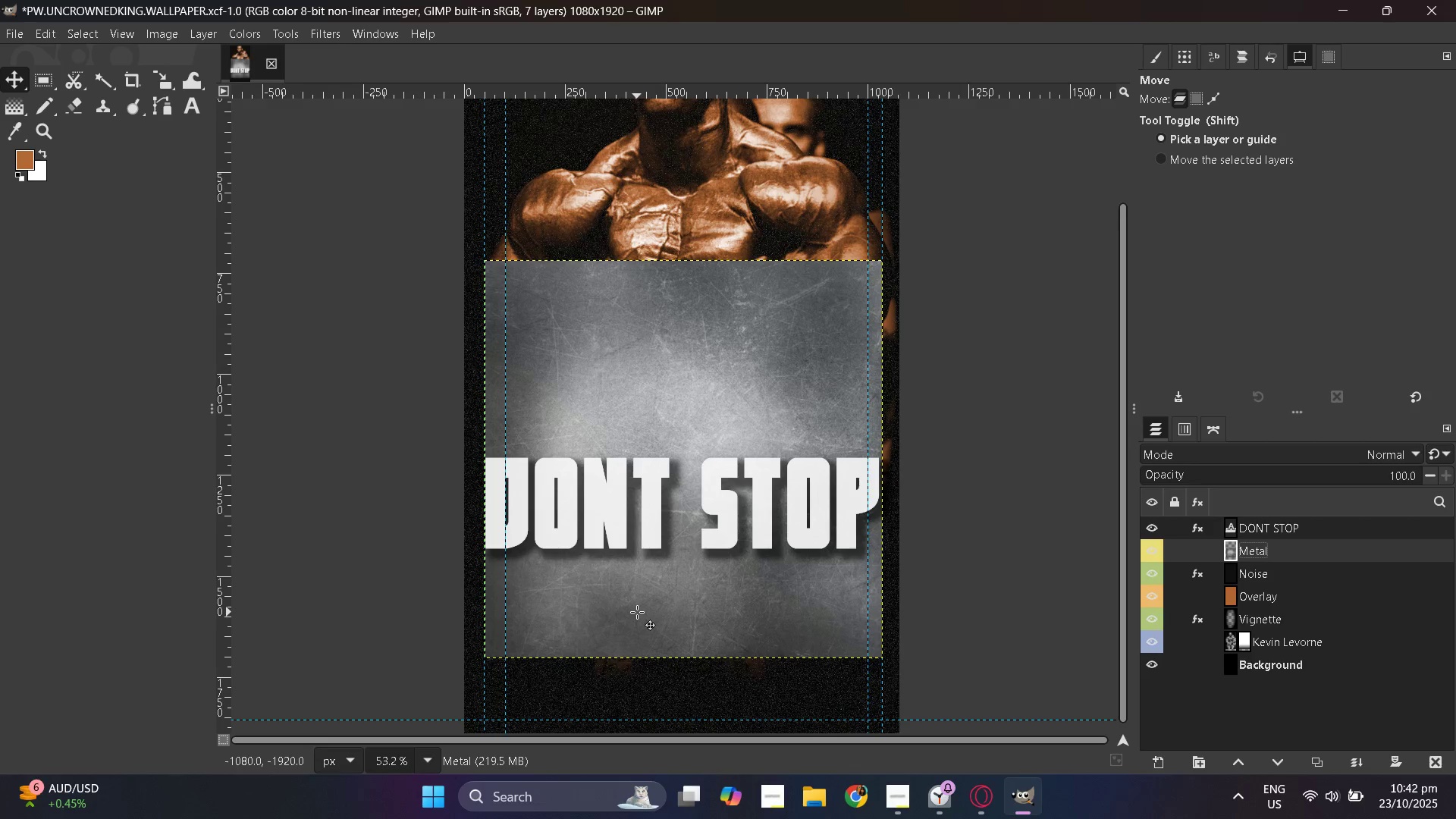 
hold_key(key=ControlLeft, duration=0.38)
scroll: coordinate [673, 611], scroll_direction: up, amount: 3.0
 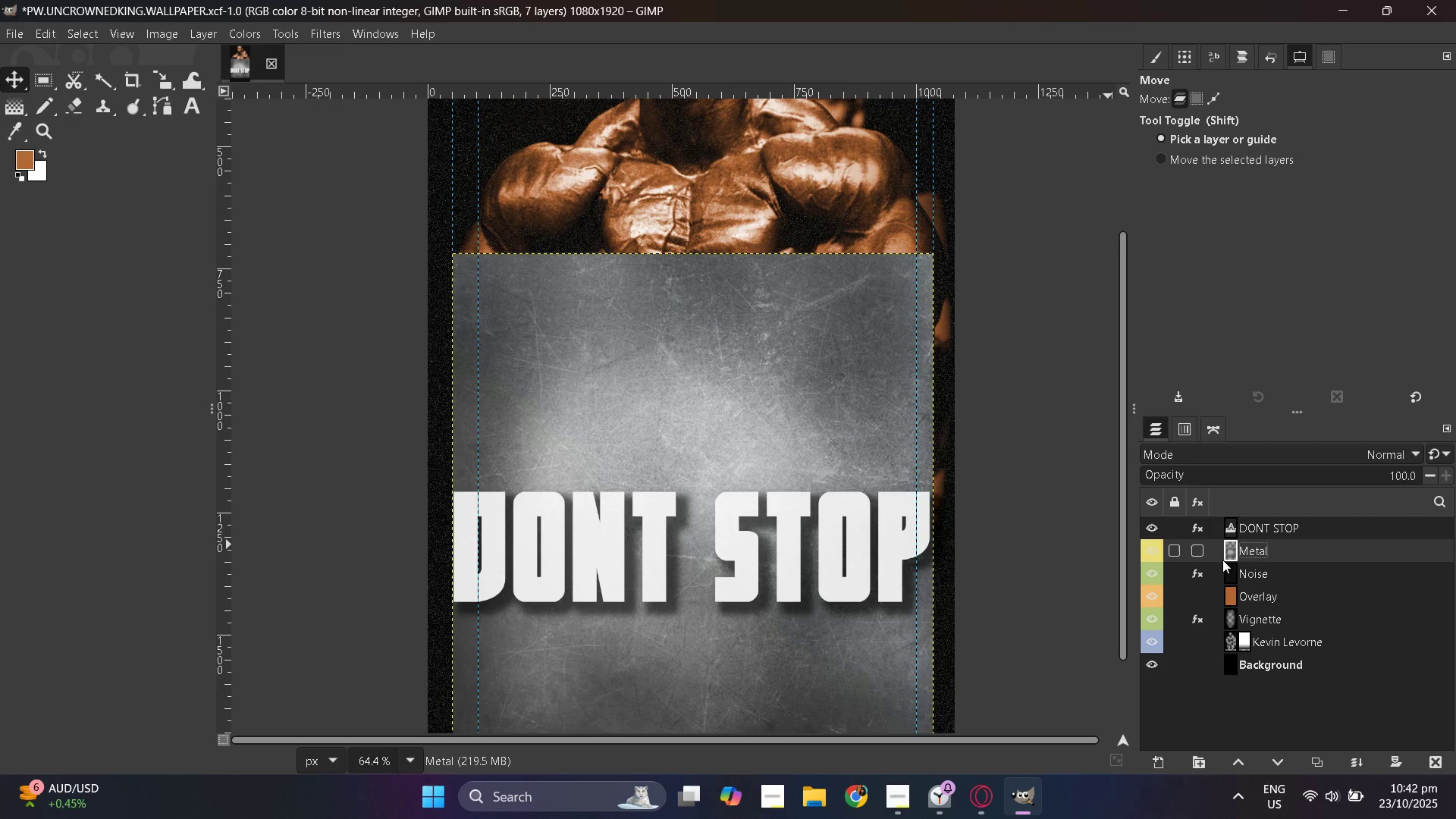 
left_click([1150, 529])
 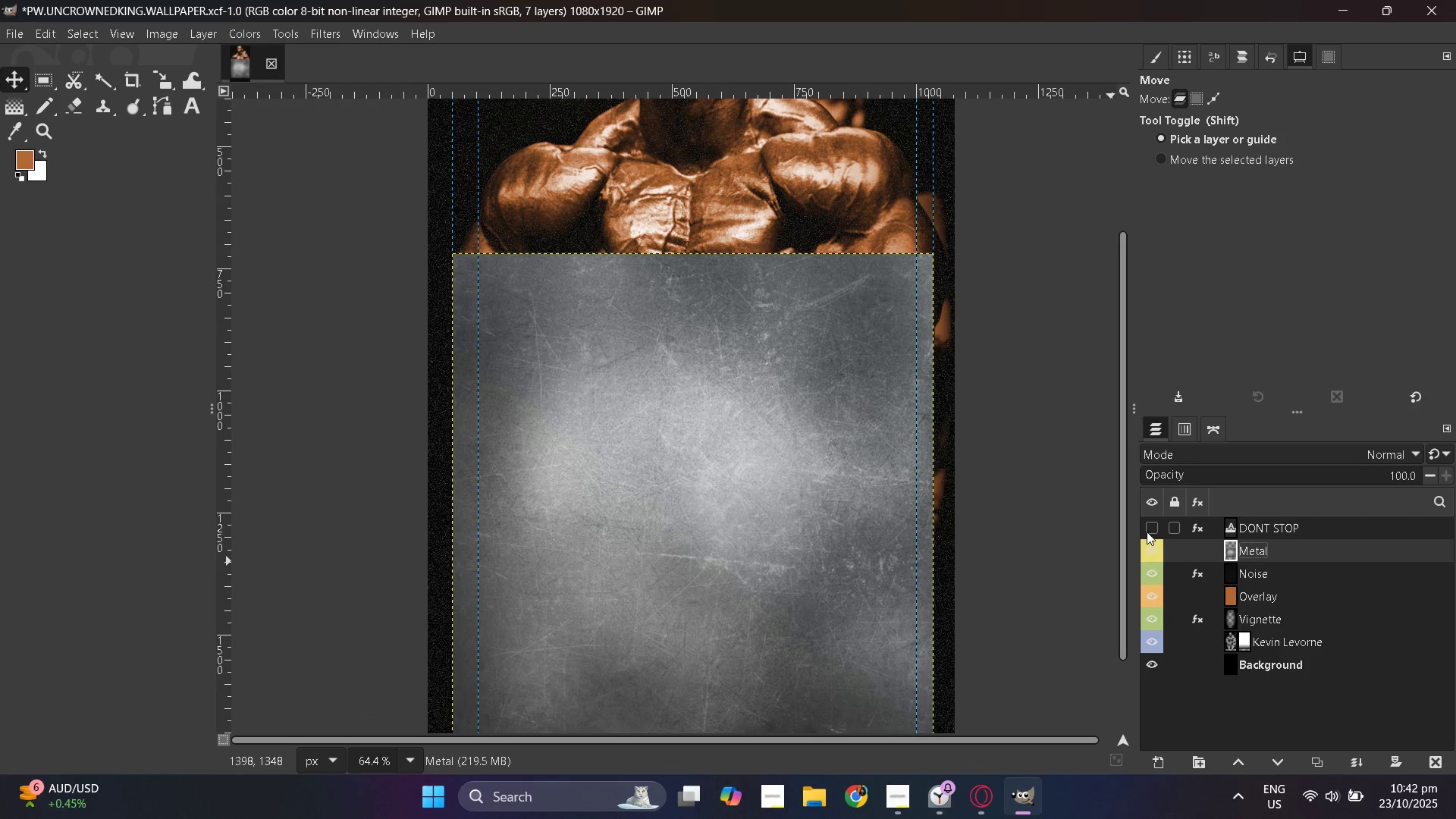 
double_click([1147, 543])
 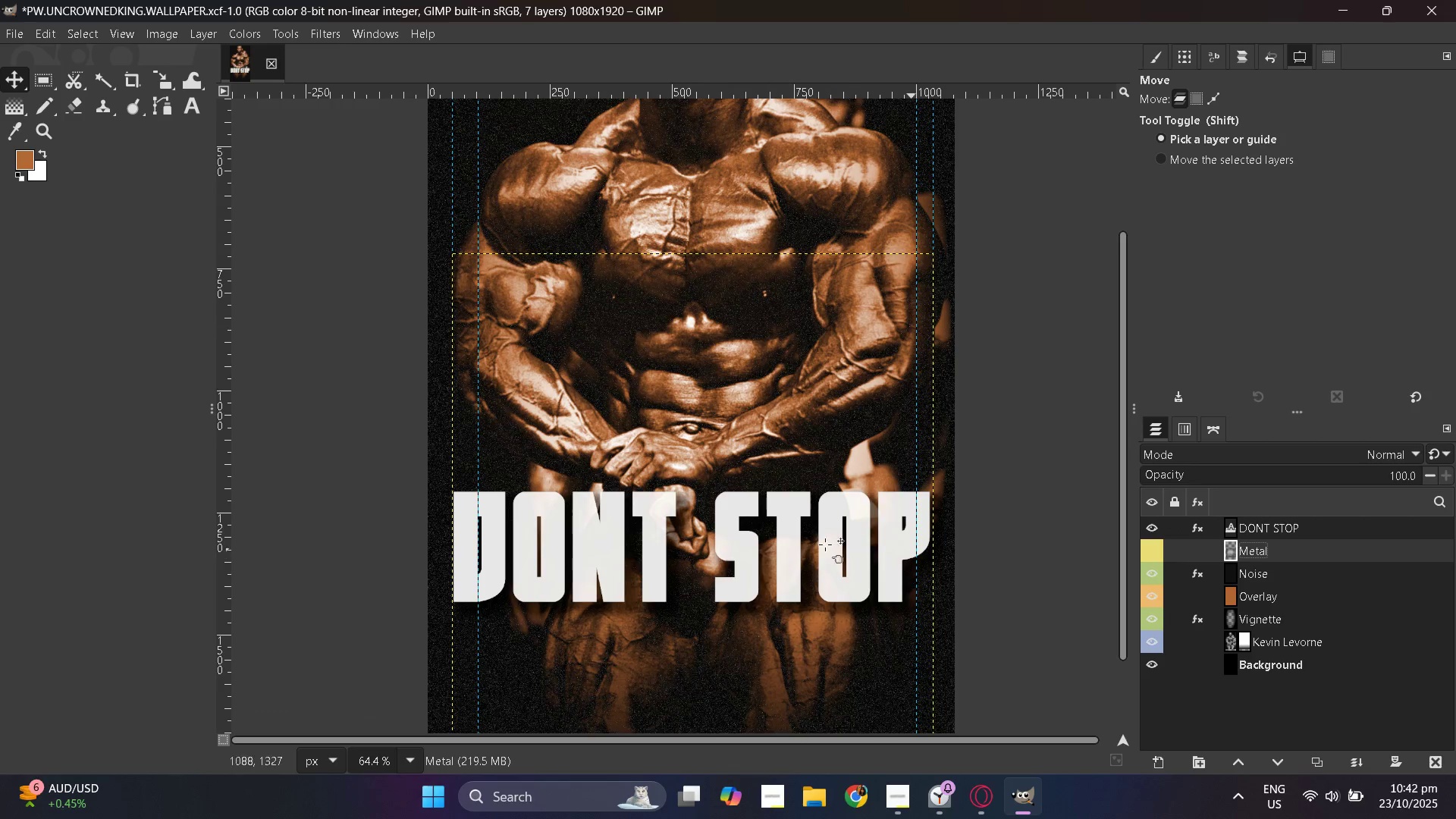 
hold_key(key=ControlLeft, duration=0.39)
scroll: coordinate [795, 544], scroll_direction: down, amount: 3.0
 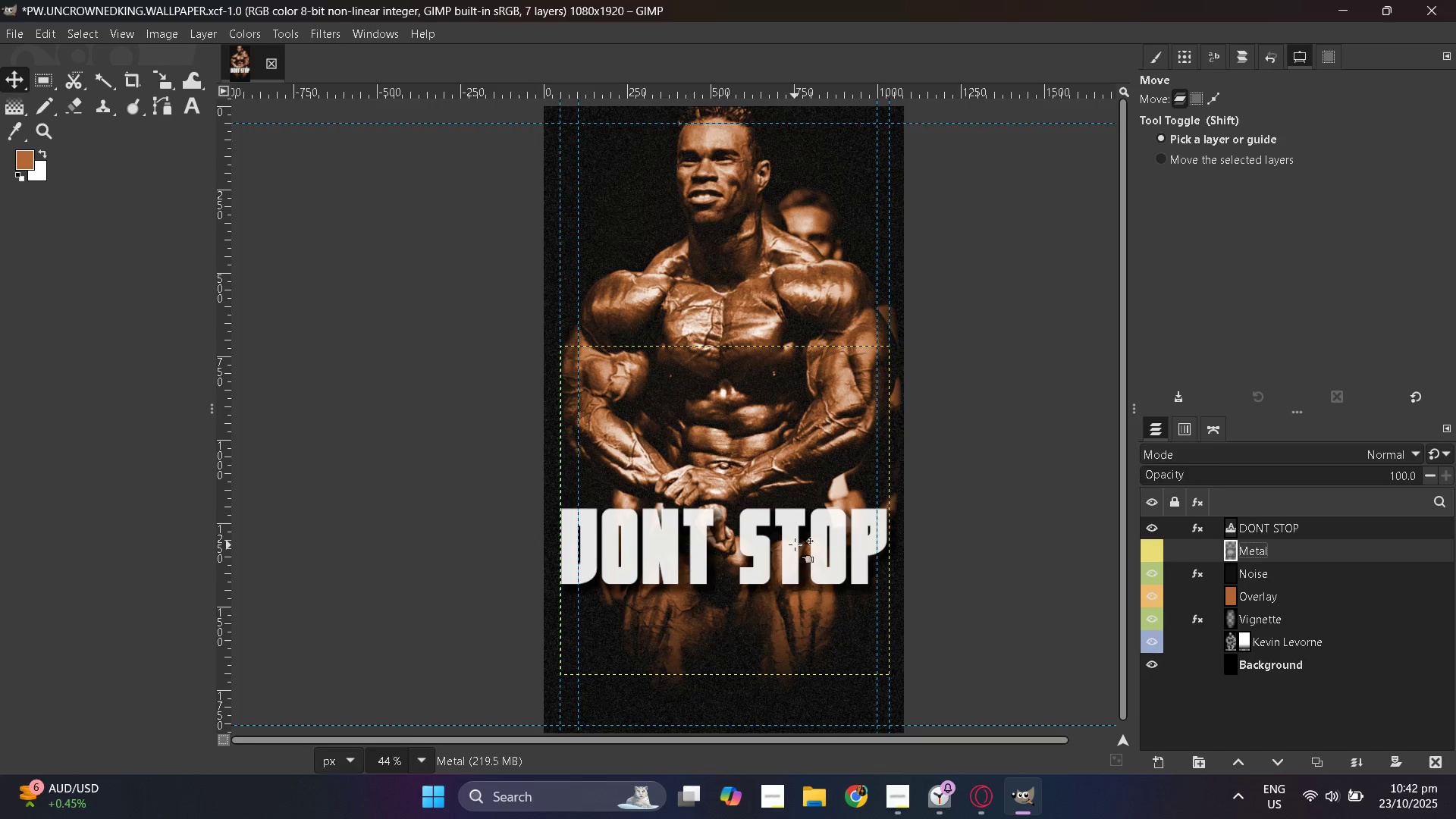 
key(Alt+AltLeft)
 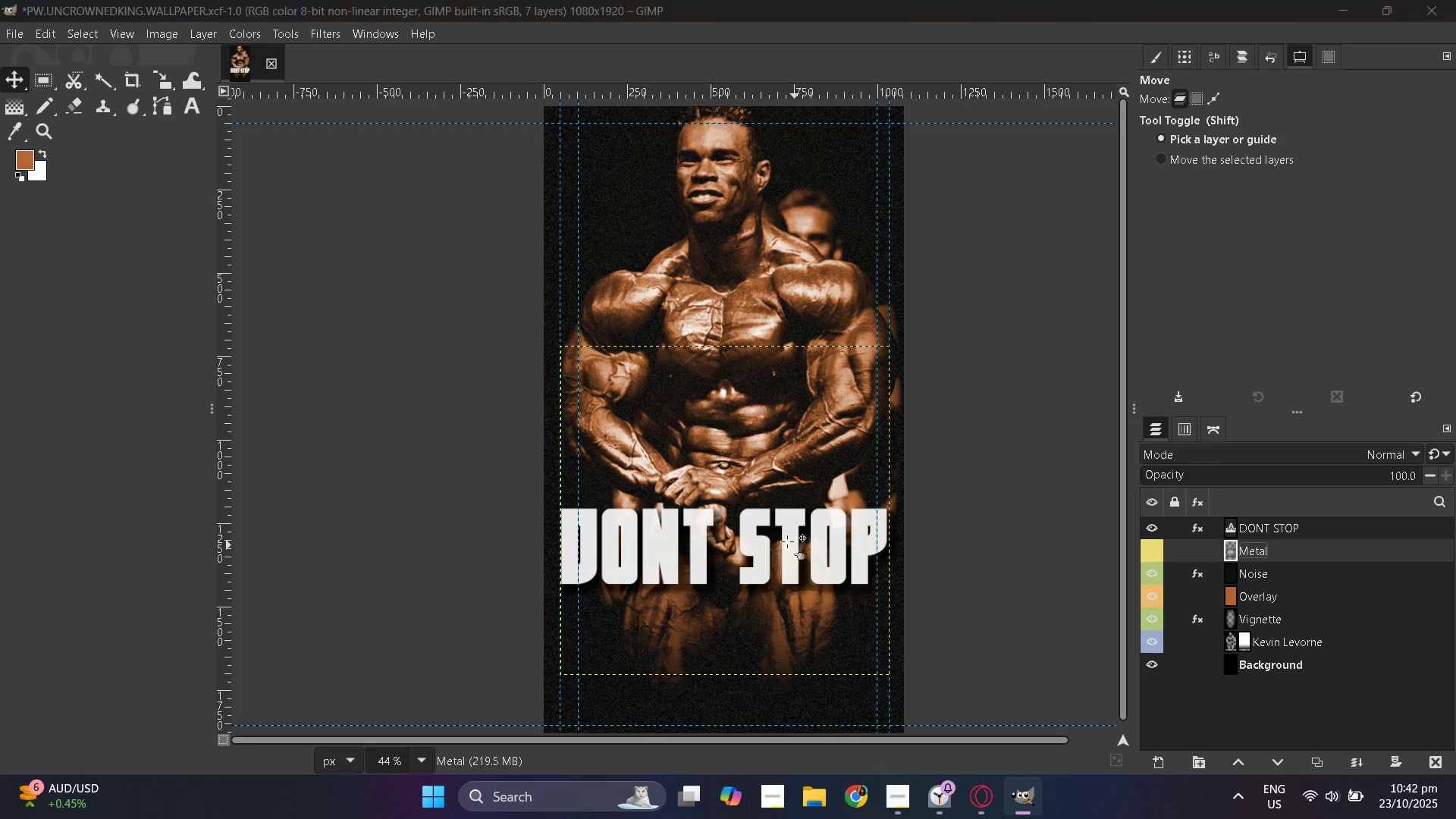 
key(Alt+Tab)
 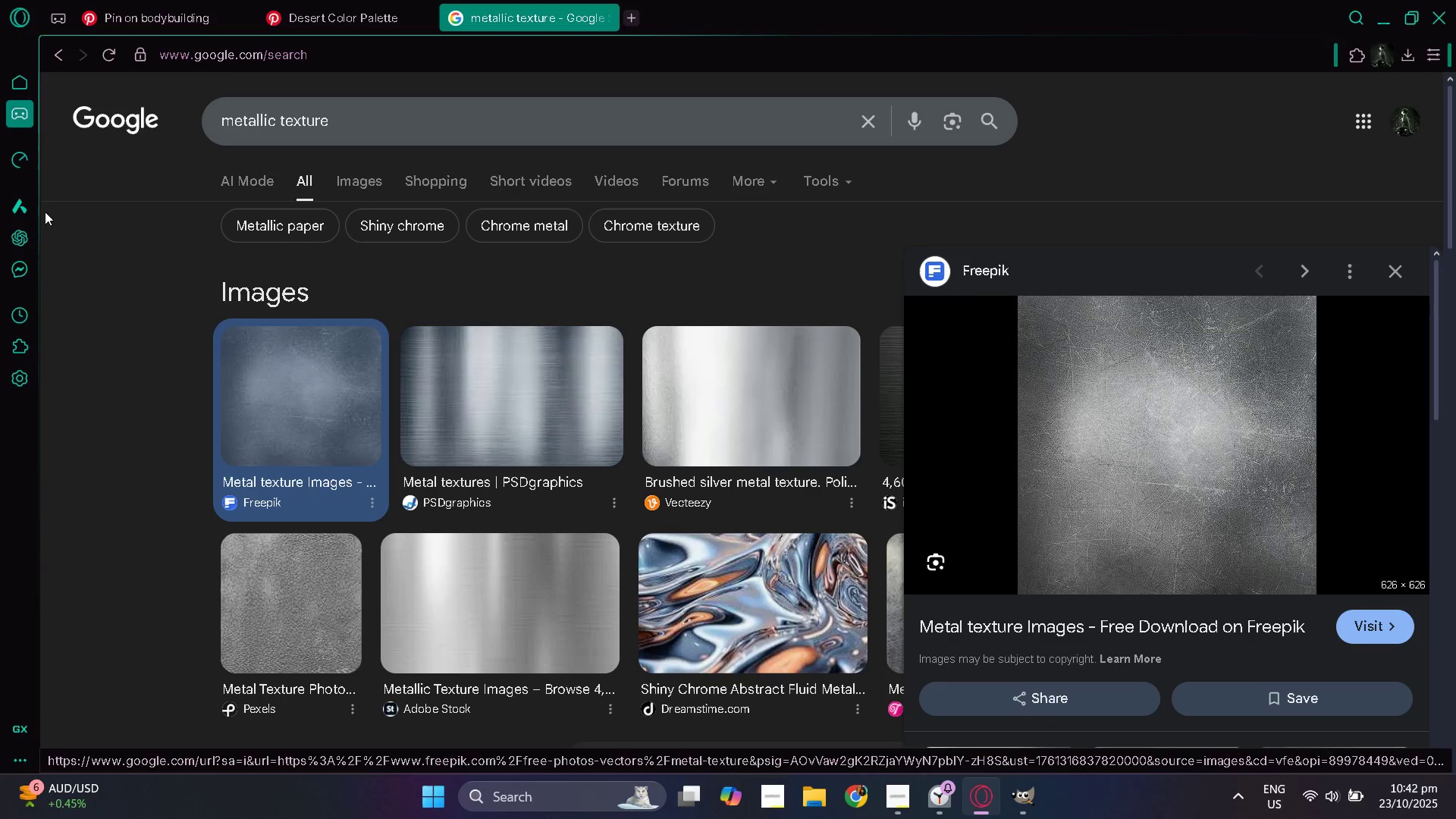 
left_click([21, 229])
 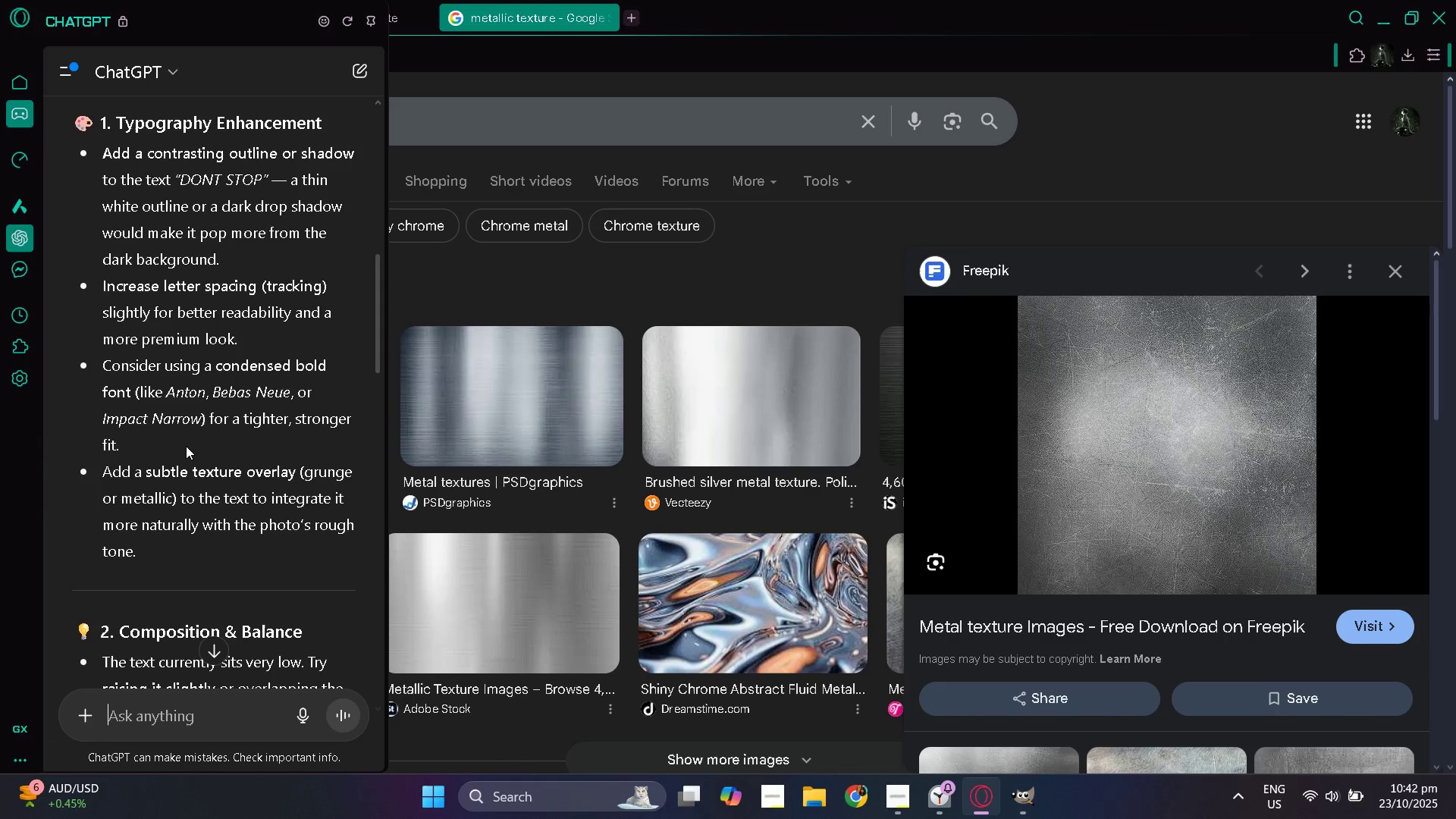 
scroll: coordinate [186, 452], scroll_direction: down, amount: 1.0
 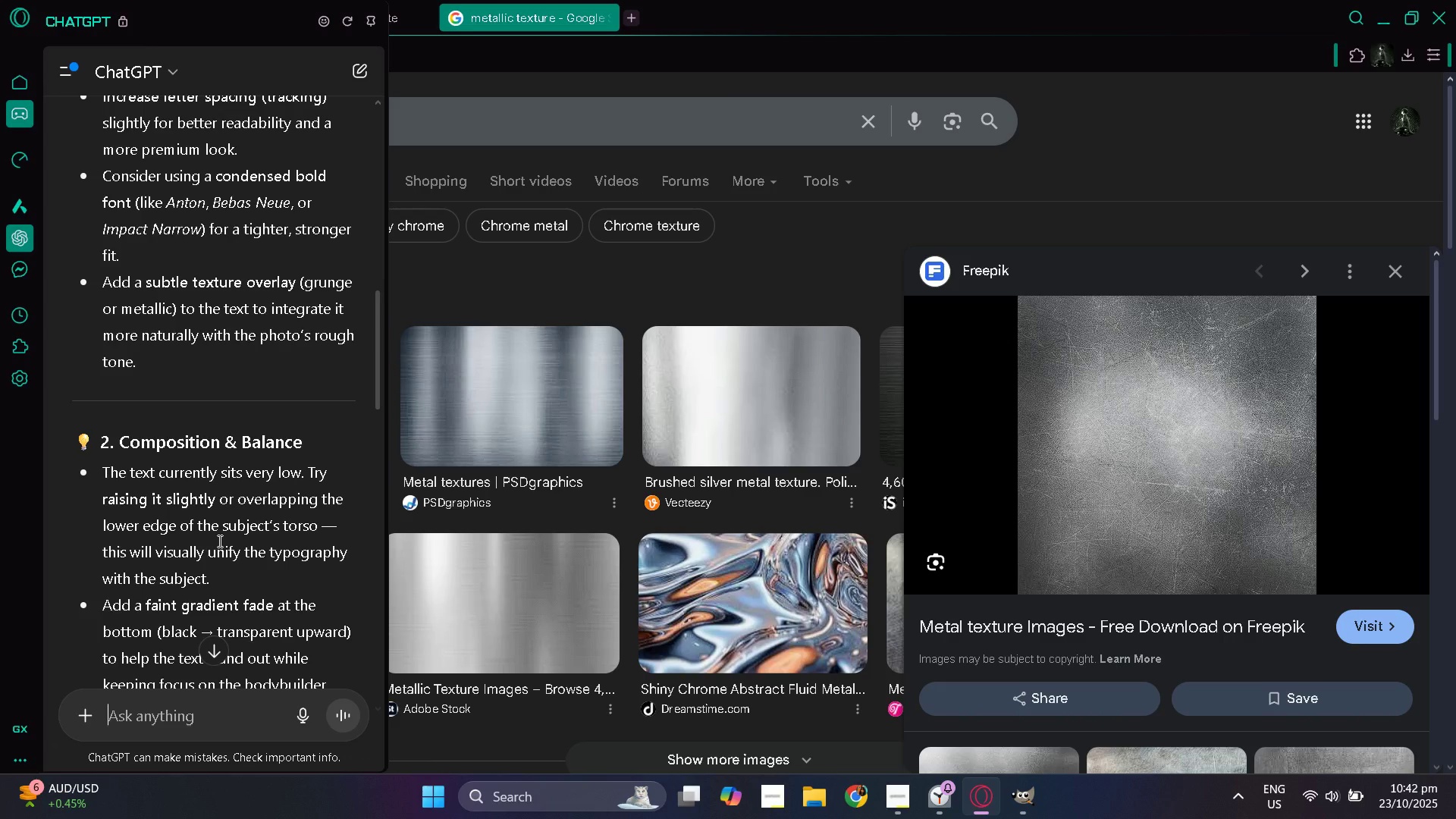 
wait(15.67)
 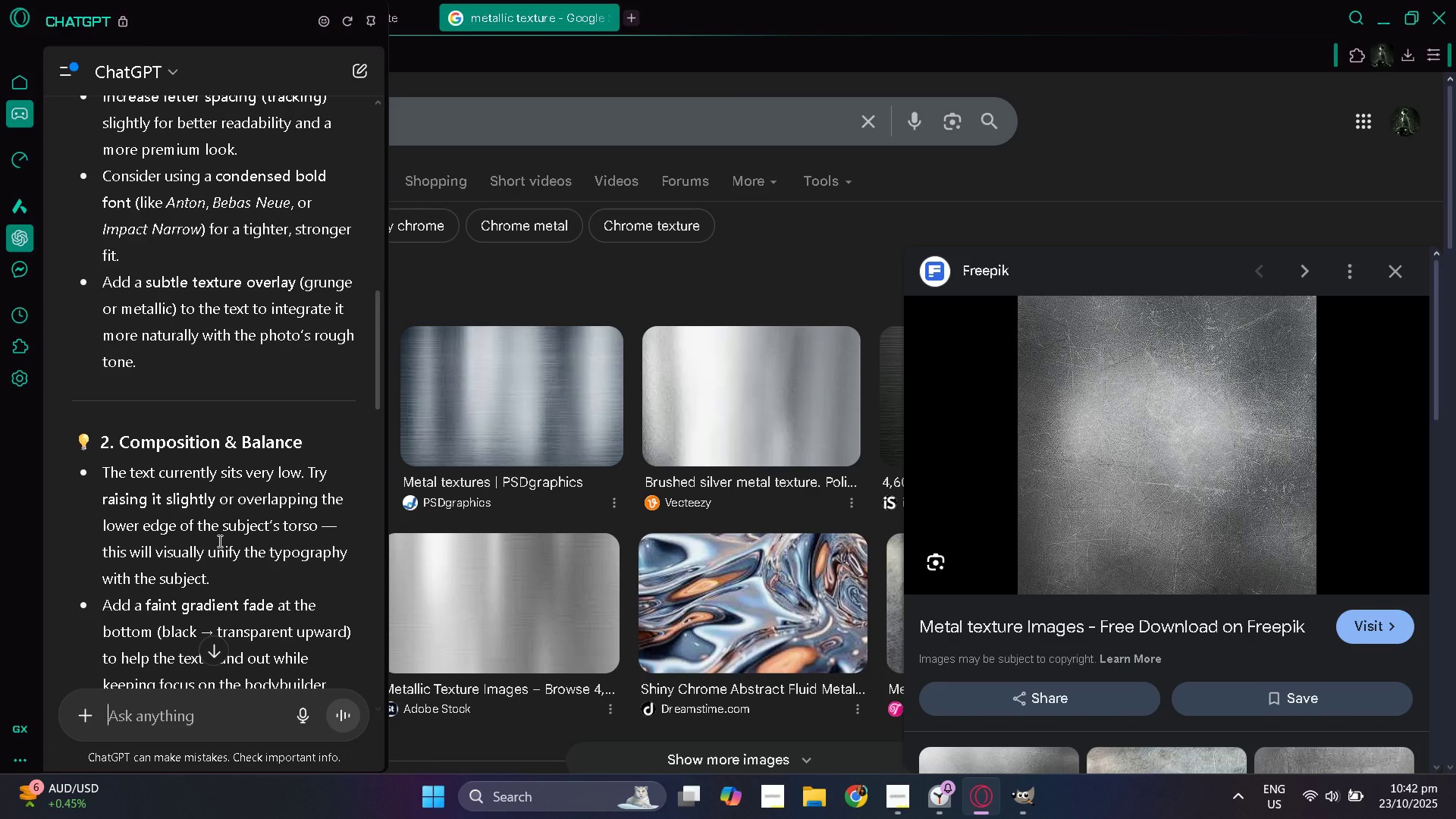 
scroll: coordinate [218, 541], scroll_direction: down, amount: 1.0
 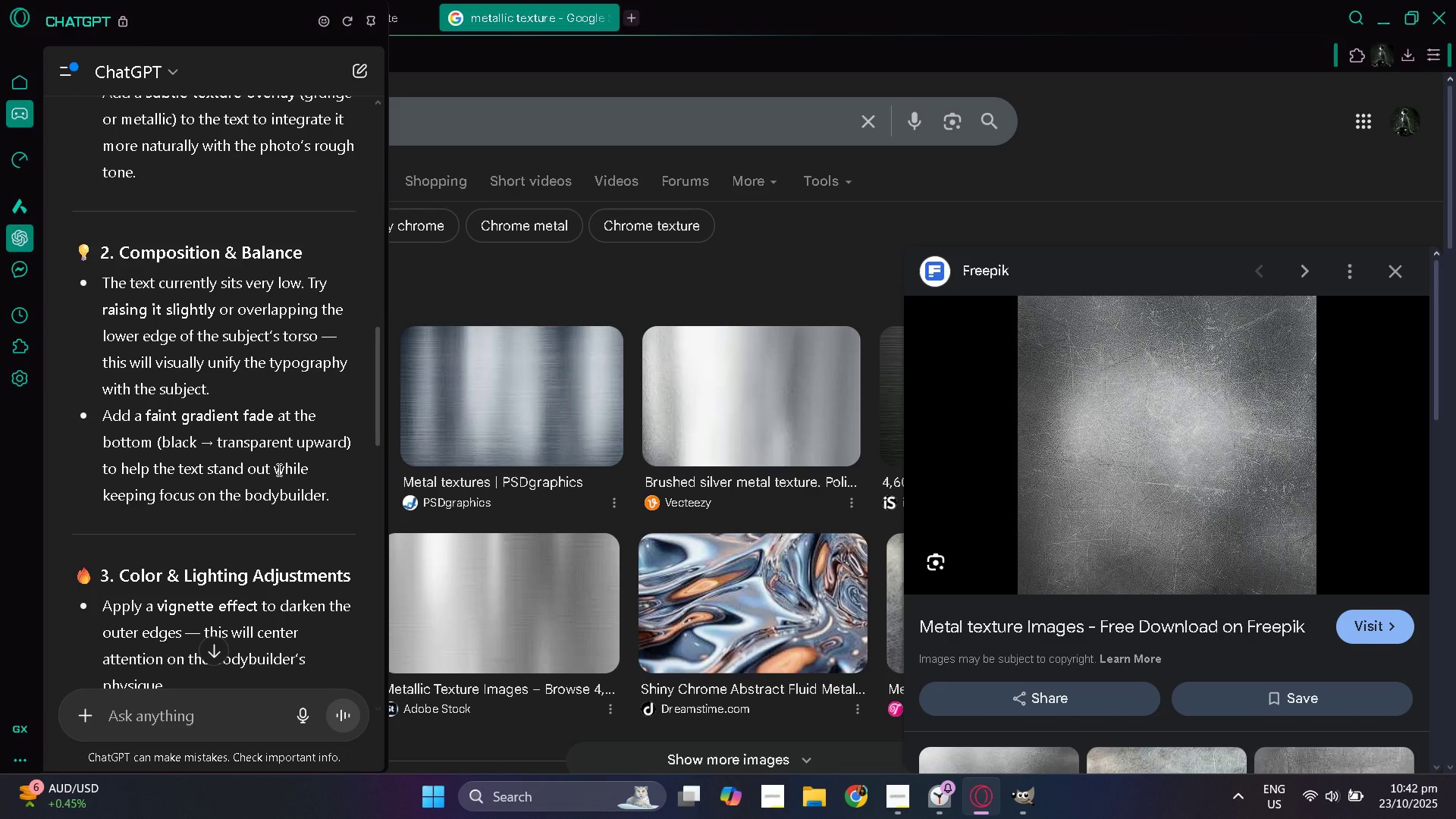 
wait(8.96)
 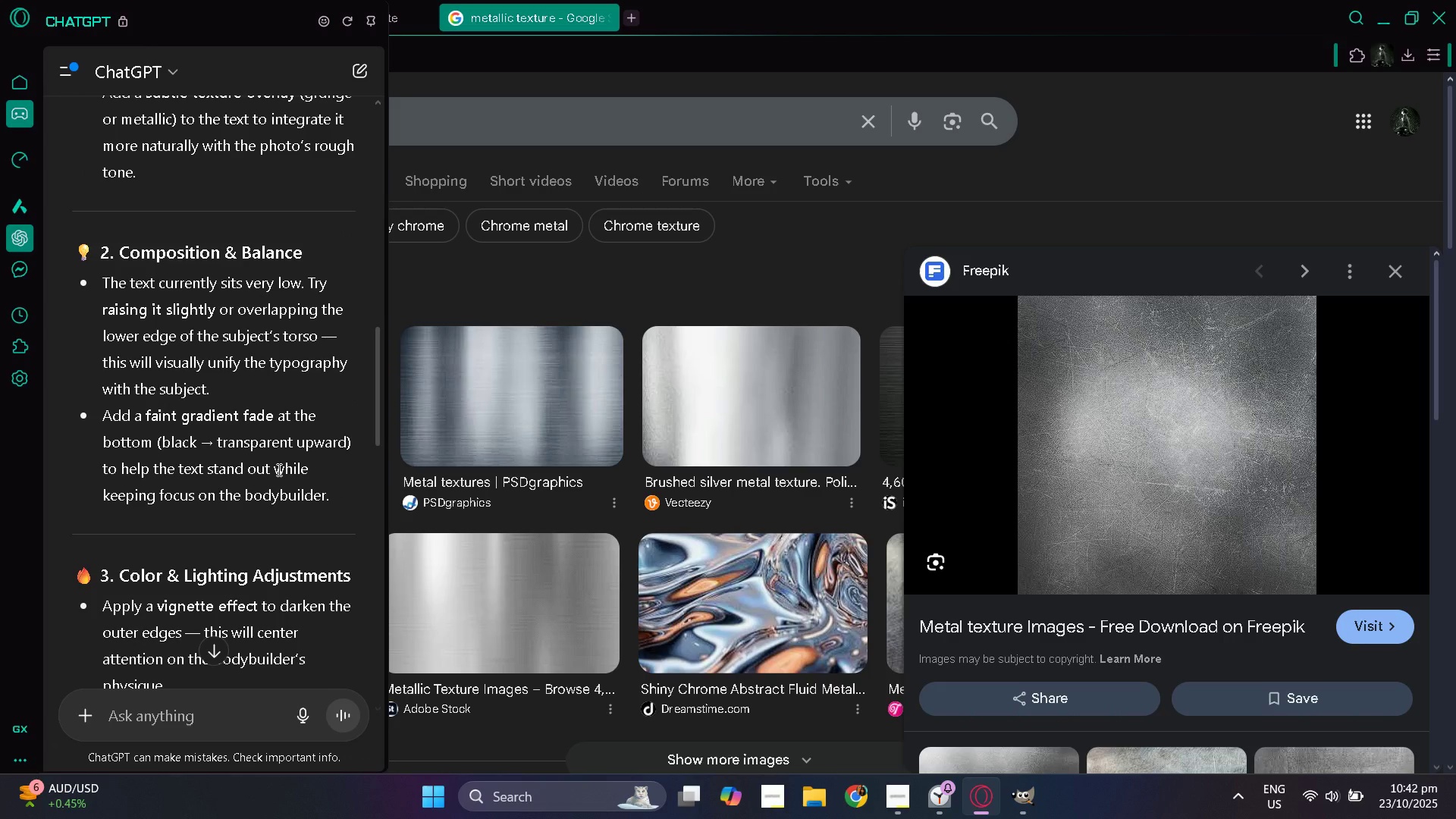 
key(Alt+AltLeft)
 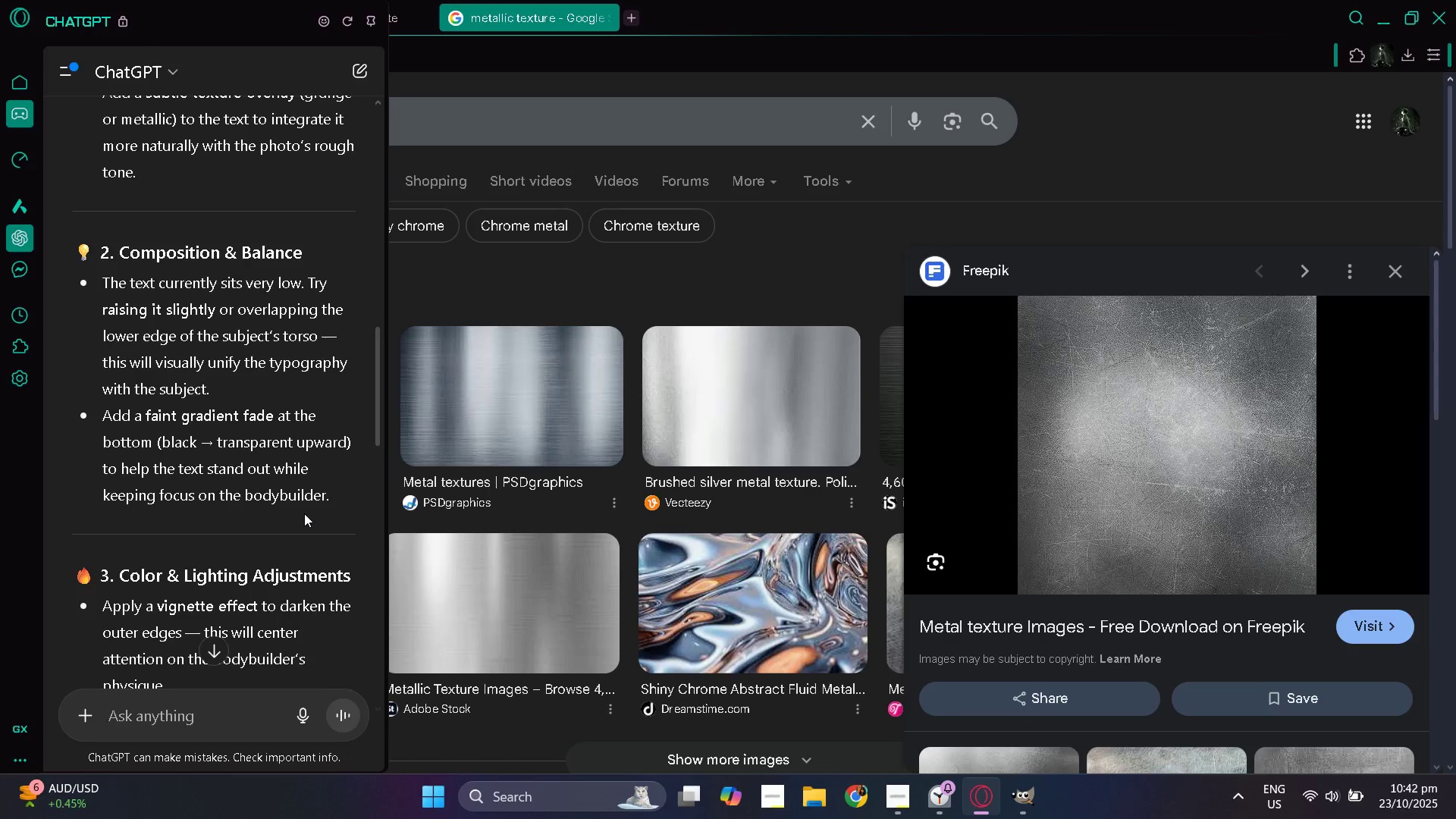 
key(Alt+Tab)
 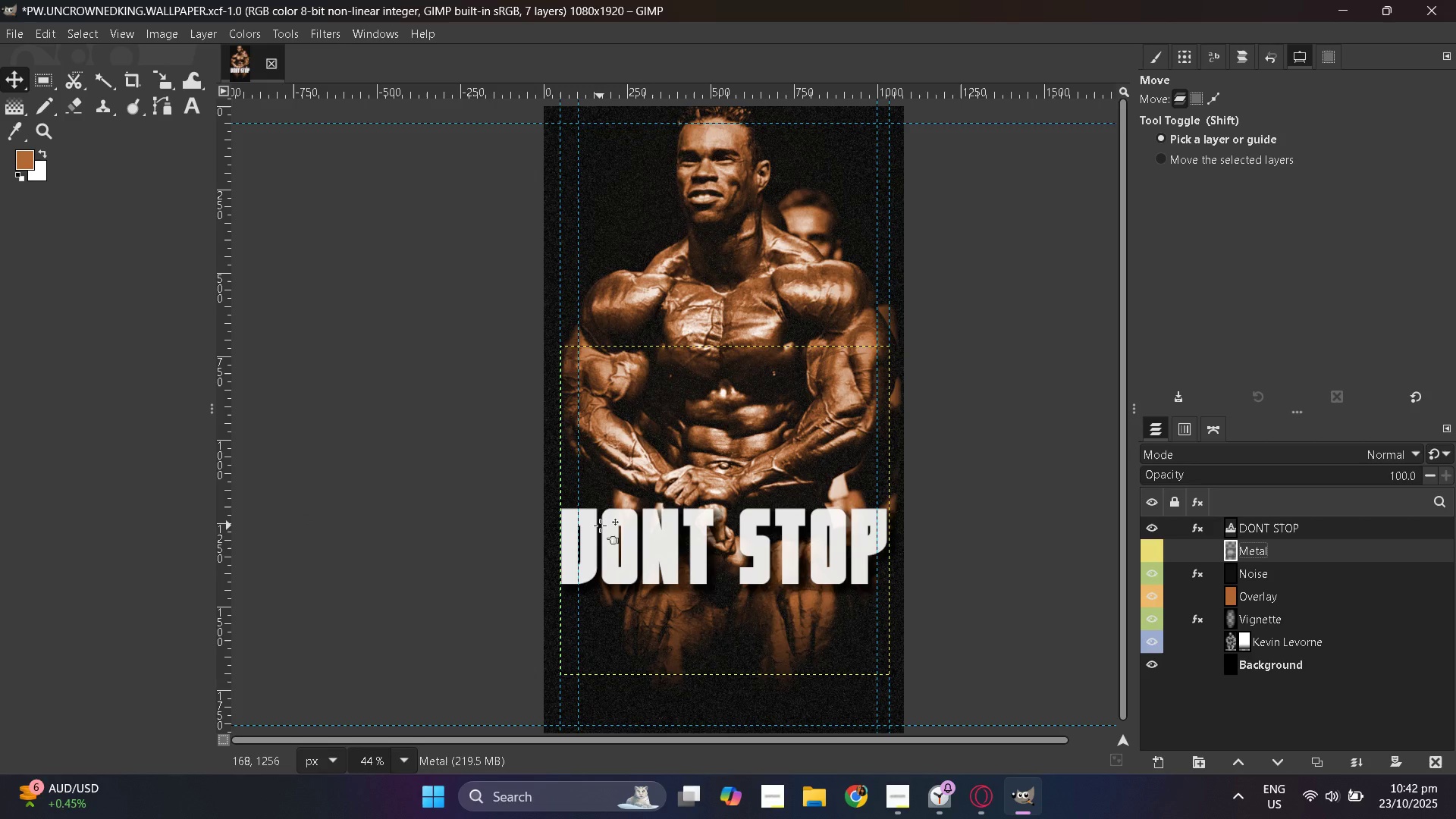 
scroll: coordinate [600, 526], scroll_direction: down, amount: 4.0
 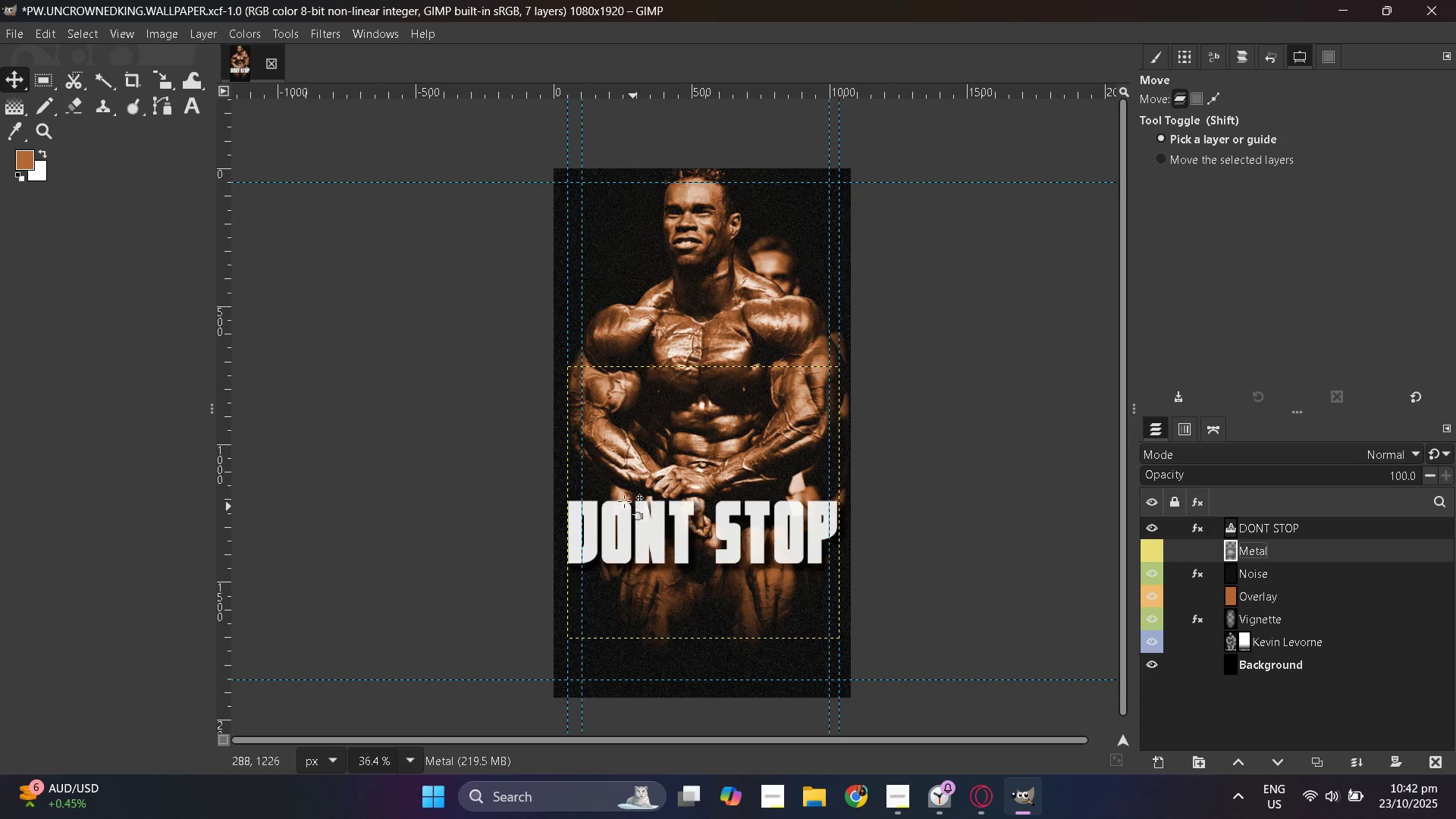 
hold_key(key=ControlLeft, duration=0.5)
 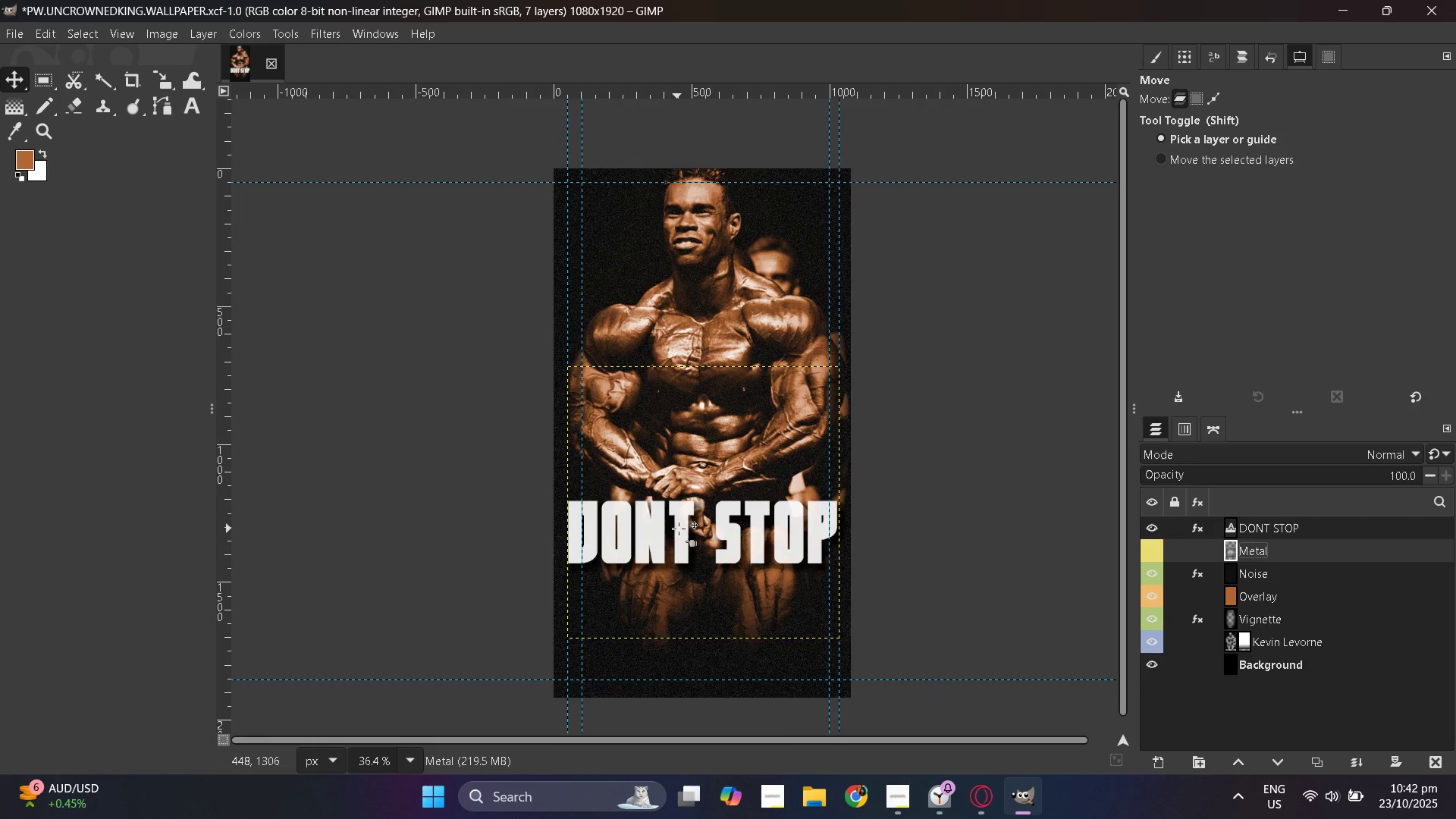 
left_click_drag(start_coordinate=[682, 527], to_coordinate=[682, 511])
 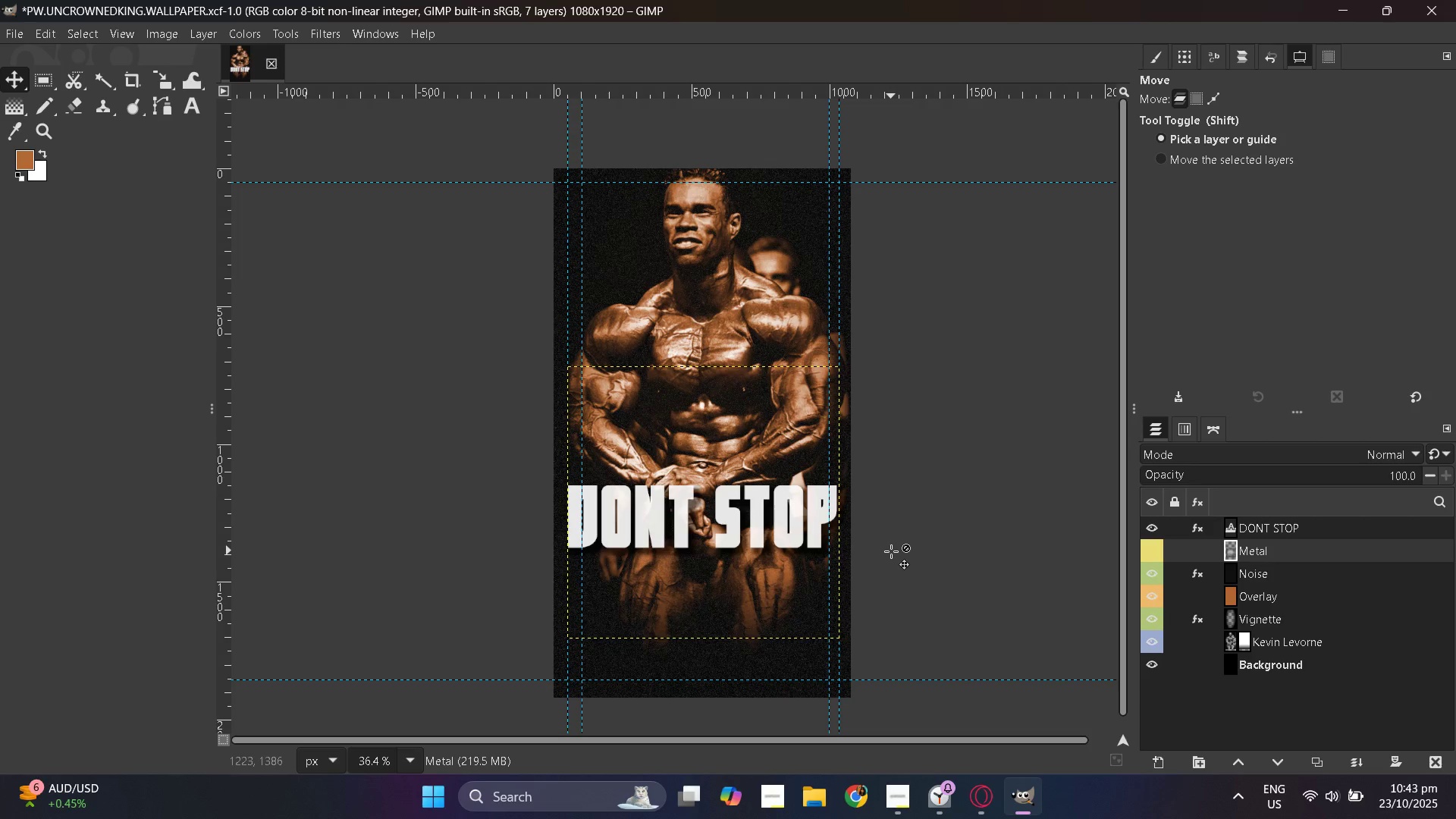 
hold_key(key=ControlLeft, duration=0.5)
scroll: coordinate [684, 563], scroll_direction: up, amount: 1.0
 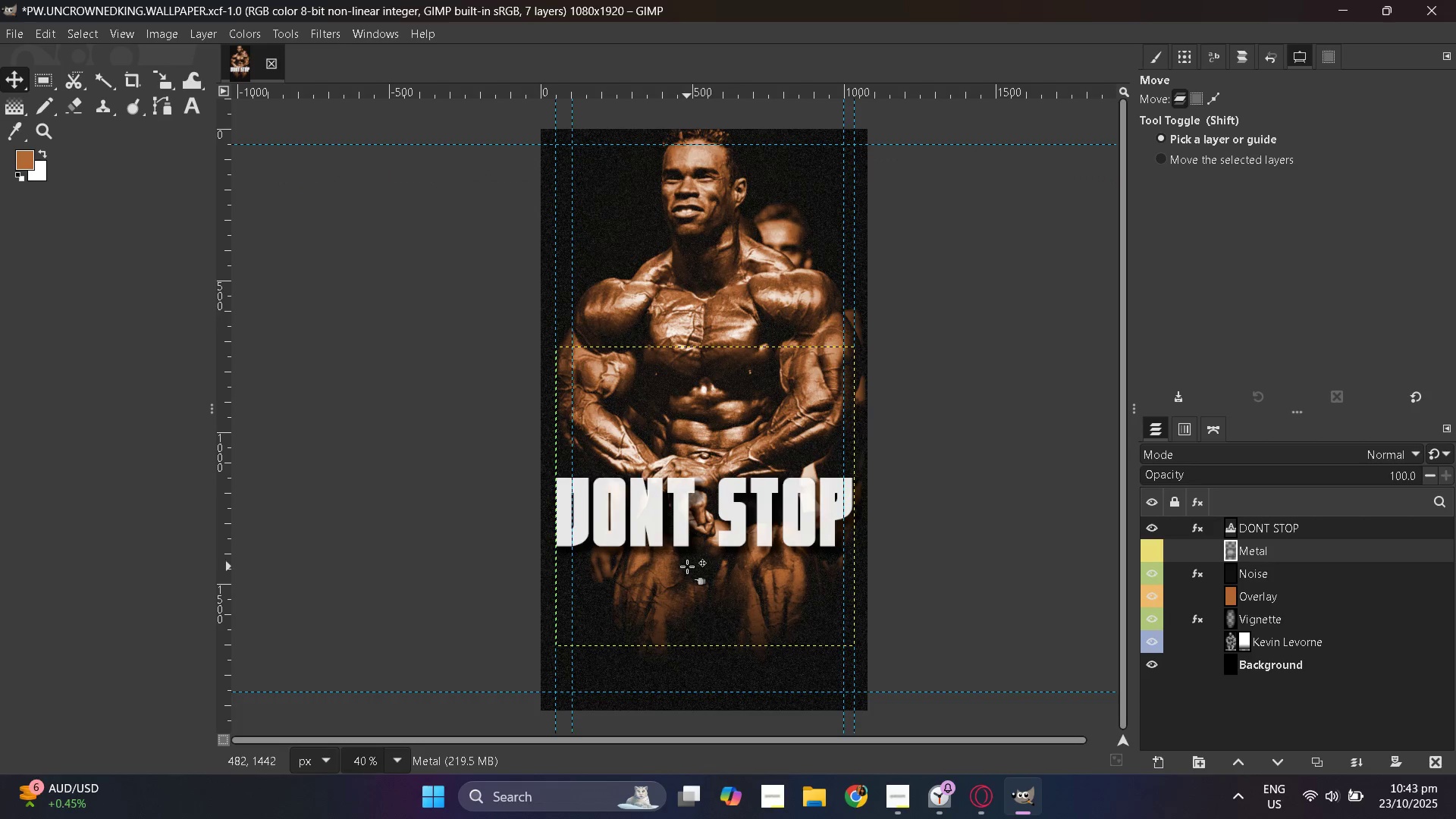 
scroll: coordinate [690, 567], scroll_direction: down, amount: 1.0
 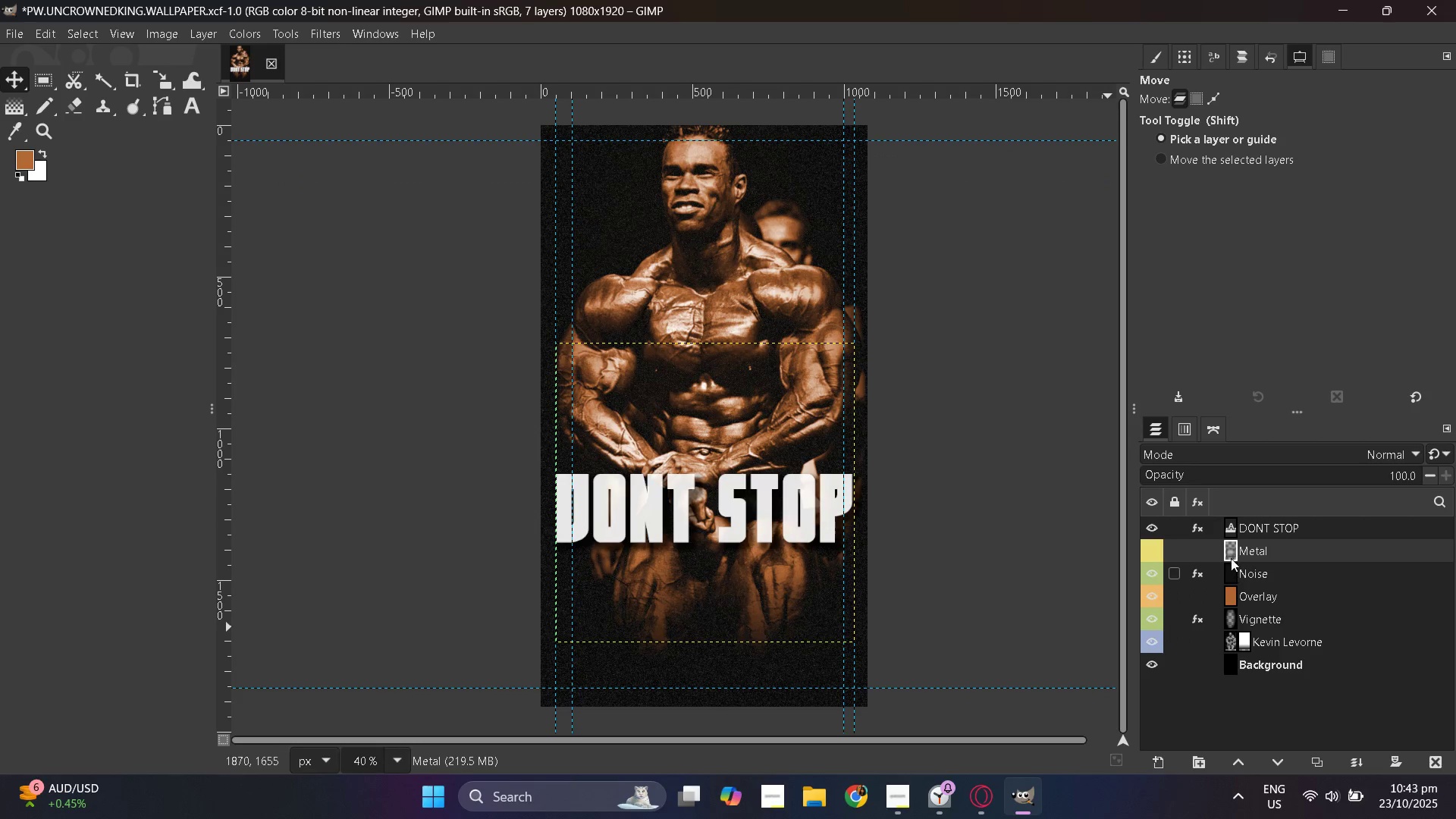 
left_click([1231, 547])
 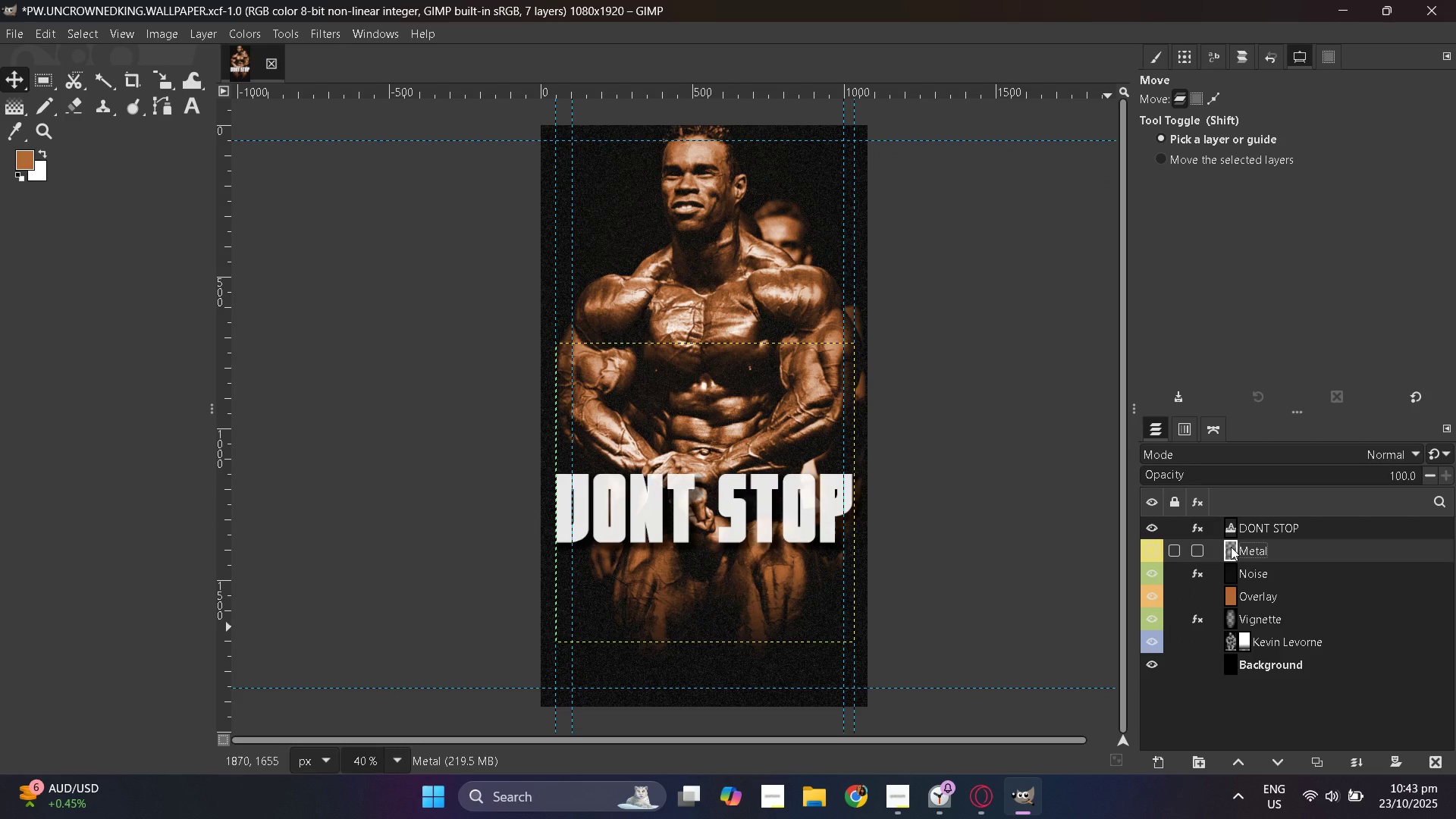 
key(Alt+AltLeft)
 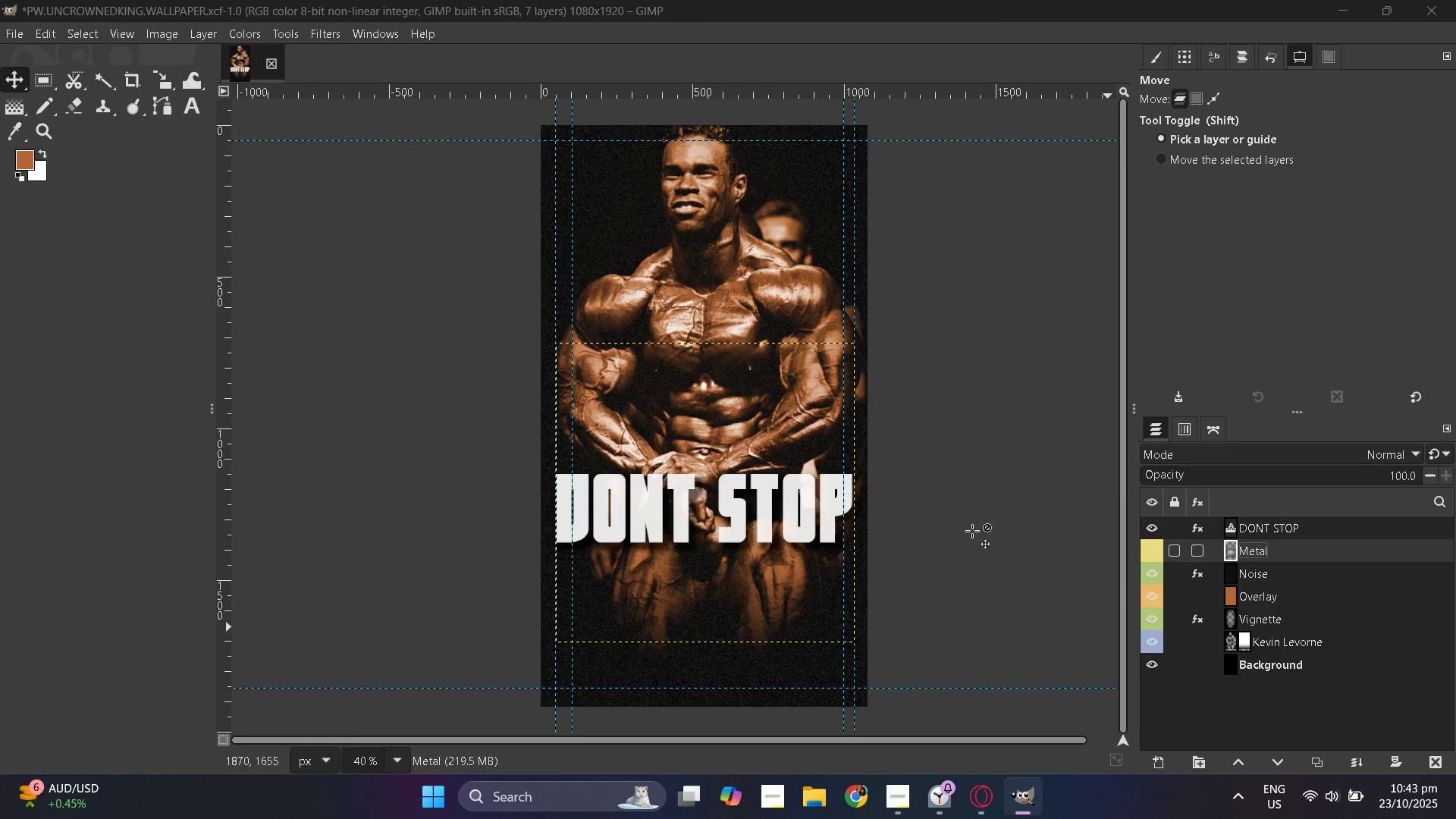 
key(Alt+Tab)
 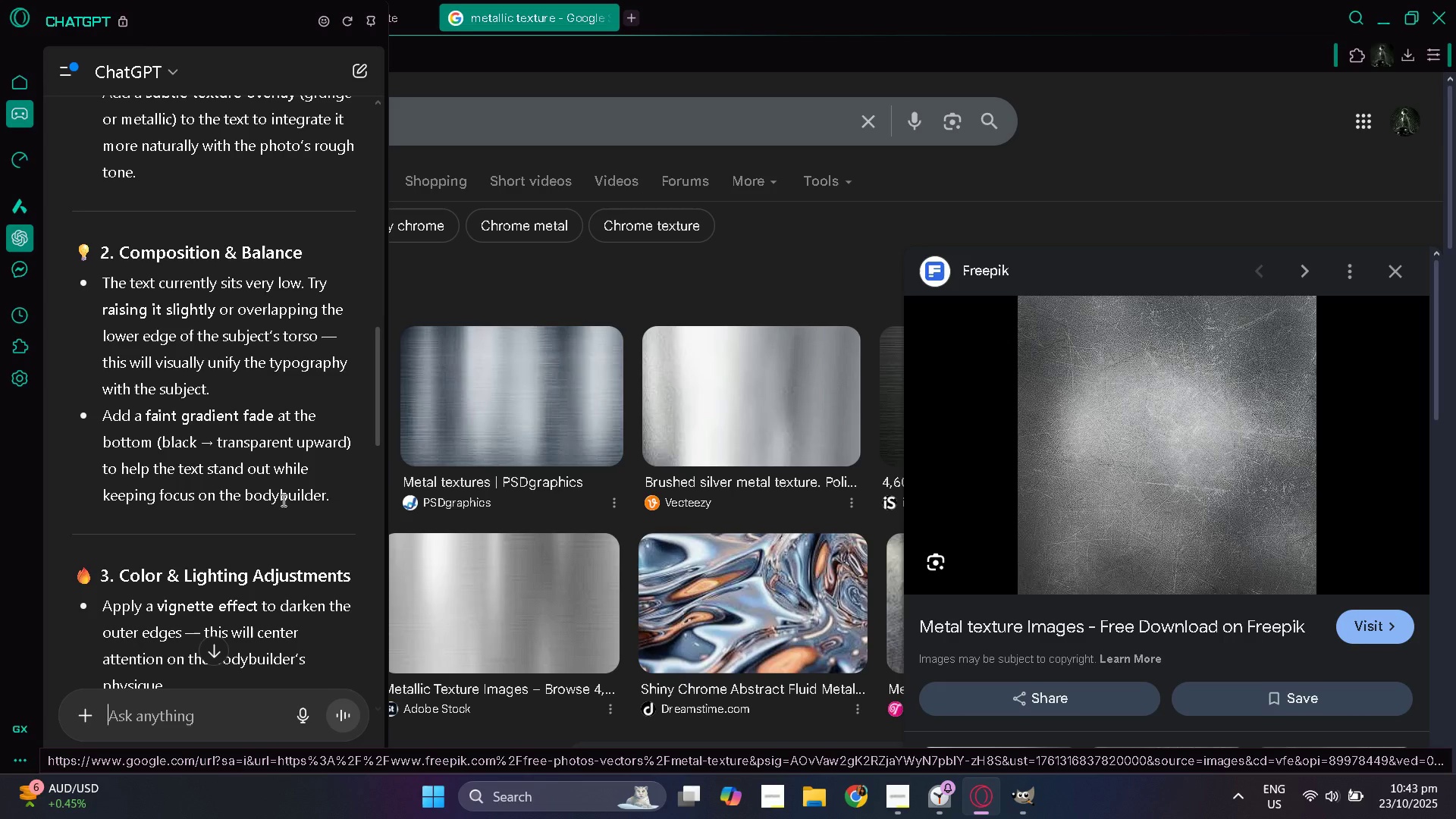 
scroll: coordinate [282, 500], scroll_direction: down, amount: 1.0
 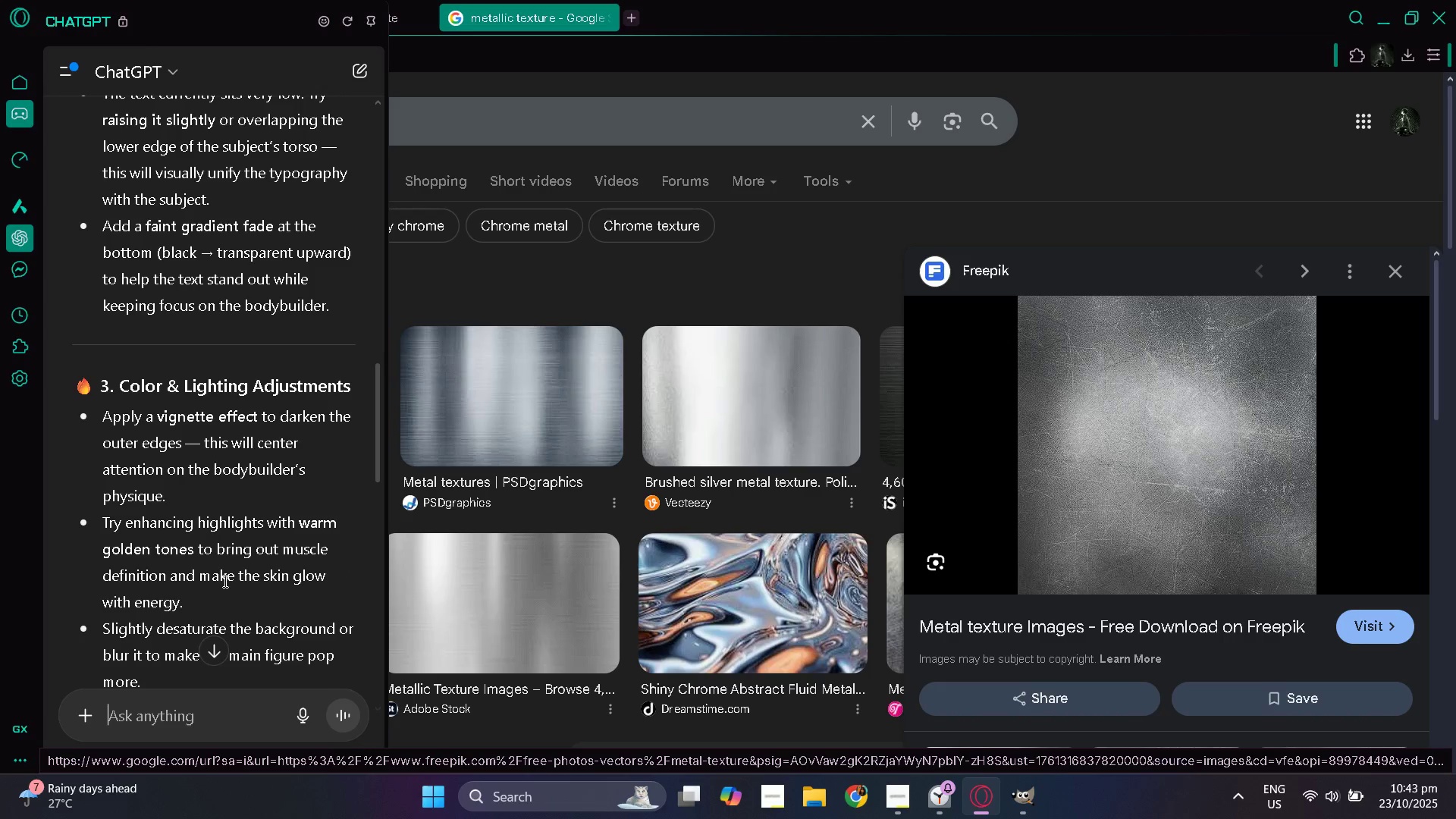 
wait(13.14)
 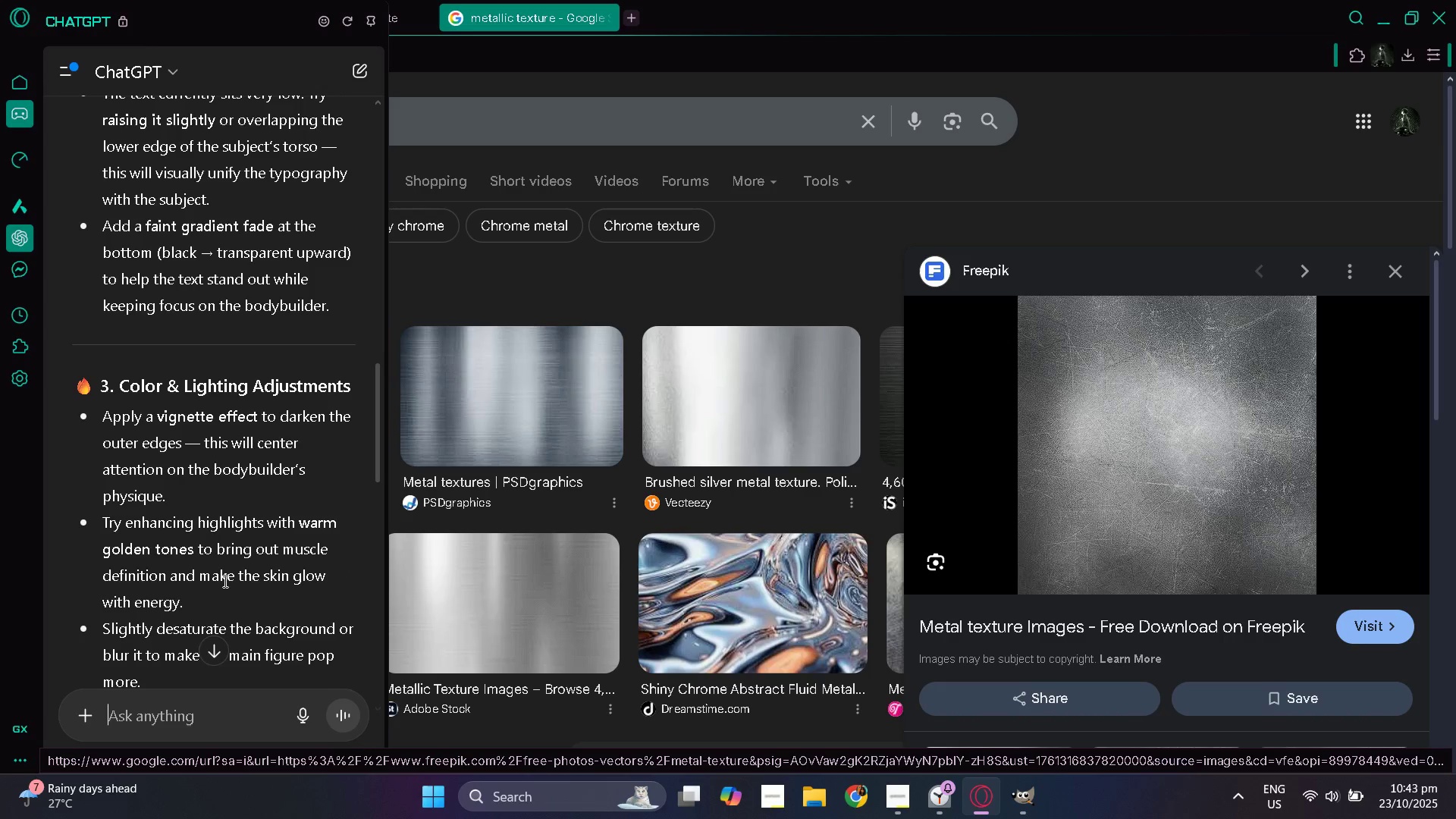 
scroll: coordinate [279, 524], scroll_direction: down, amount: 1.0
 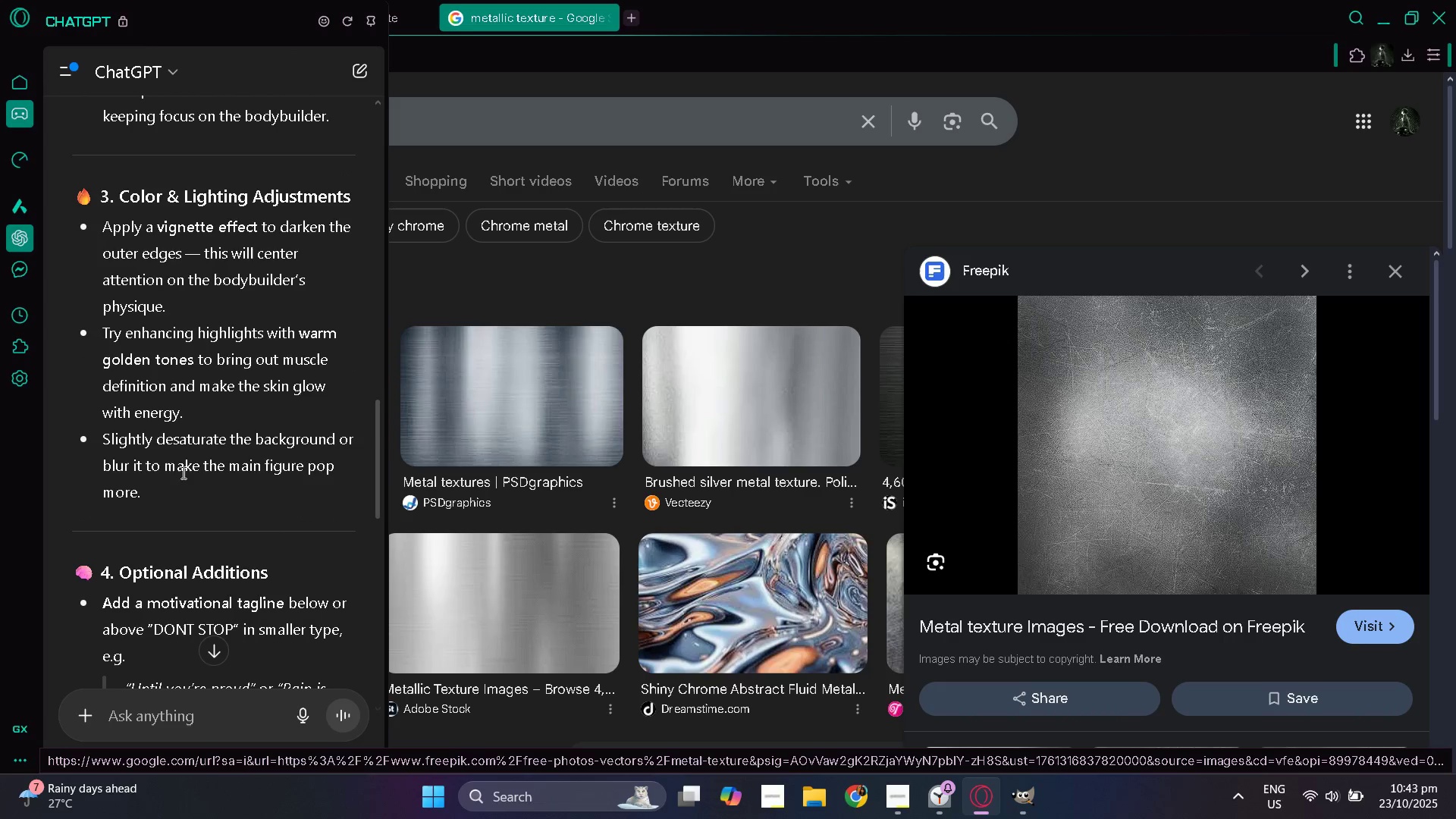 
wait(5.14)
 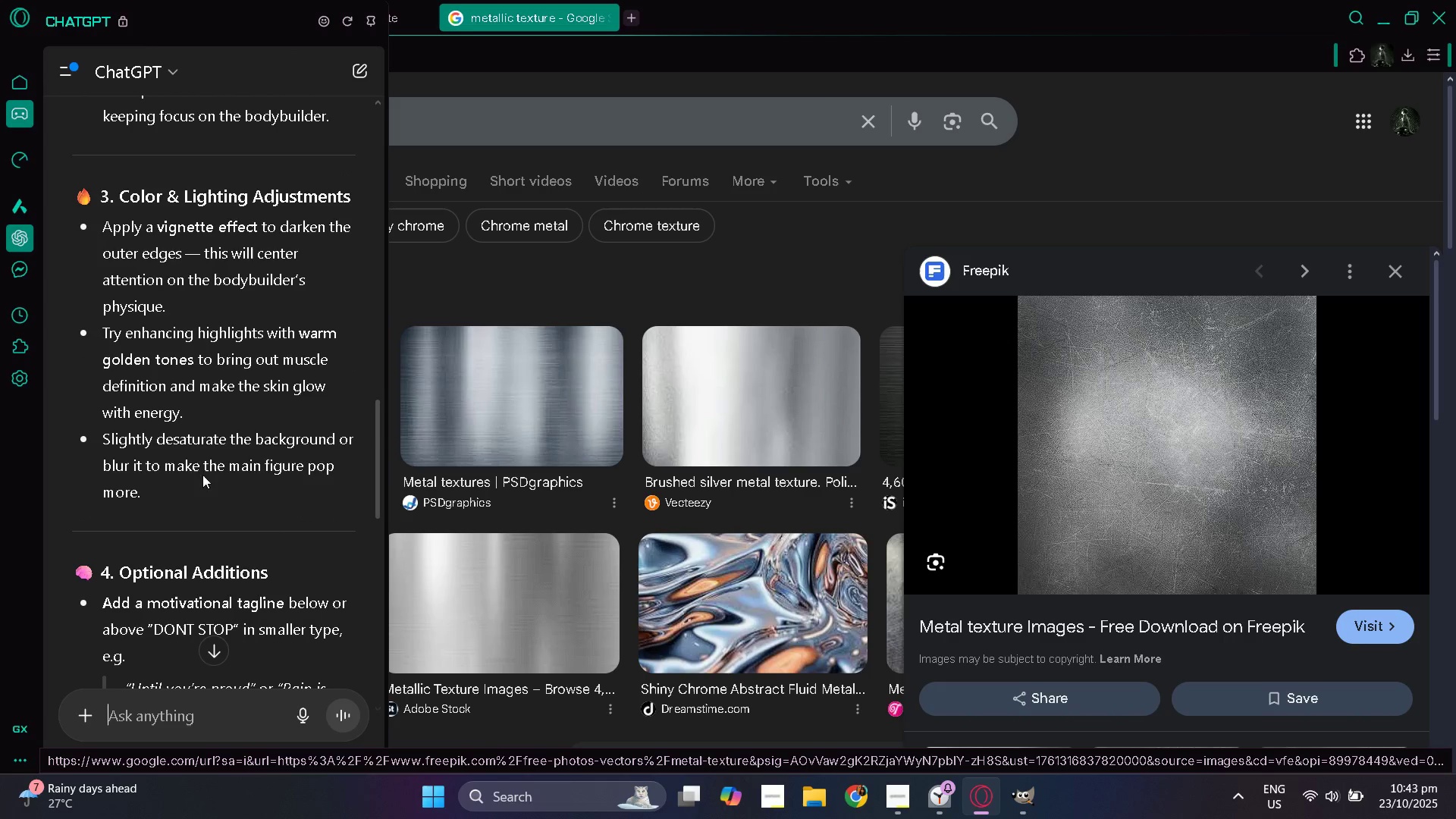 
key(Alt+AltLeft)
 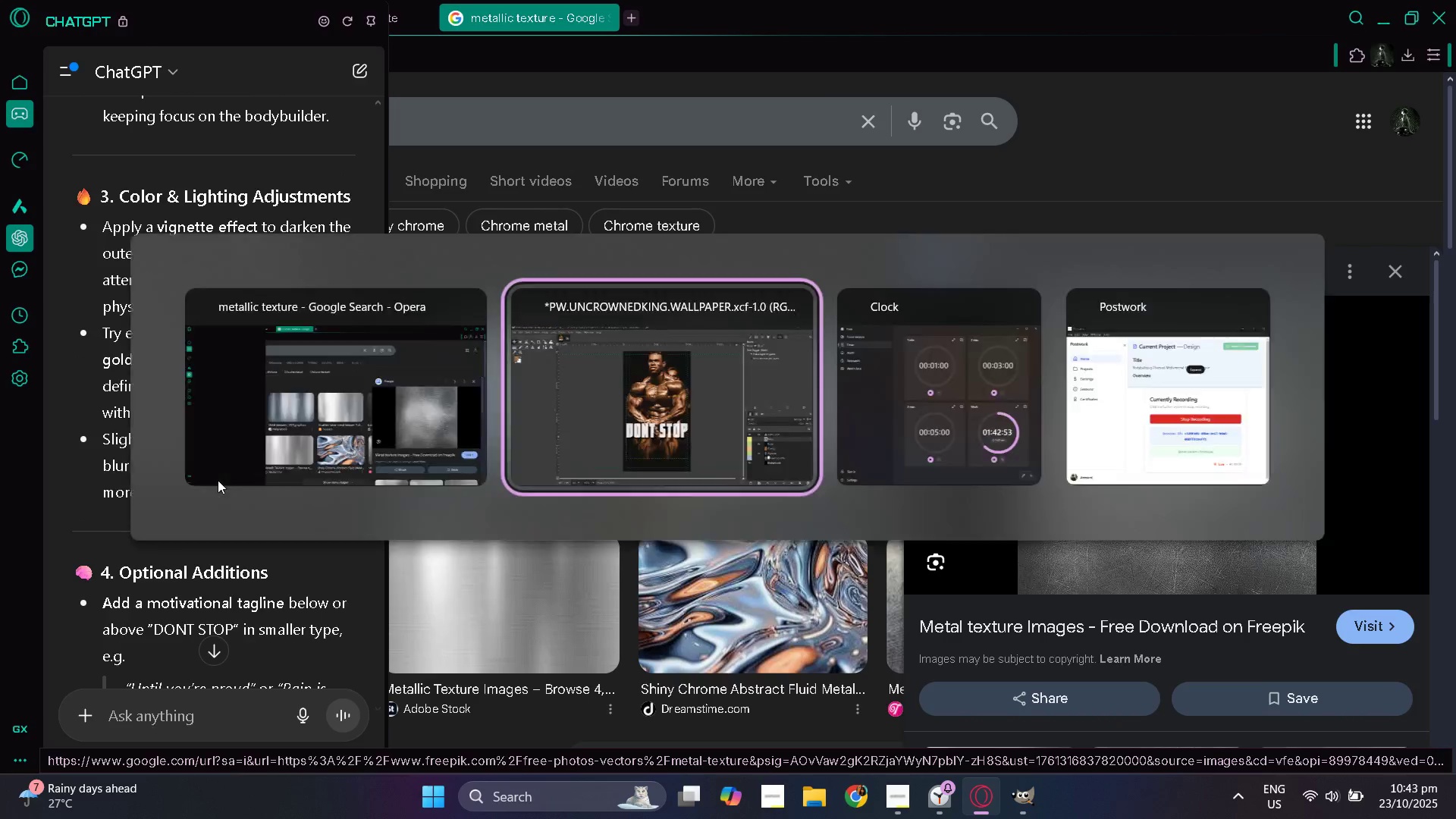 
key(Alt+Tab)
 